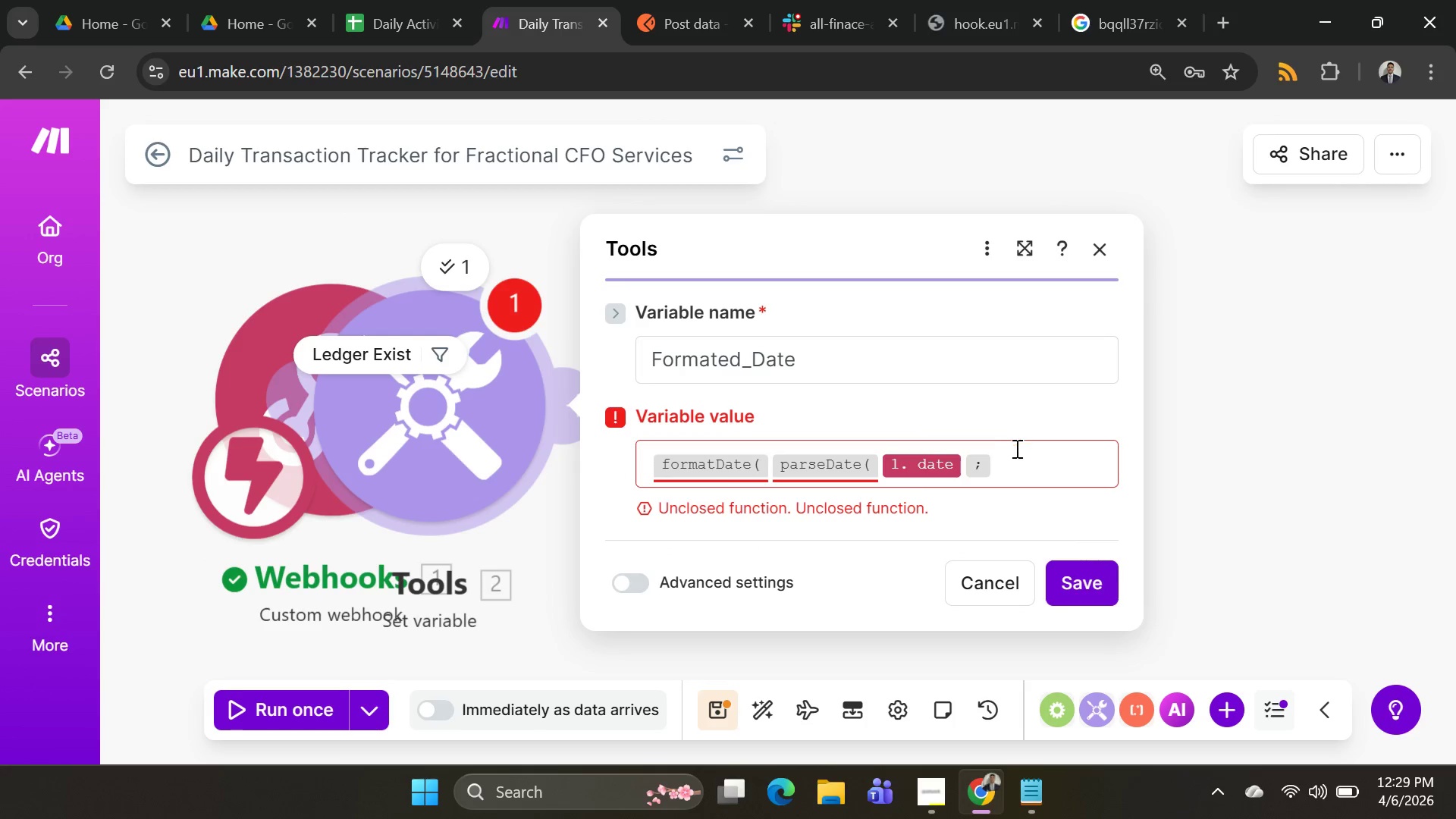 
left_click([1015, 449])
 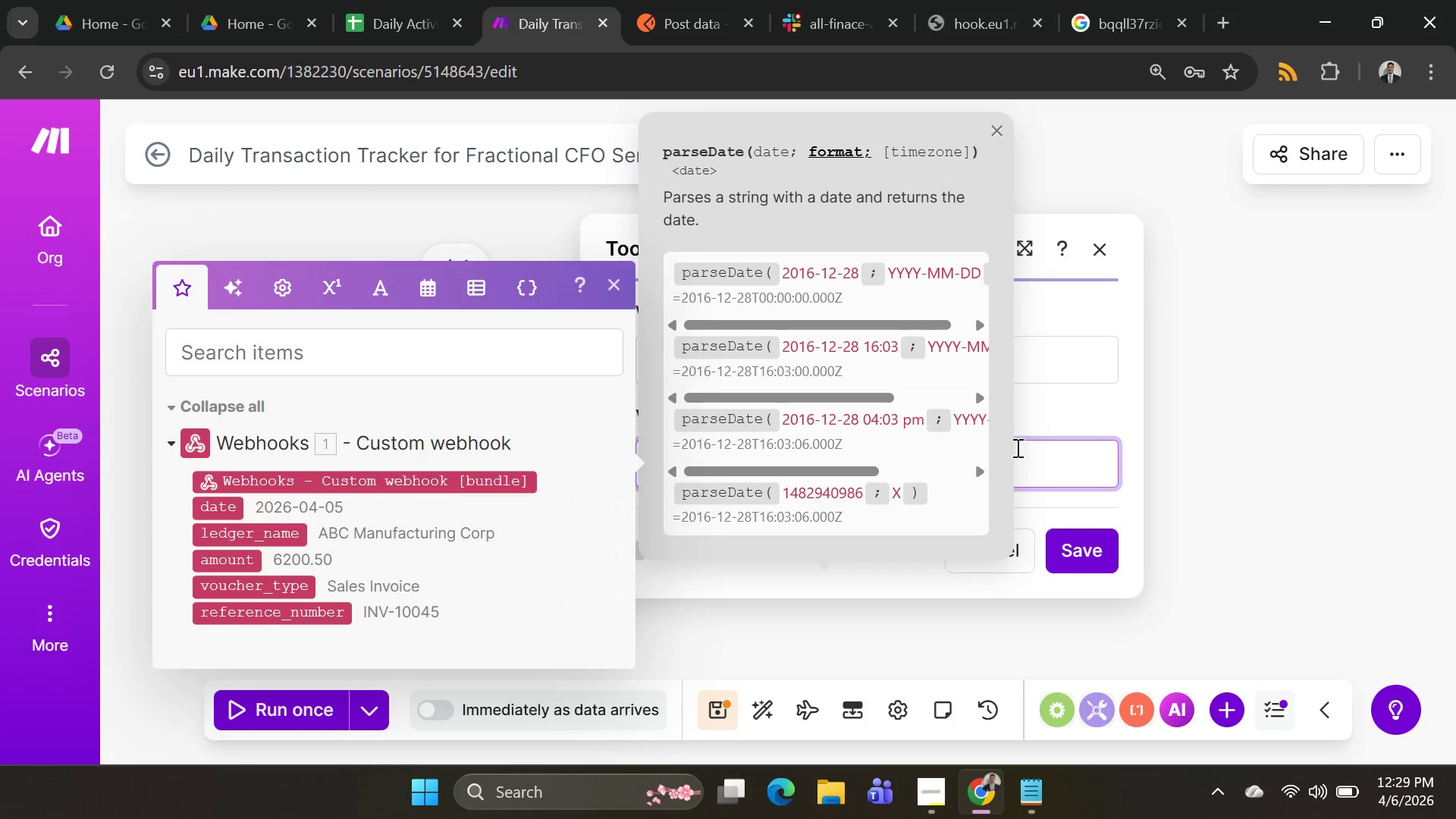 
type(YYY-MM-DD)
 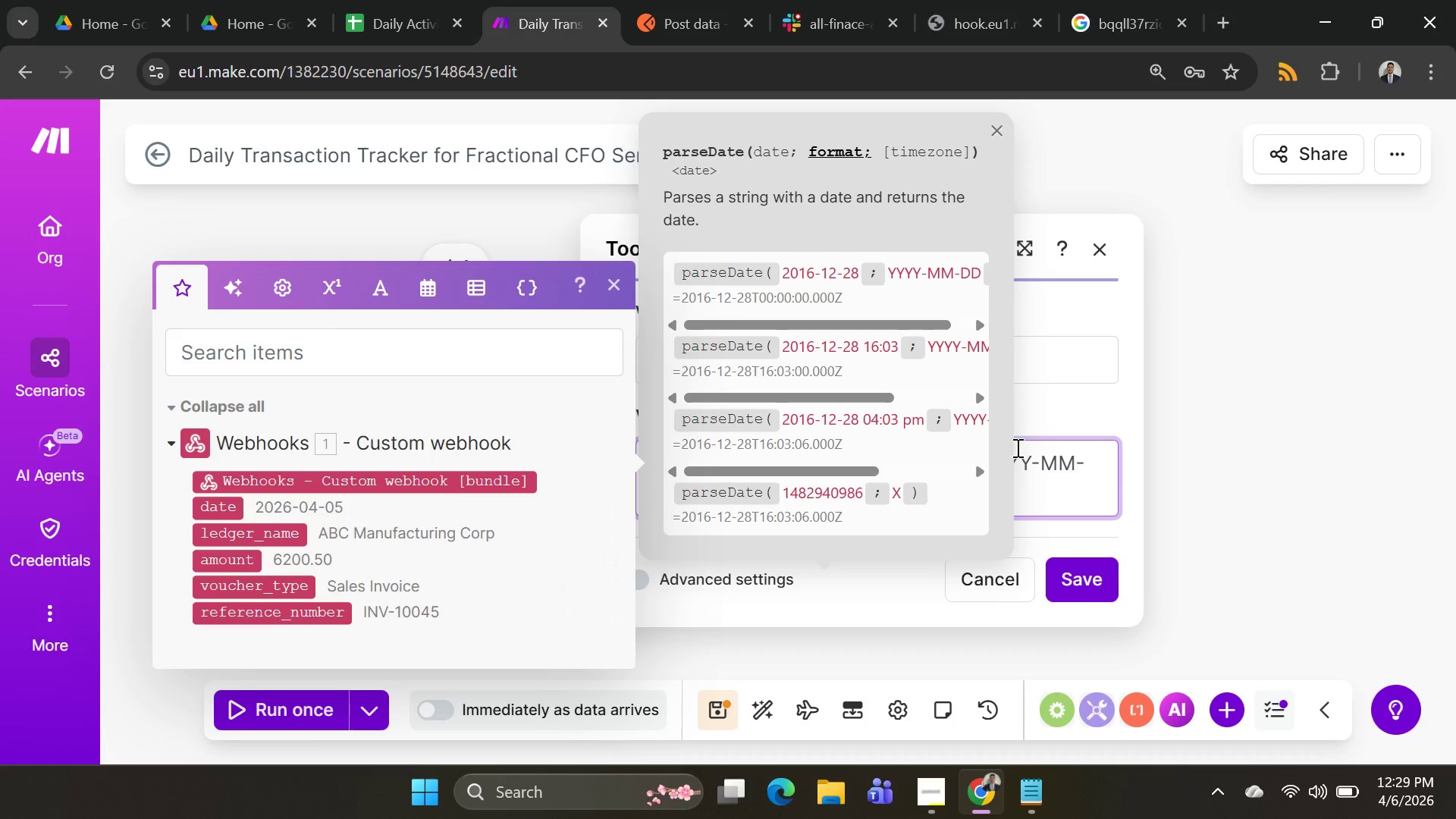 
key(Shift+0)
 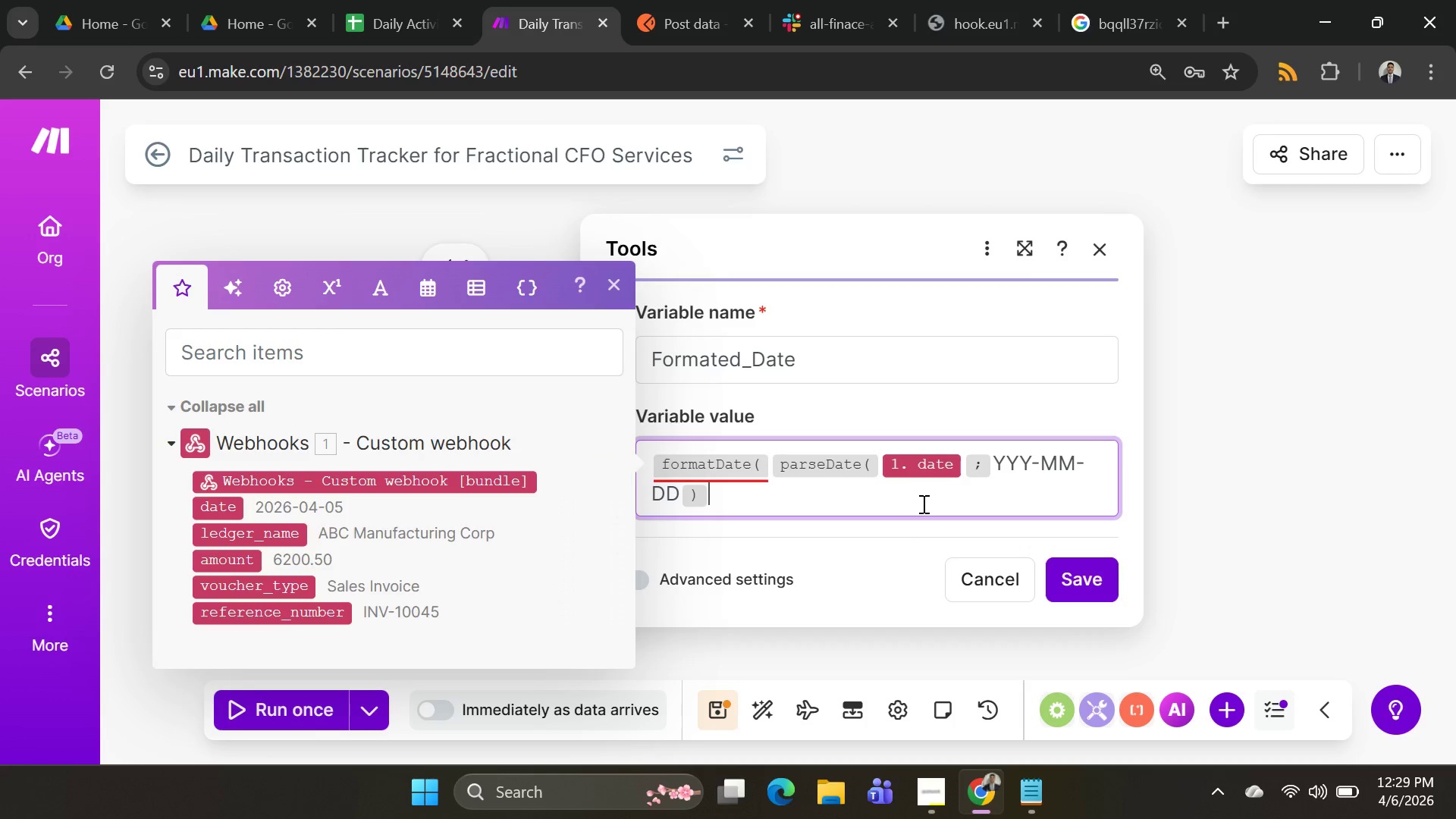 
left_click([922, 504])
 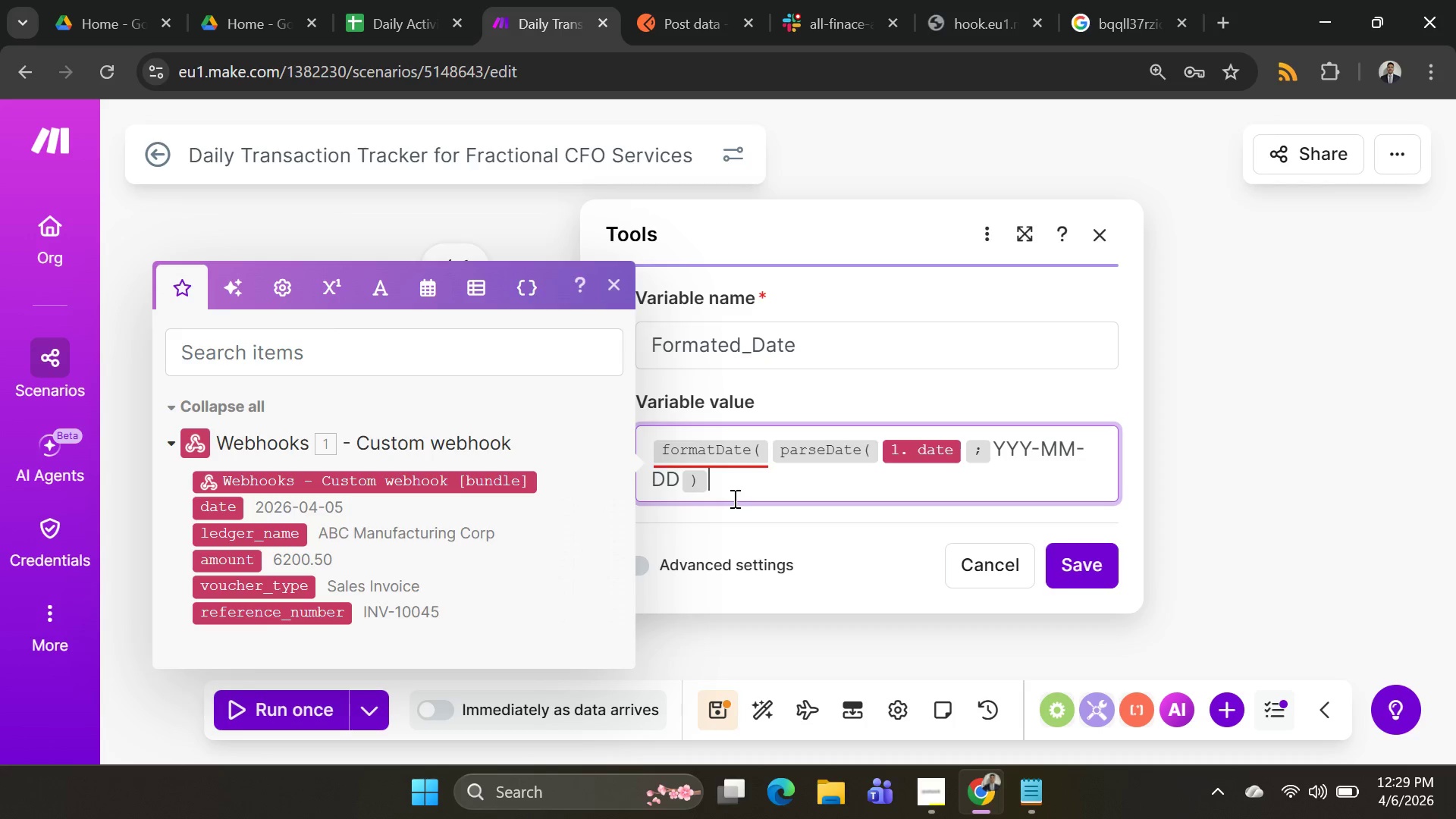 
wait(18.69)
 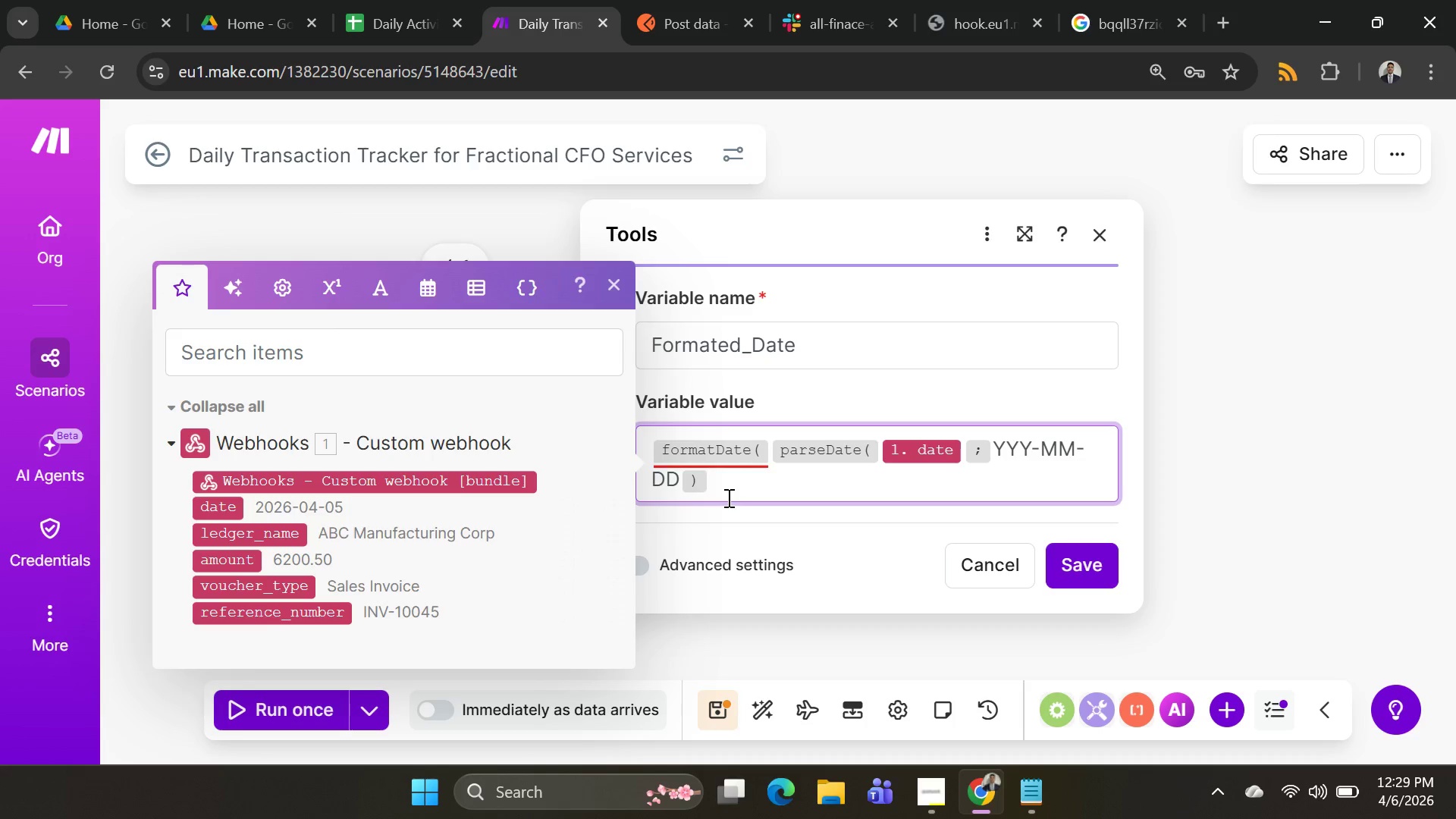 
key(Shift+Semicolon)
 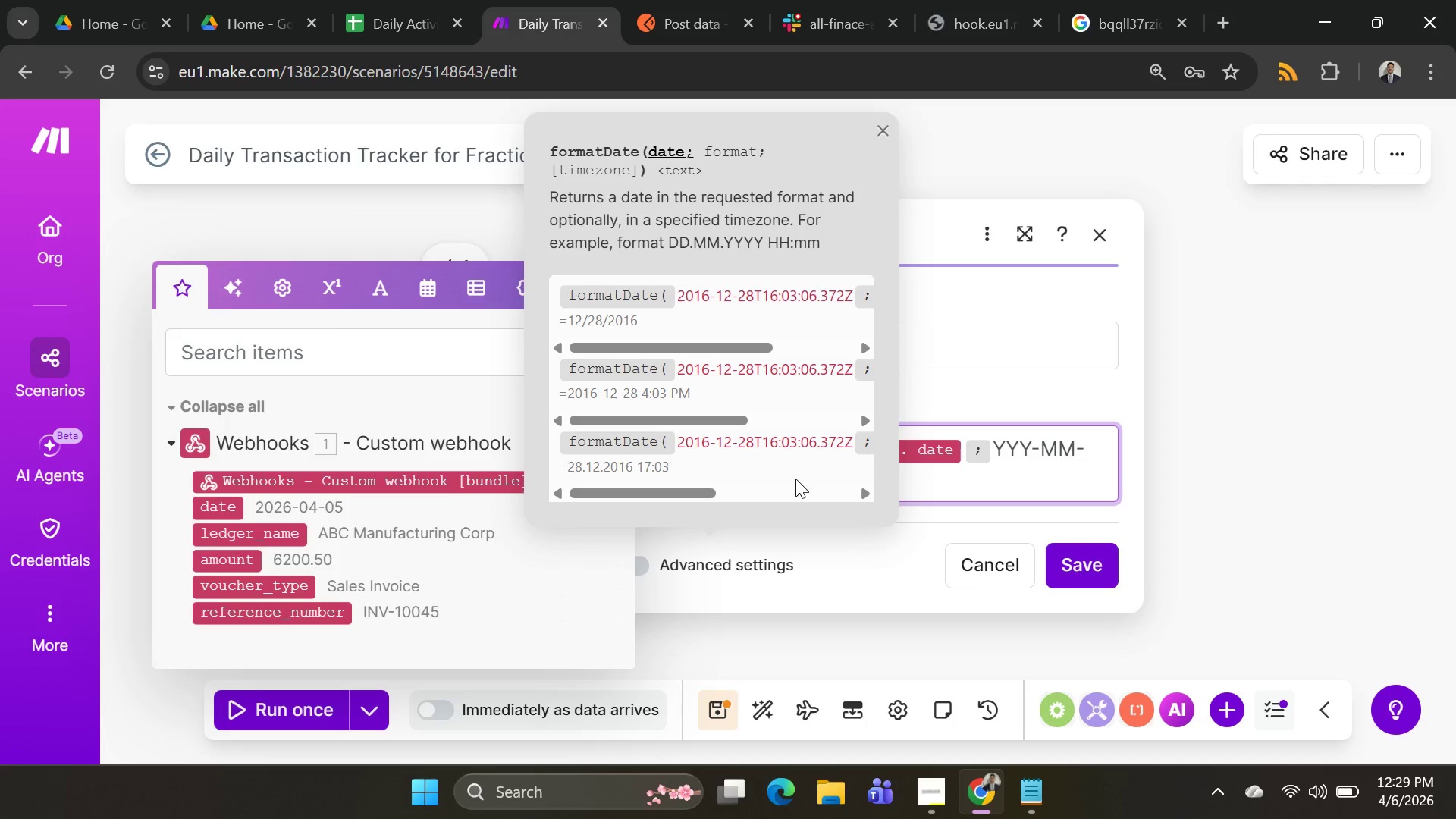 
key(Backspace)
 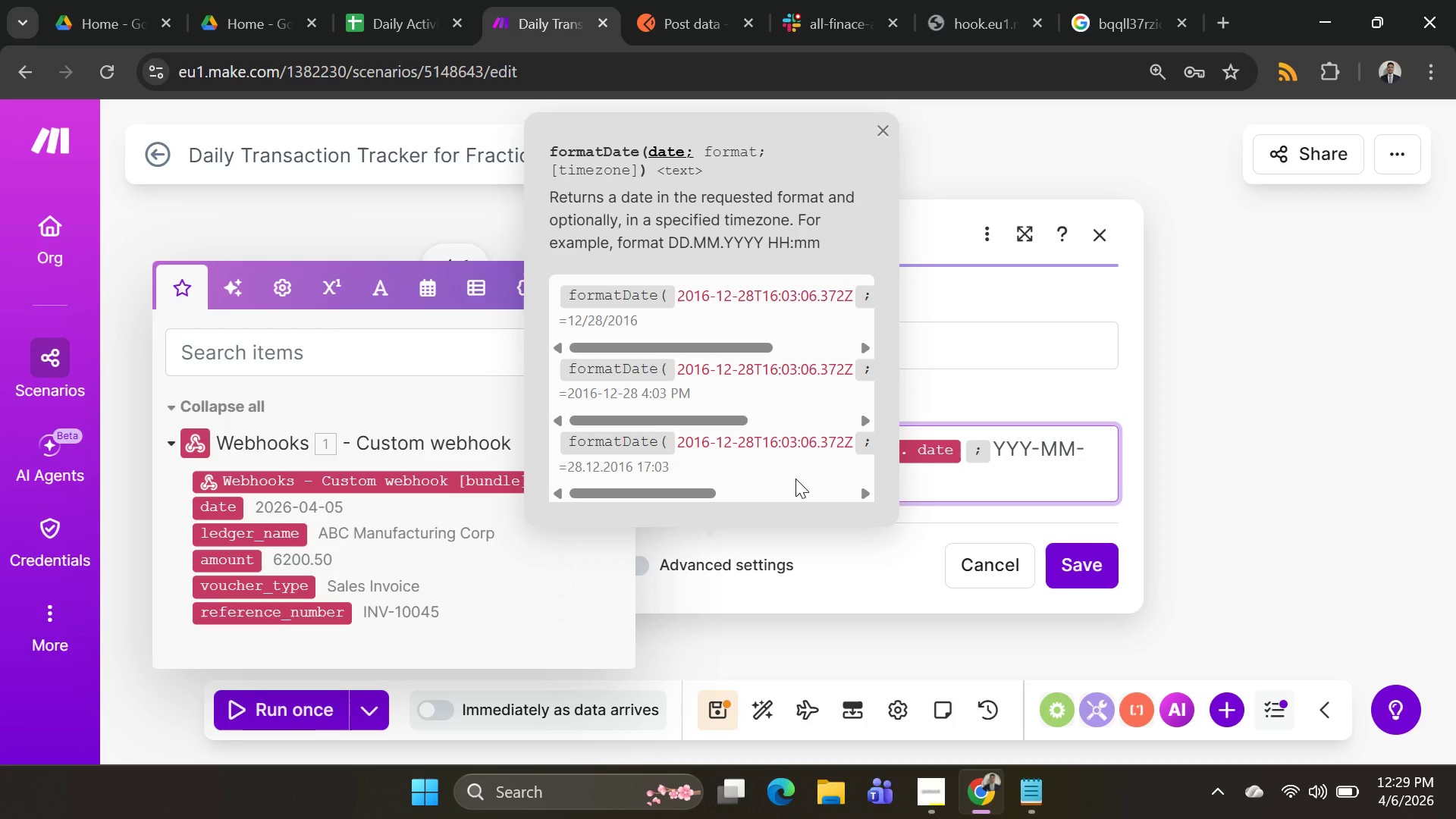 
key(Shift+Semicolon)
 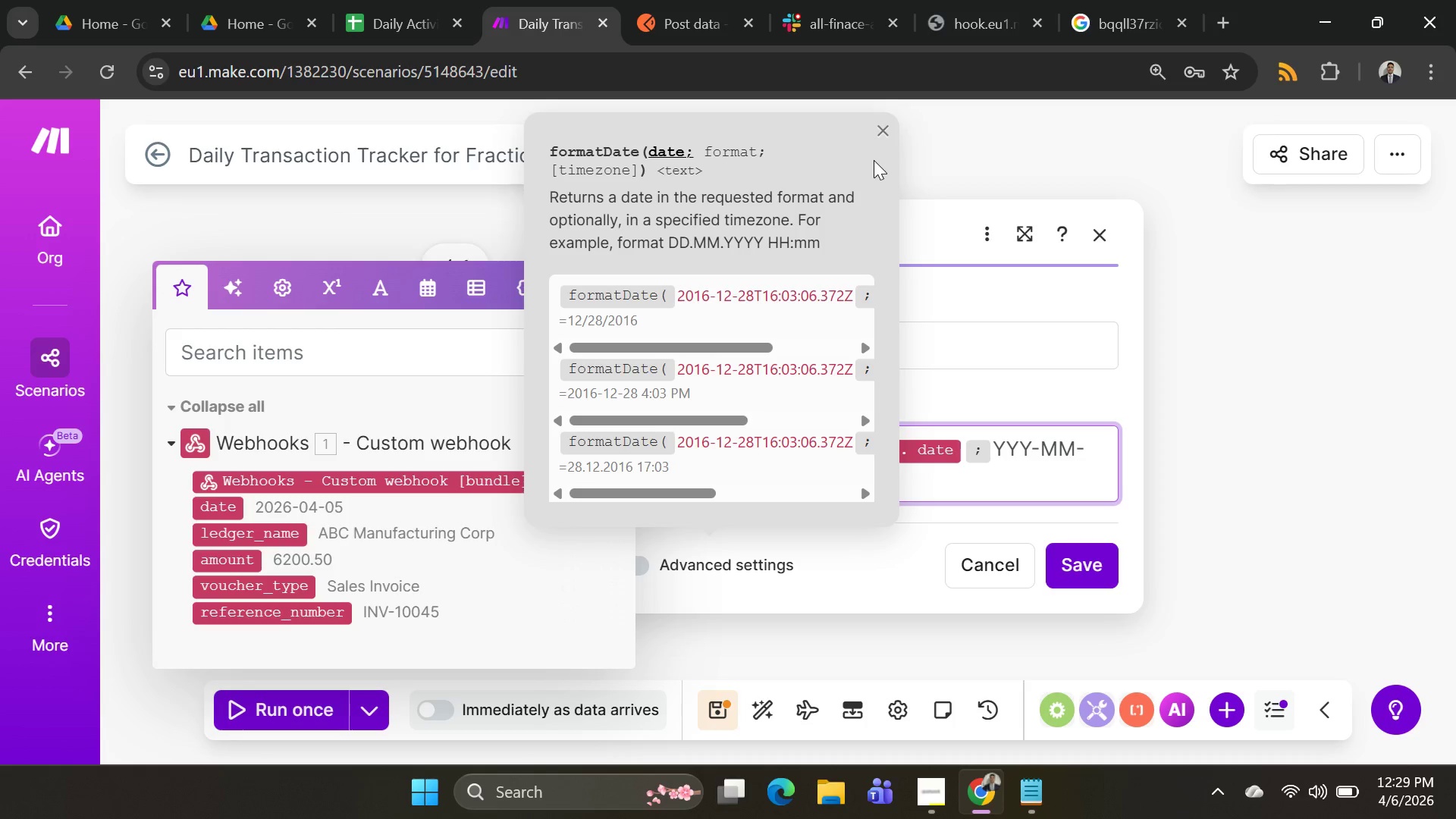 
left_click([883, 130])
 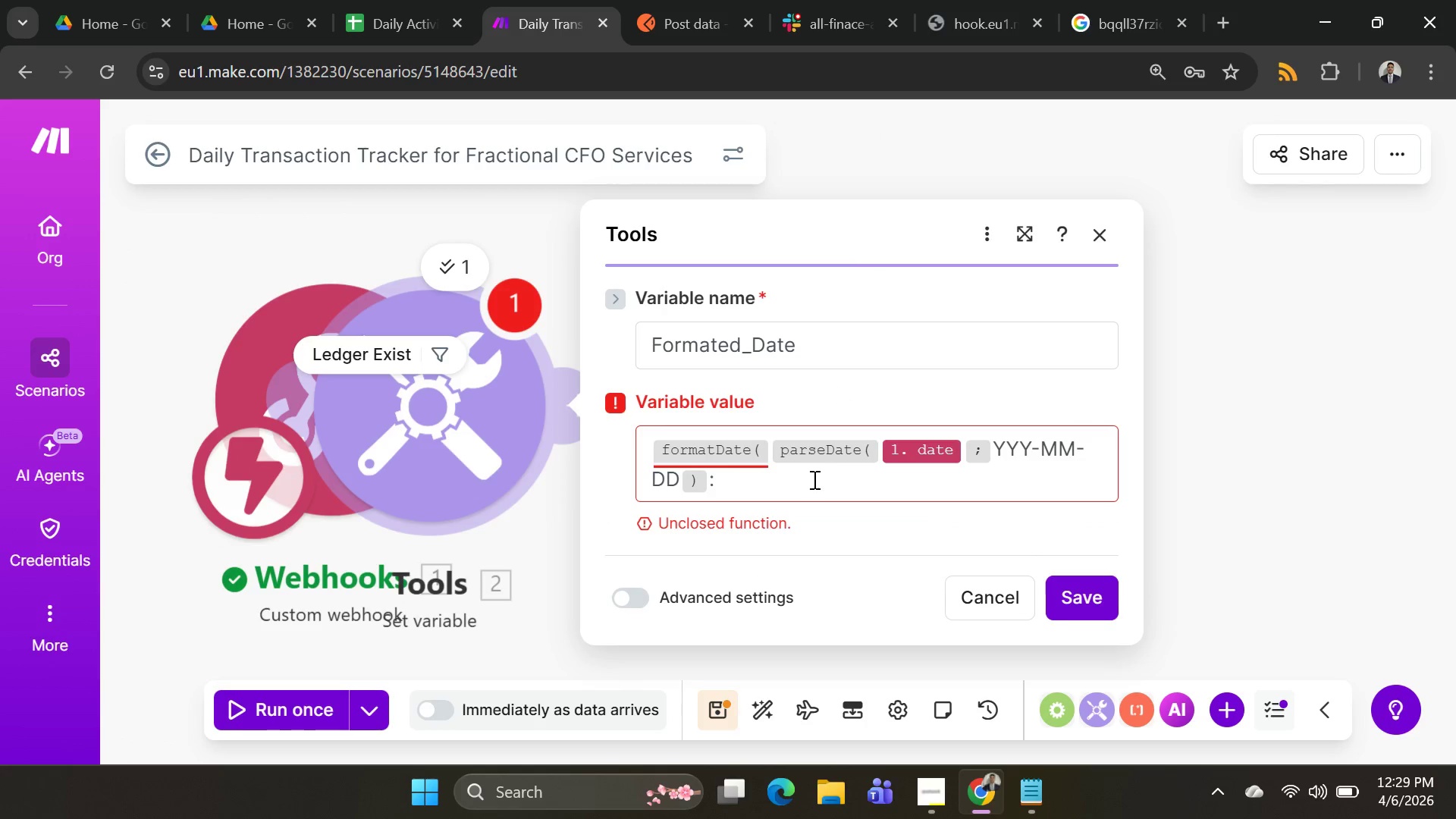 
left_click([809, 480])
 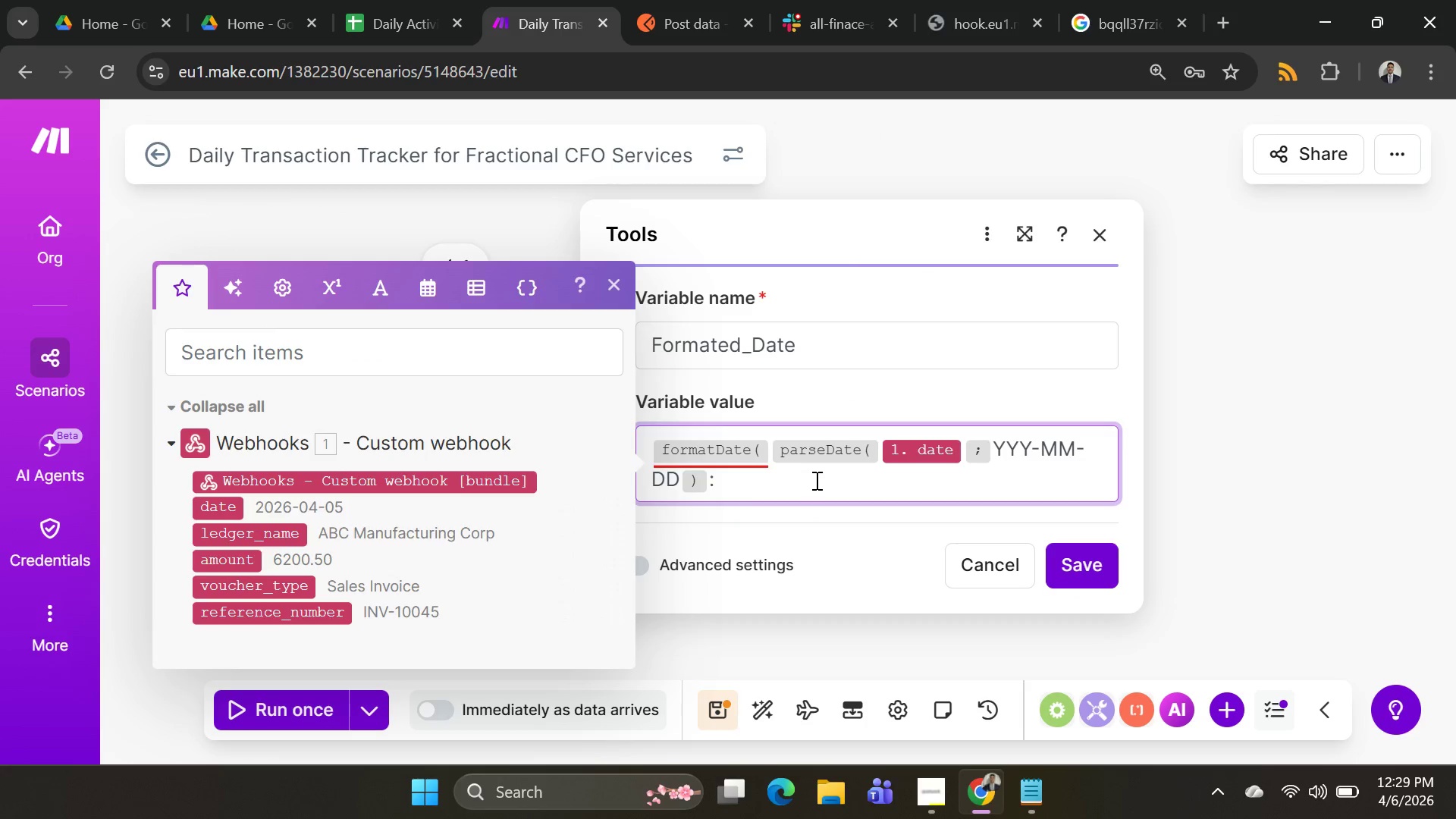 
key(Backspace)
 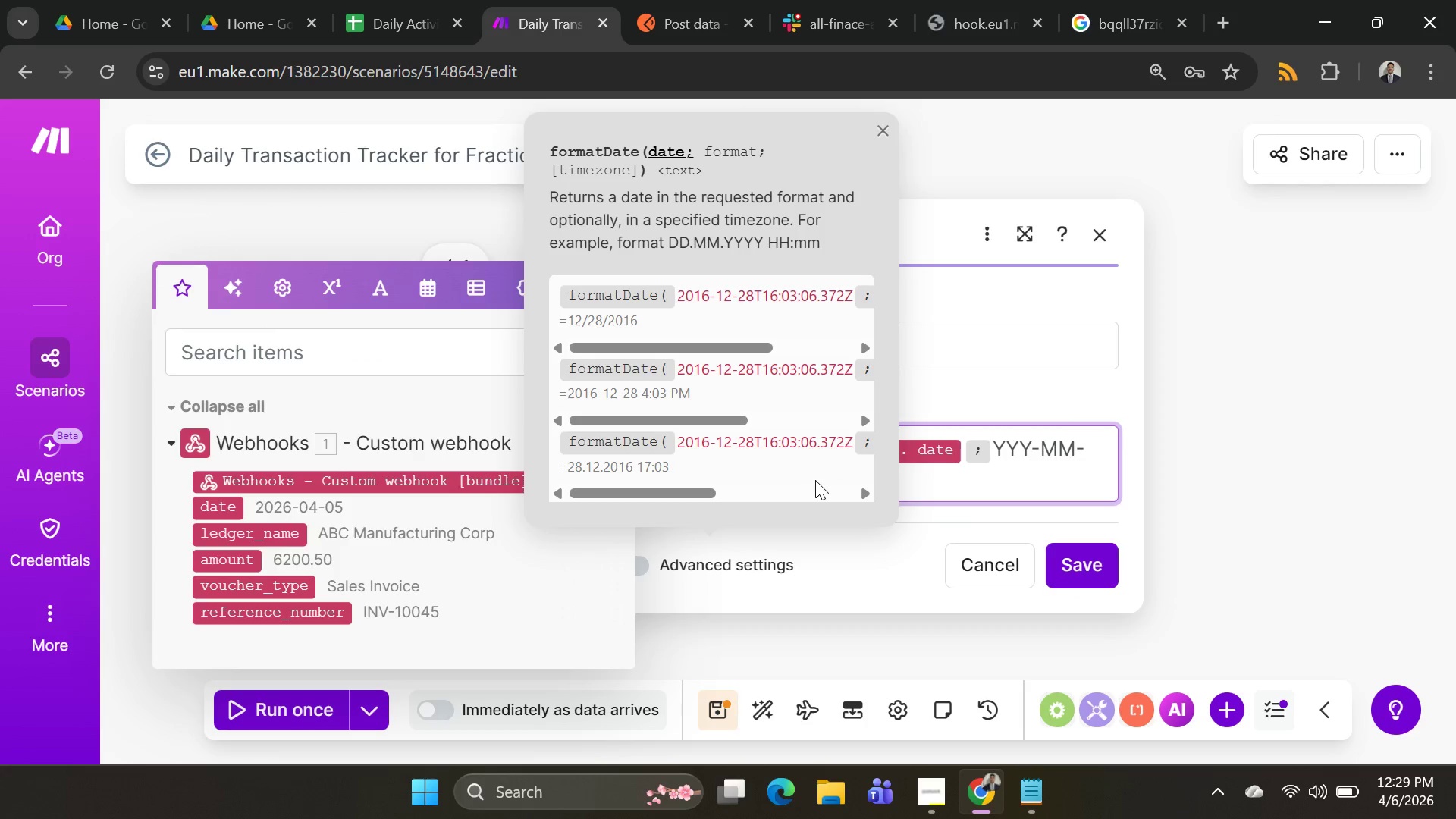 
key(Semicolon)
 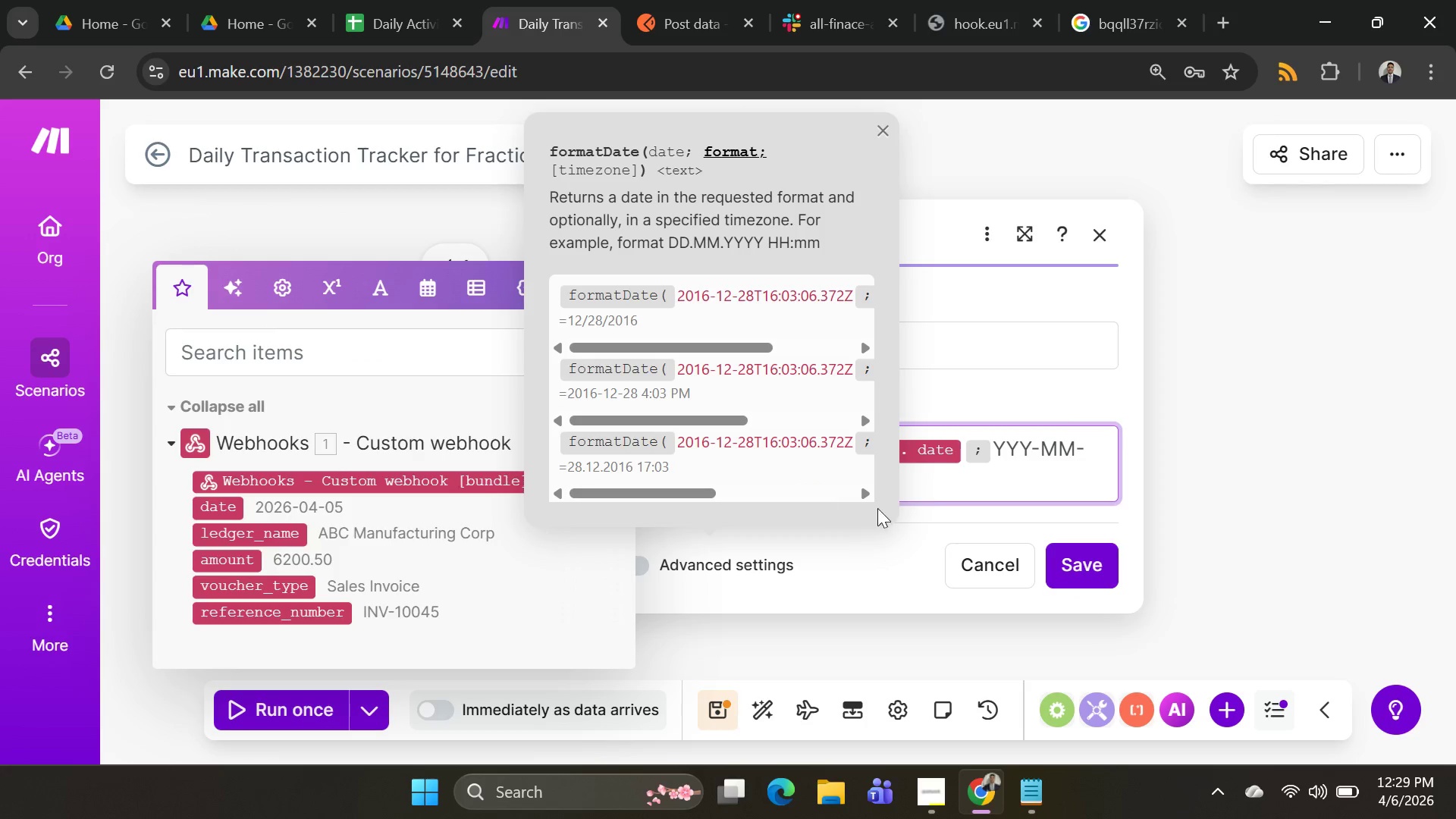 
left_click([942, 493])
 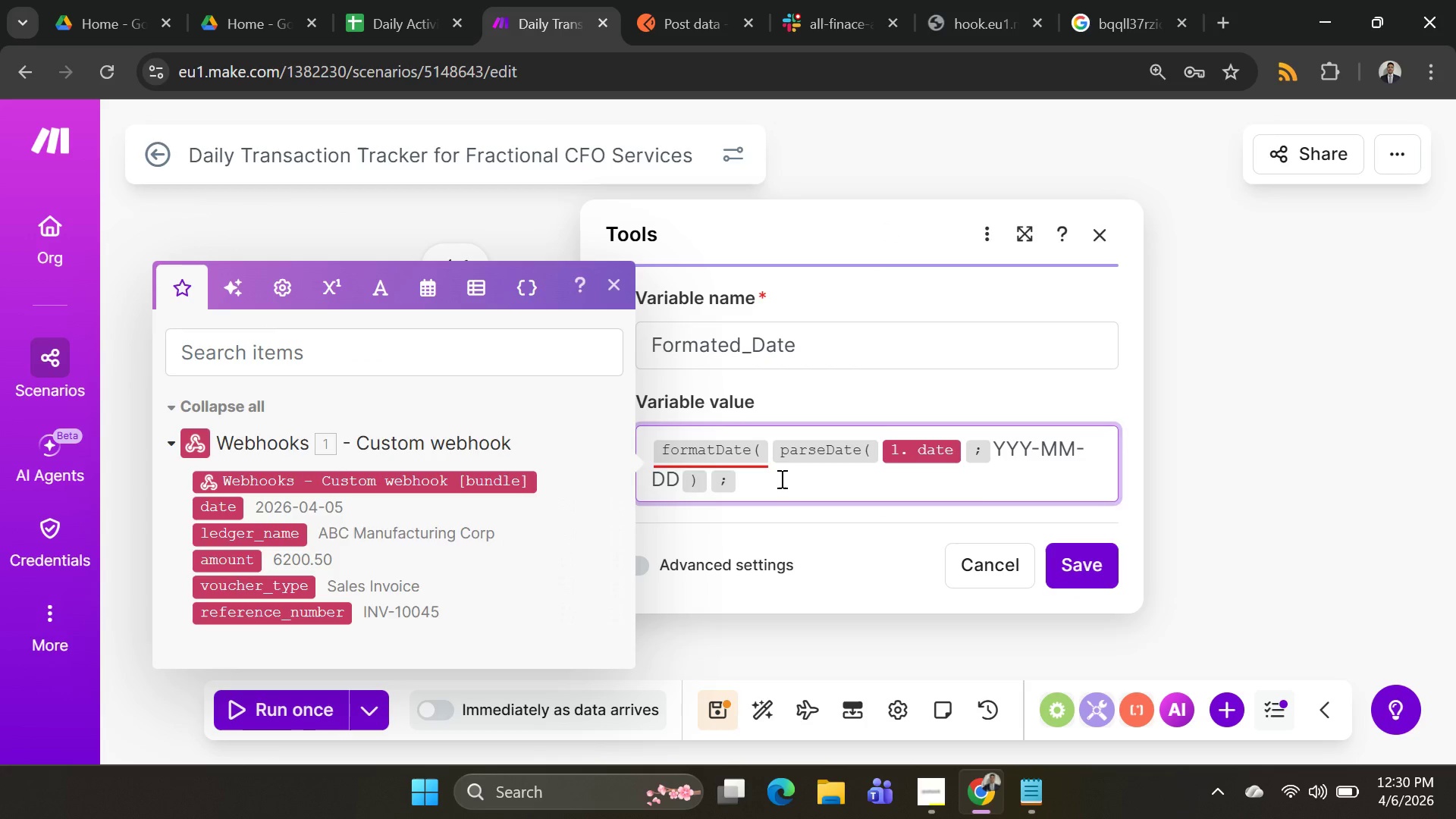 
left_click([780, 482])
 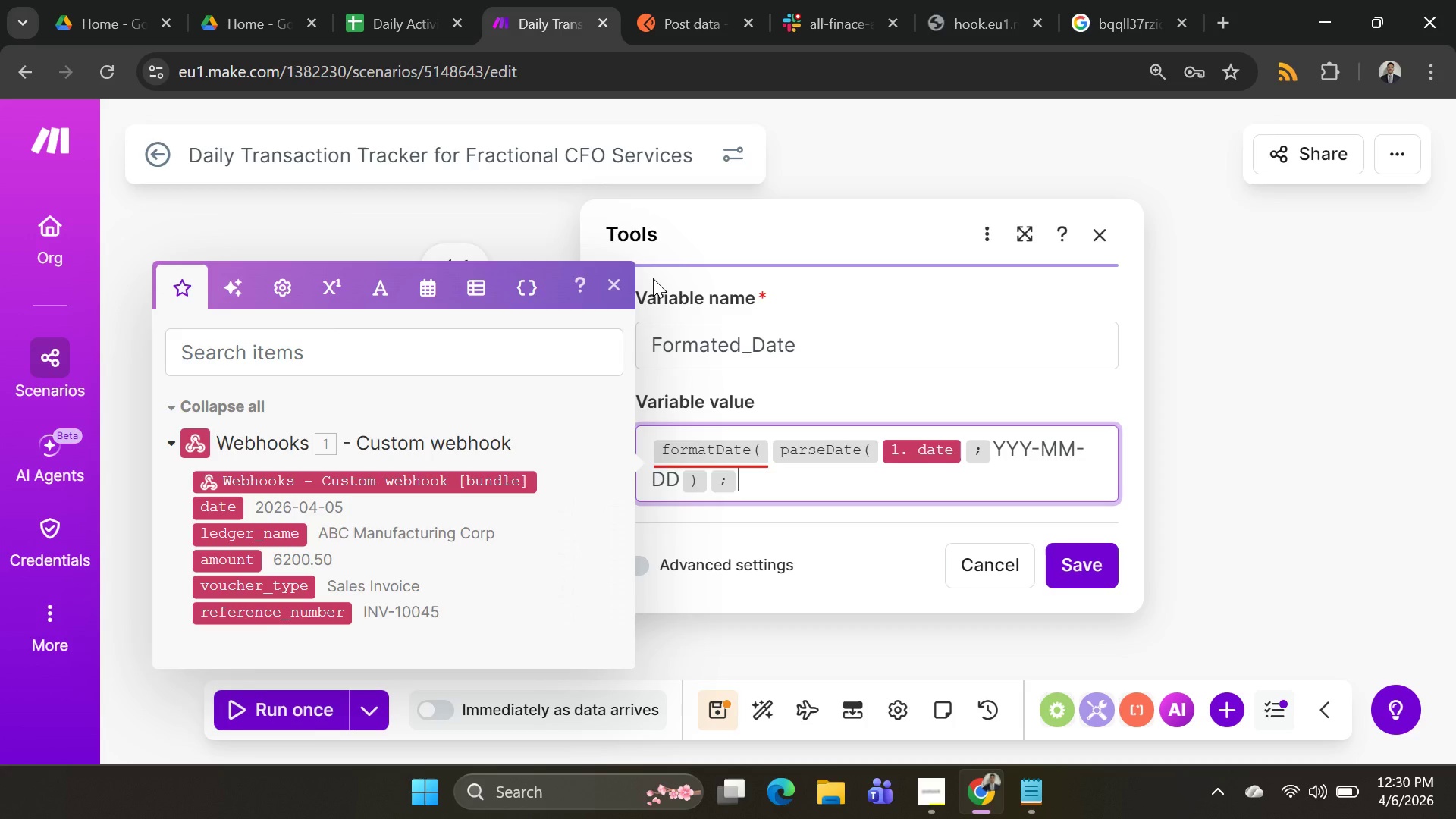 
type( "MM)
 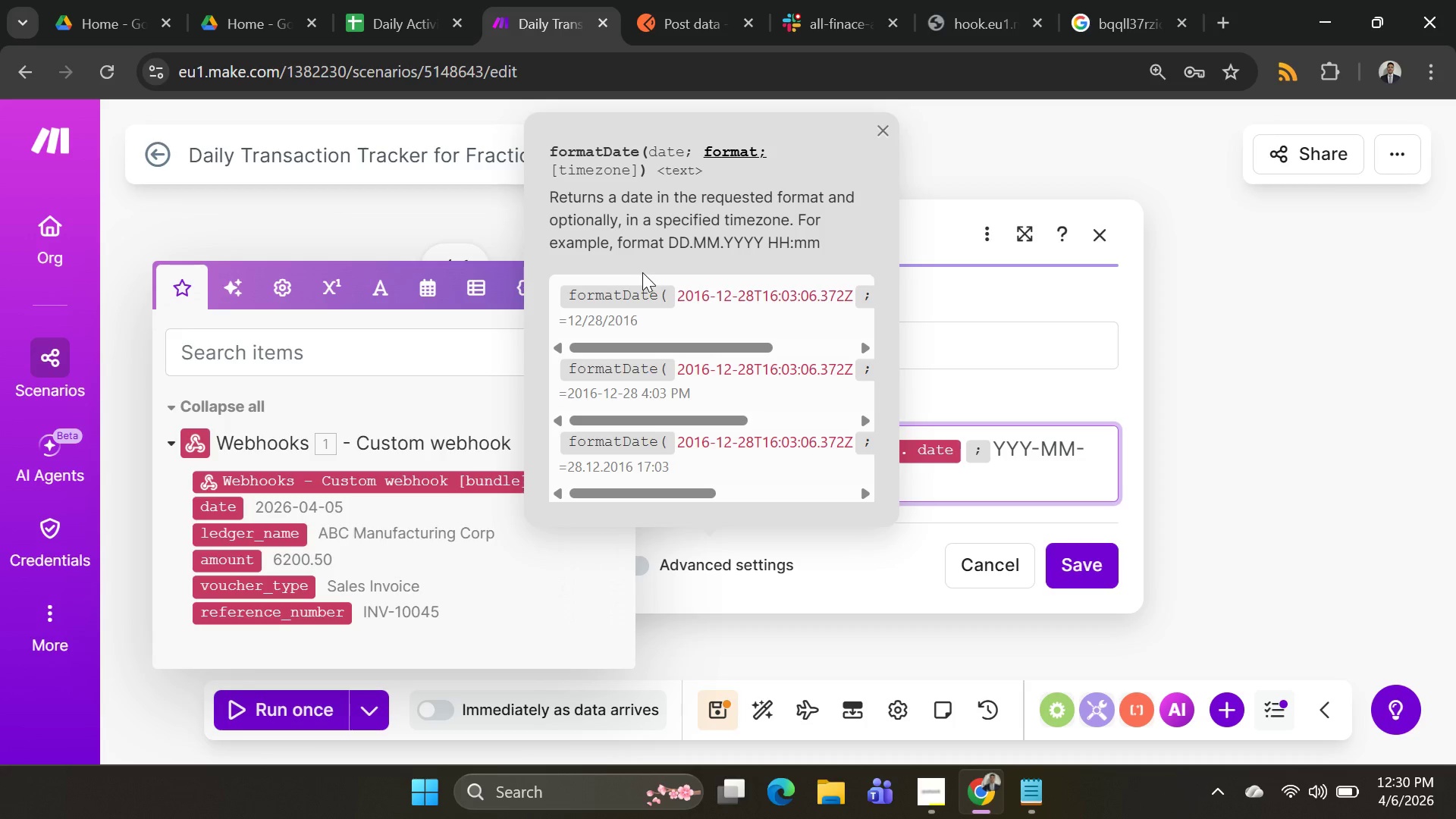 
left_click([919, 488])
 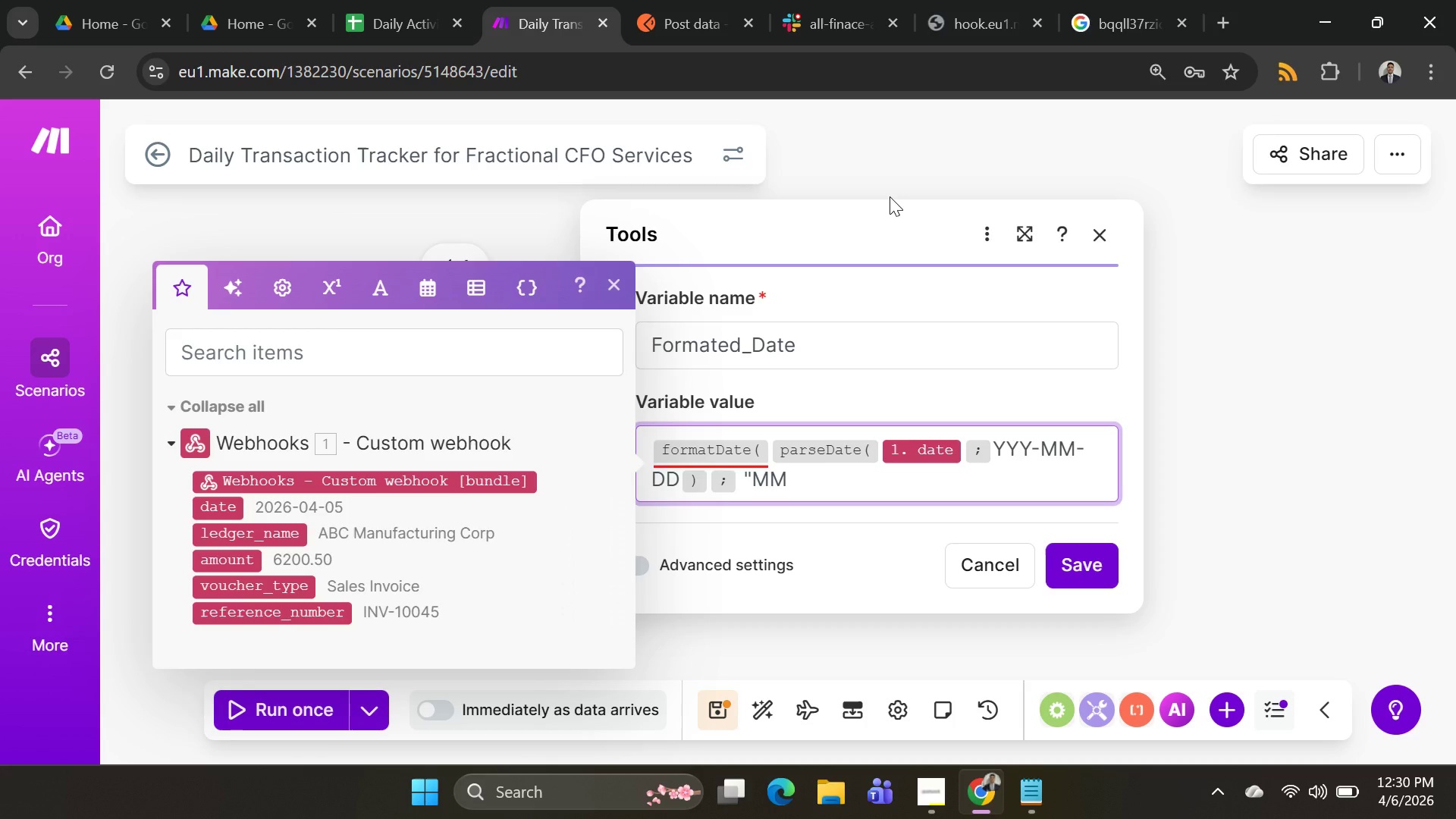 
type(/DD)
 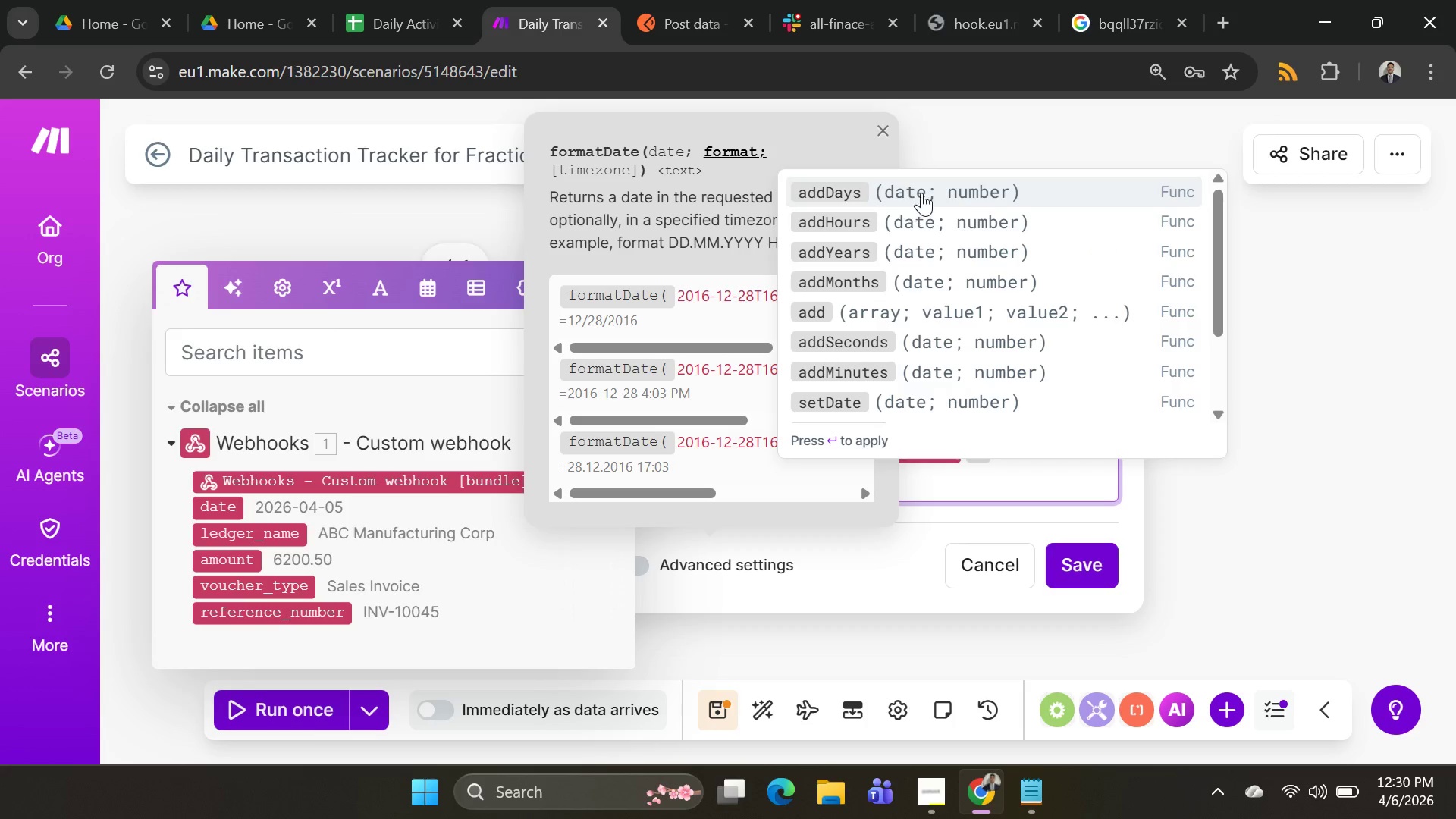 
mouse_move([836, 457])
 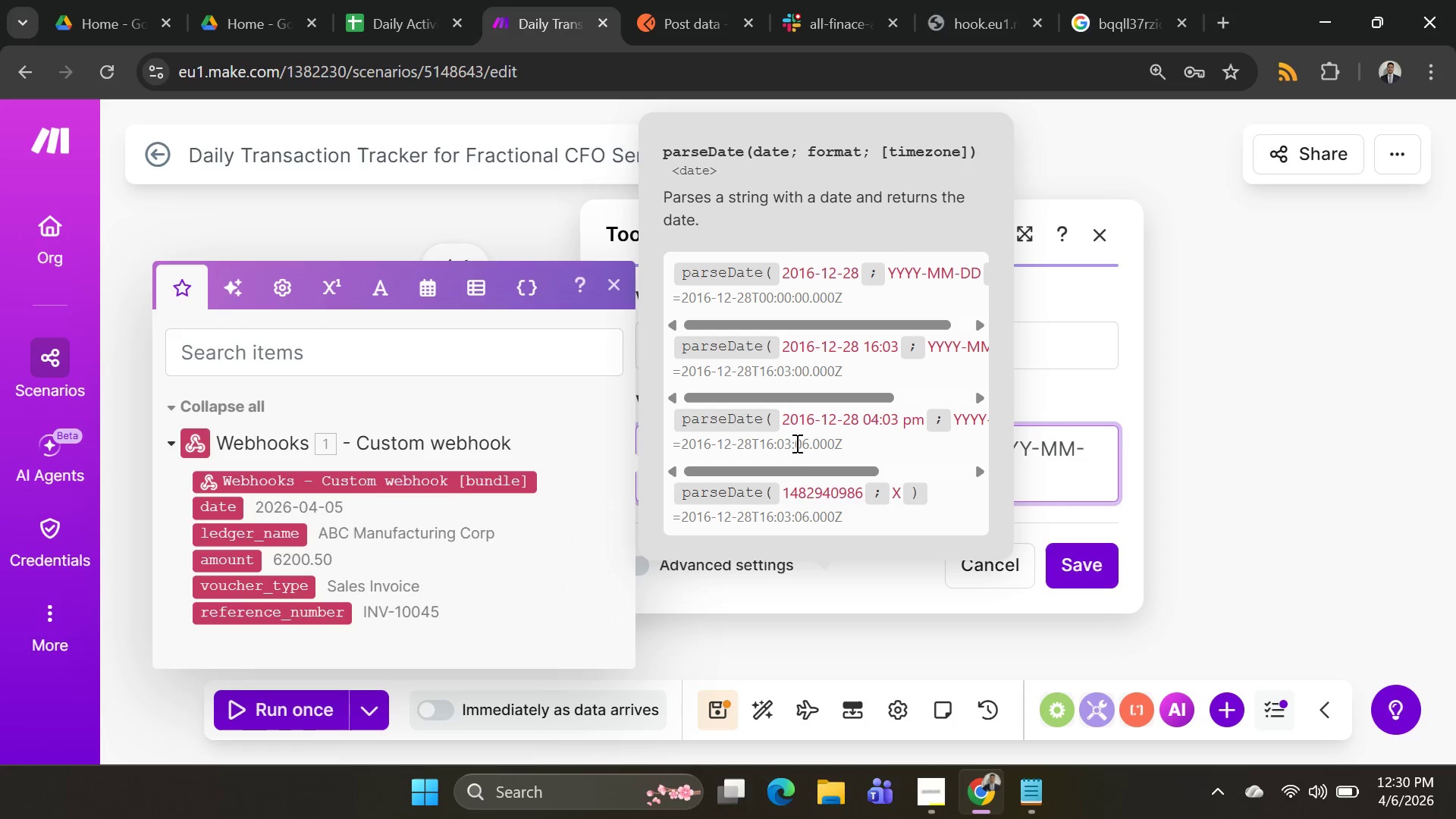 
left_click([1041, 478])
 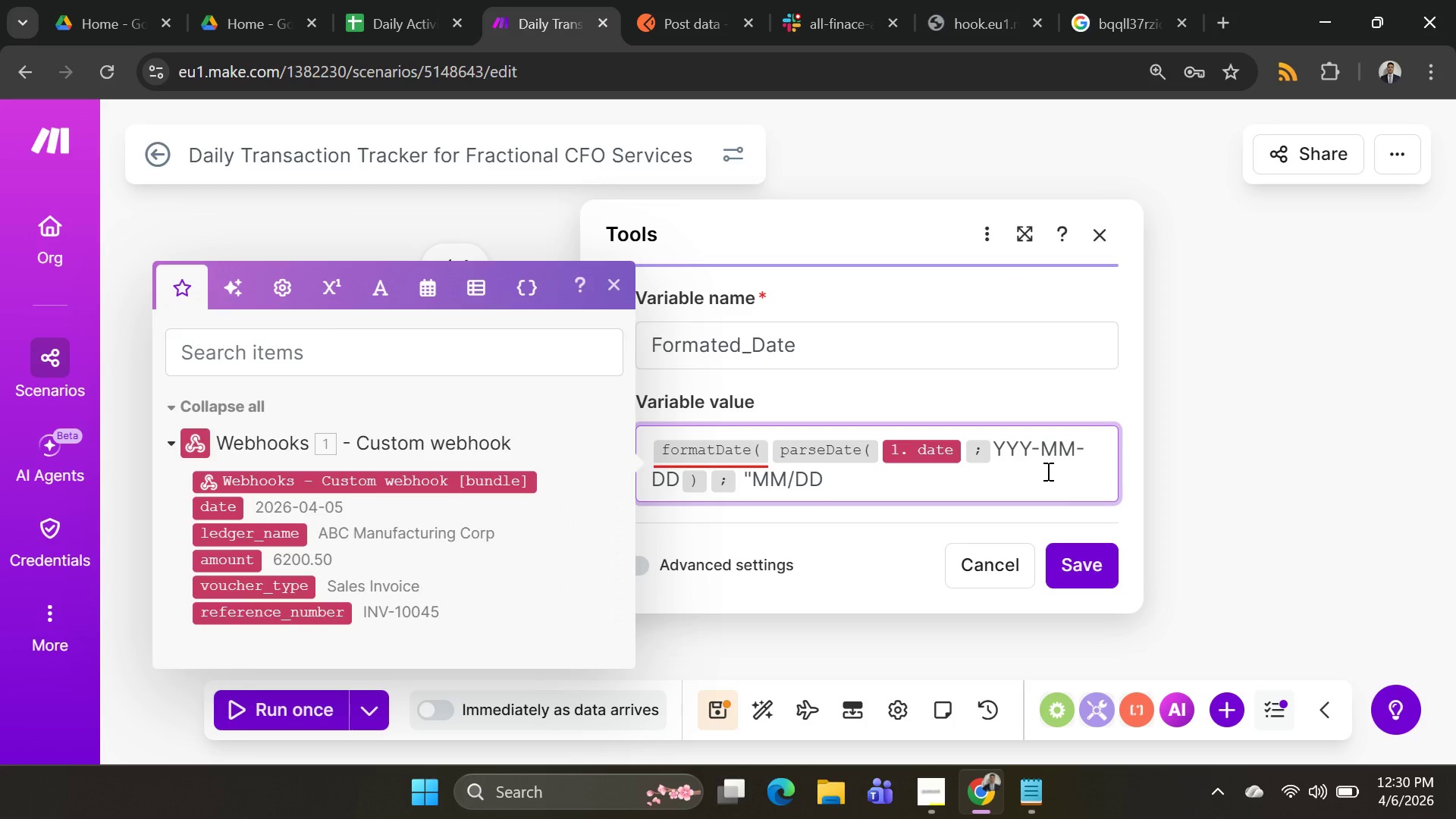 
type(/YY)
 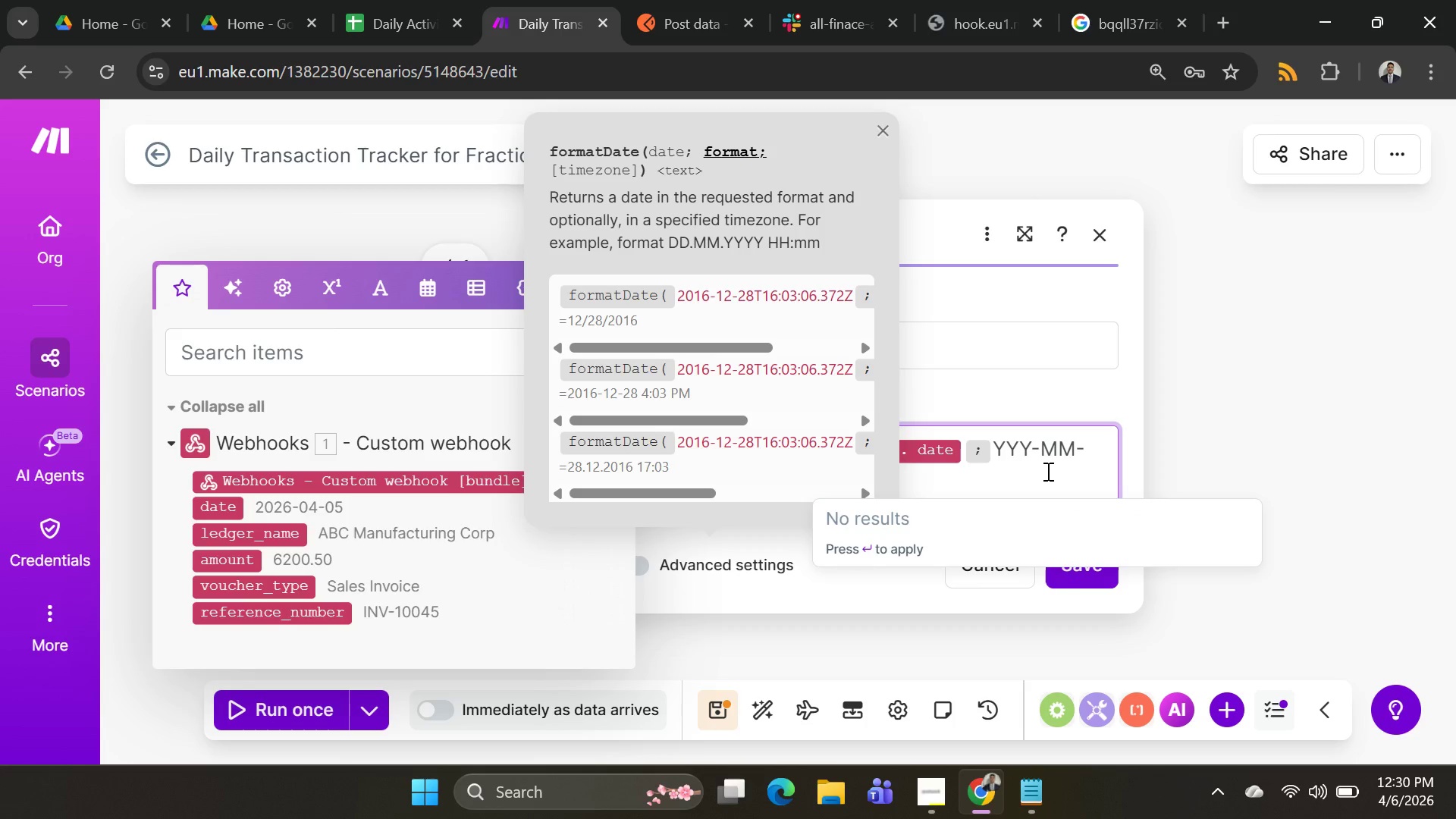 
key(Shift+Y)
 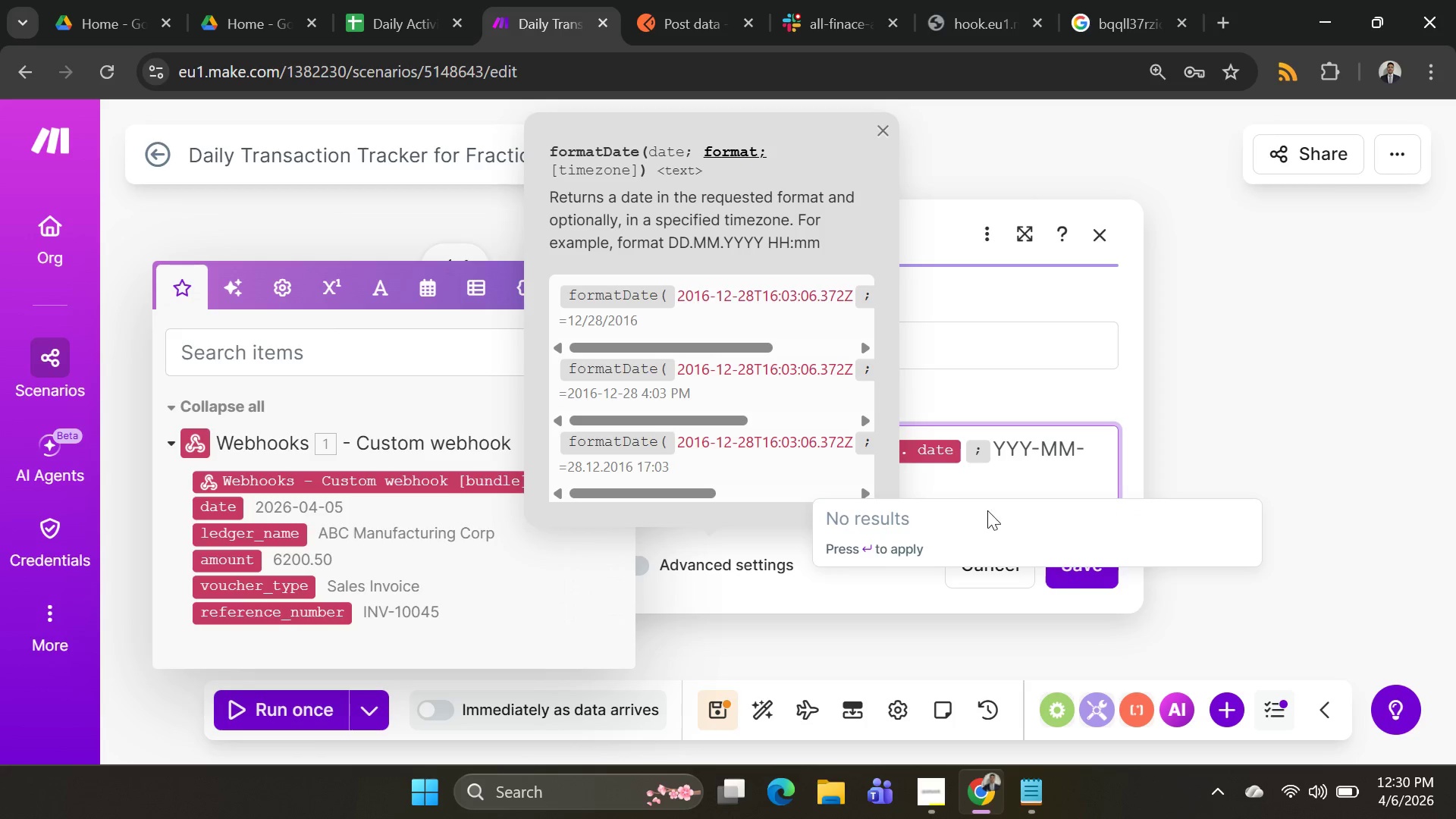 
left_click([971, 482])
 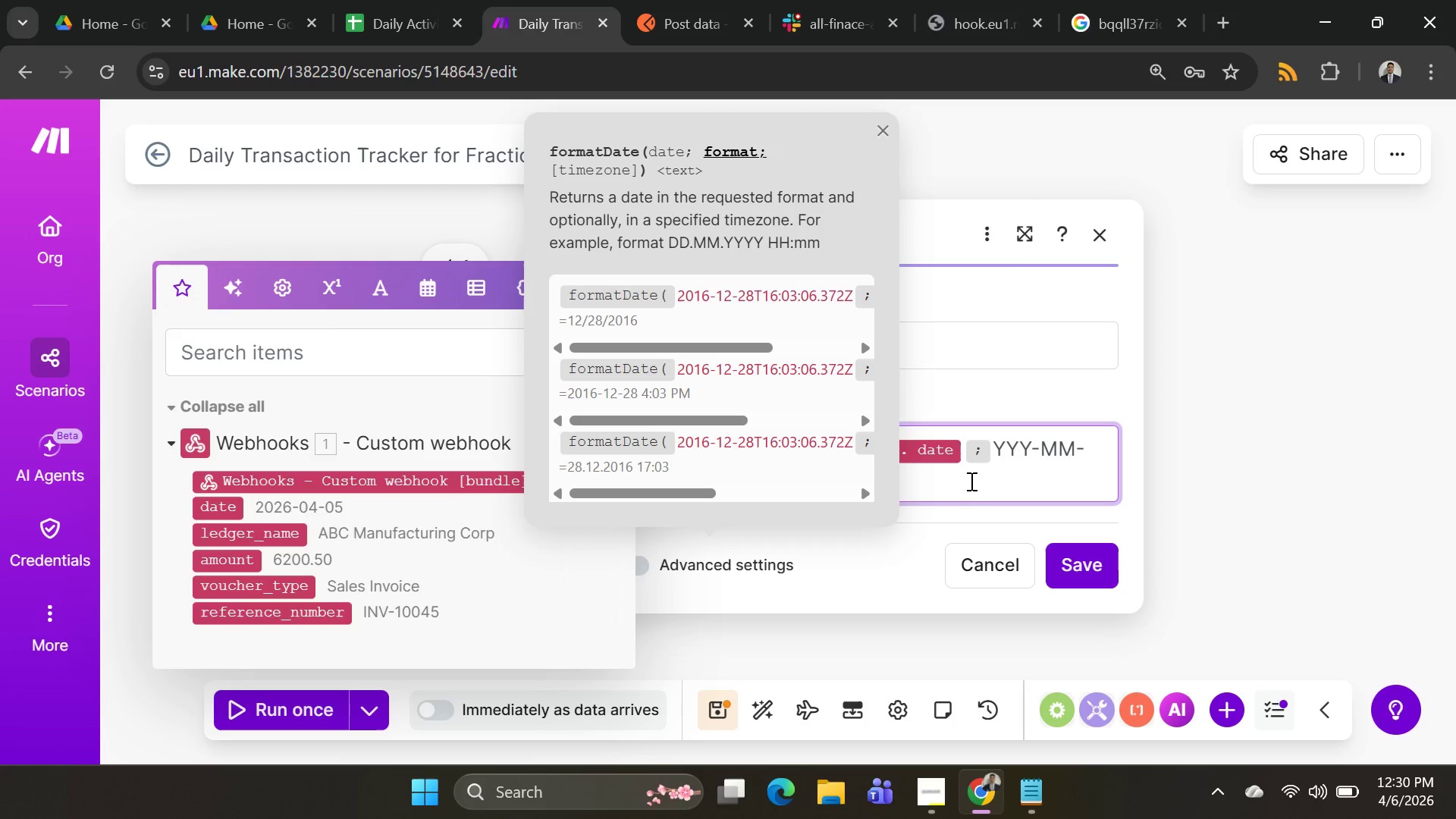 
left_click([962, 483])
 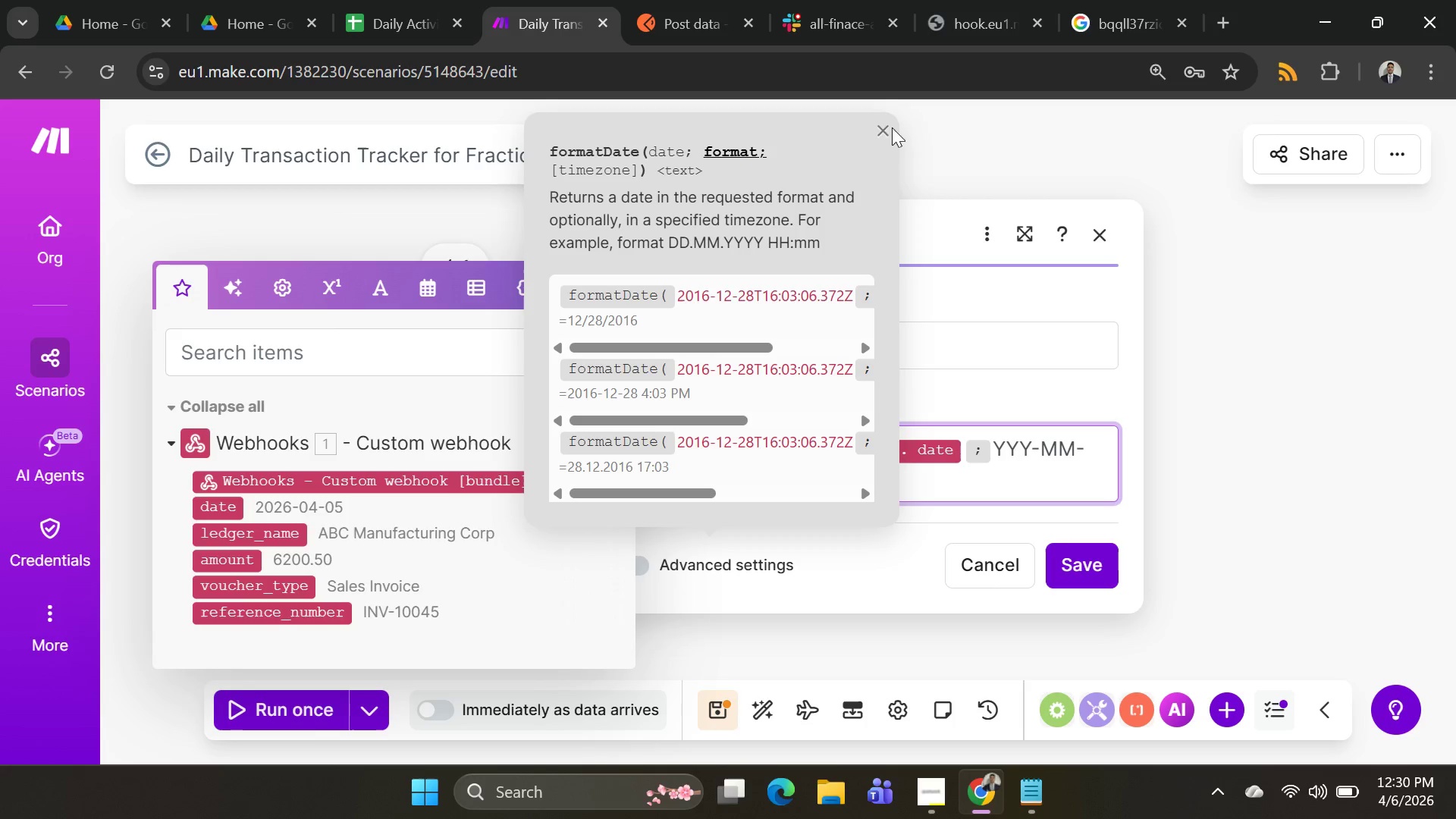 
left_click([889, 129])
 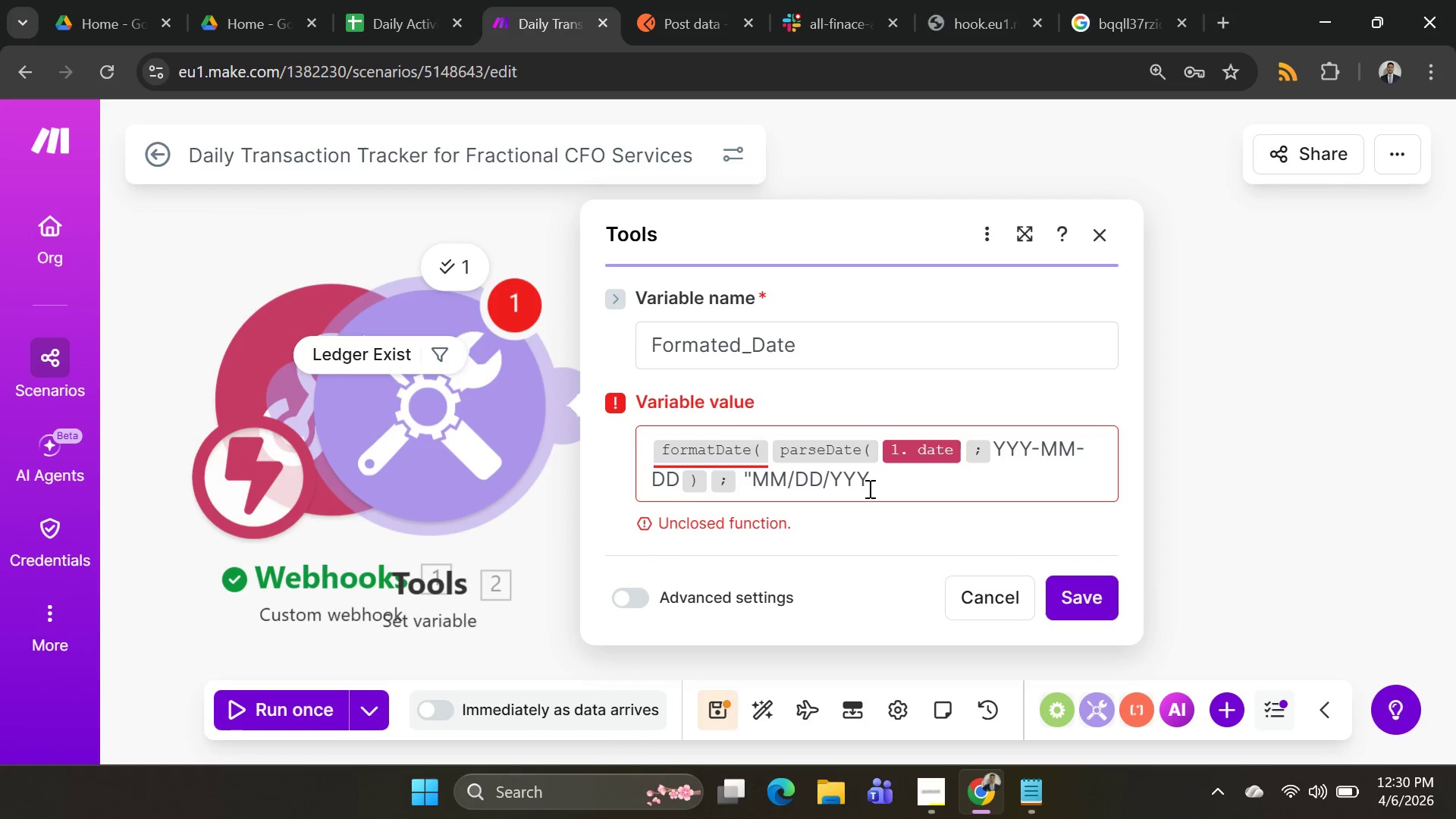 
left_click([870, 488])
 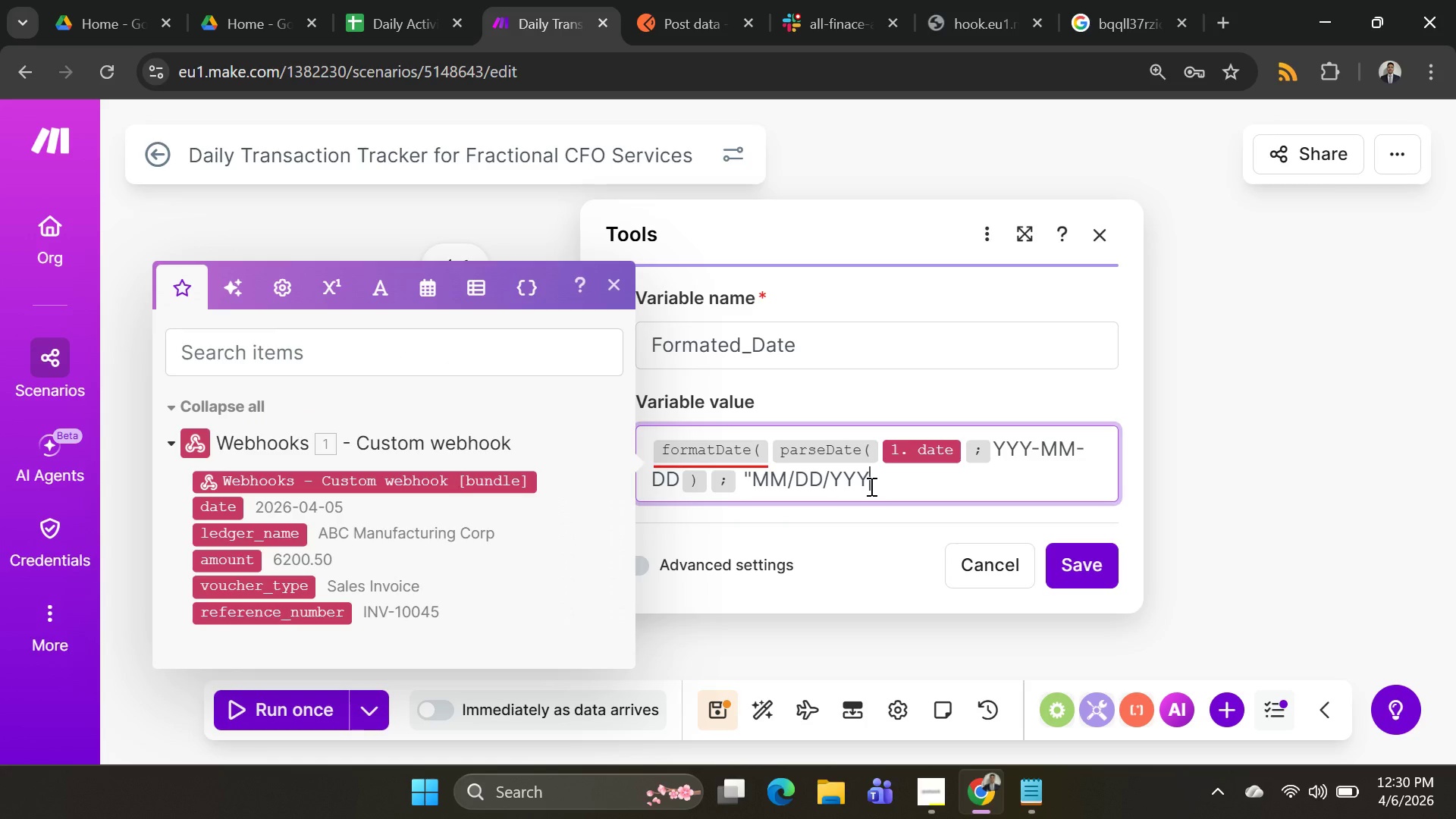 
key(Shift+Y)
 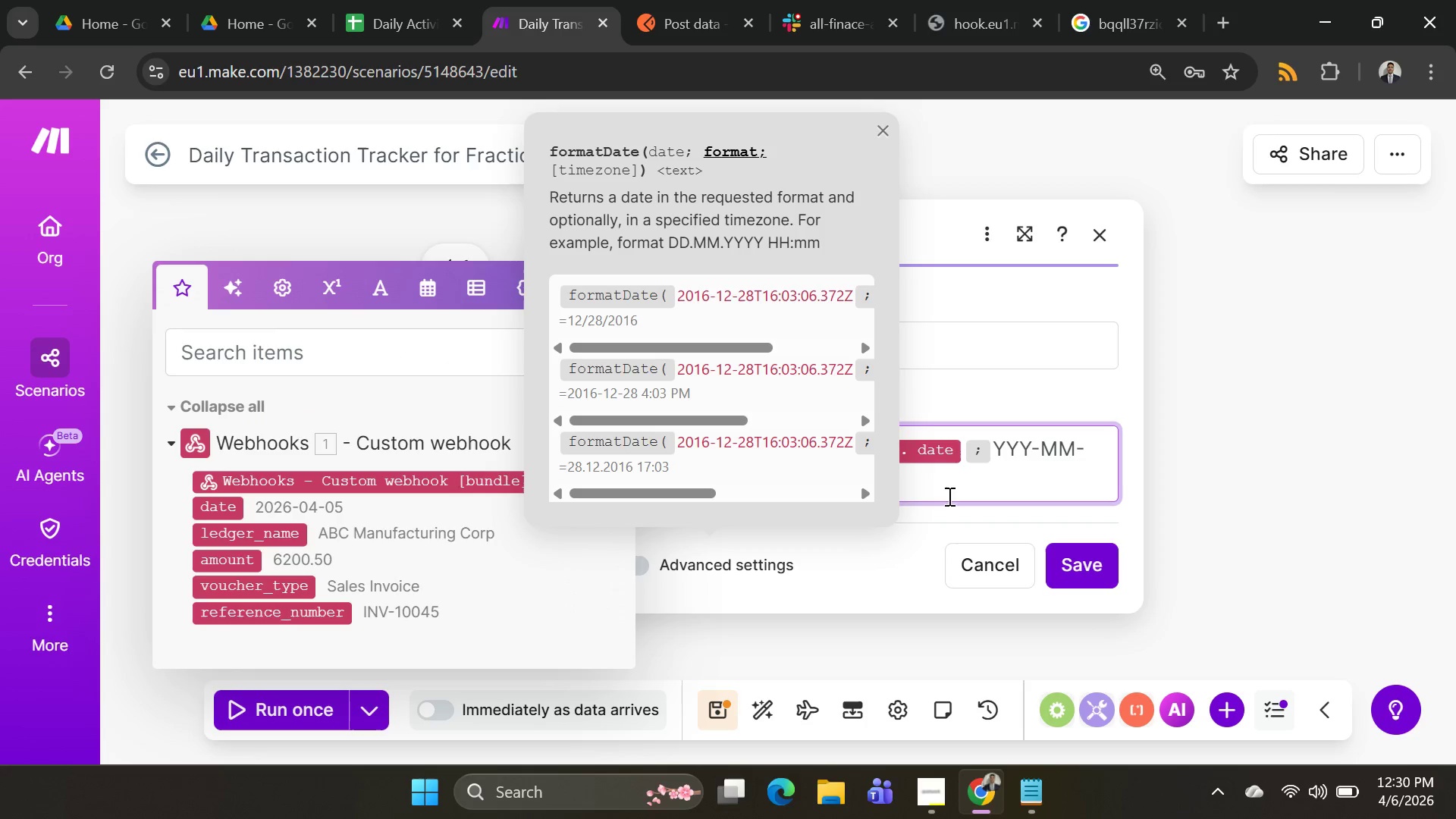 
key(Shift+Quote)
 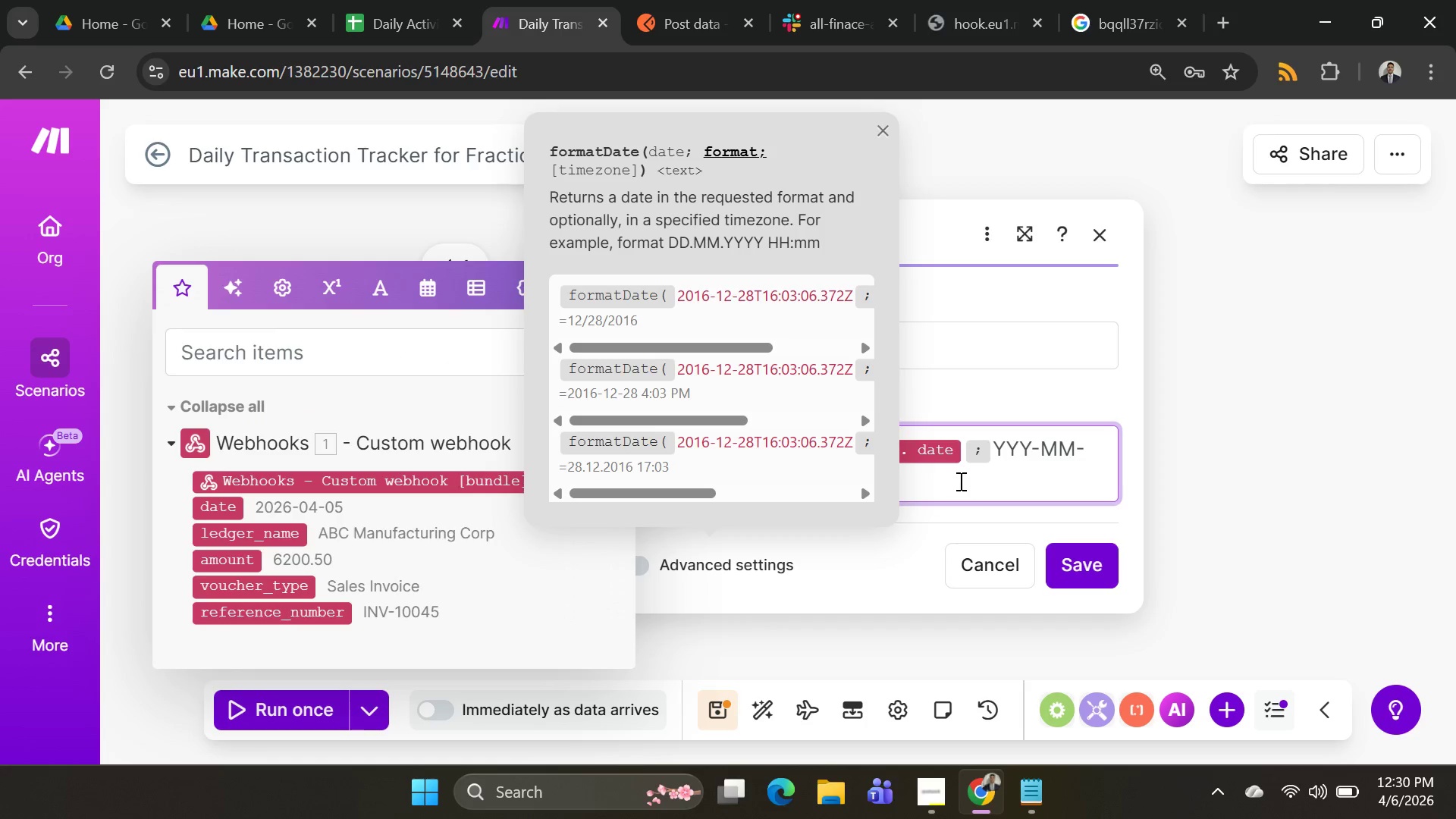 
hold_key(key=ShiftRight, duration=1.52)
 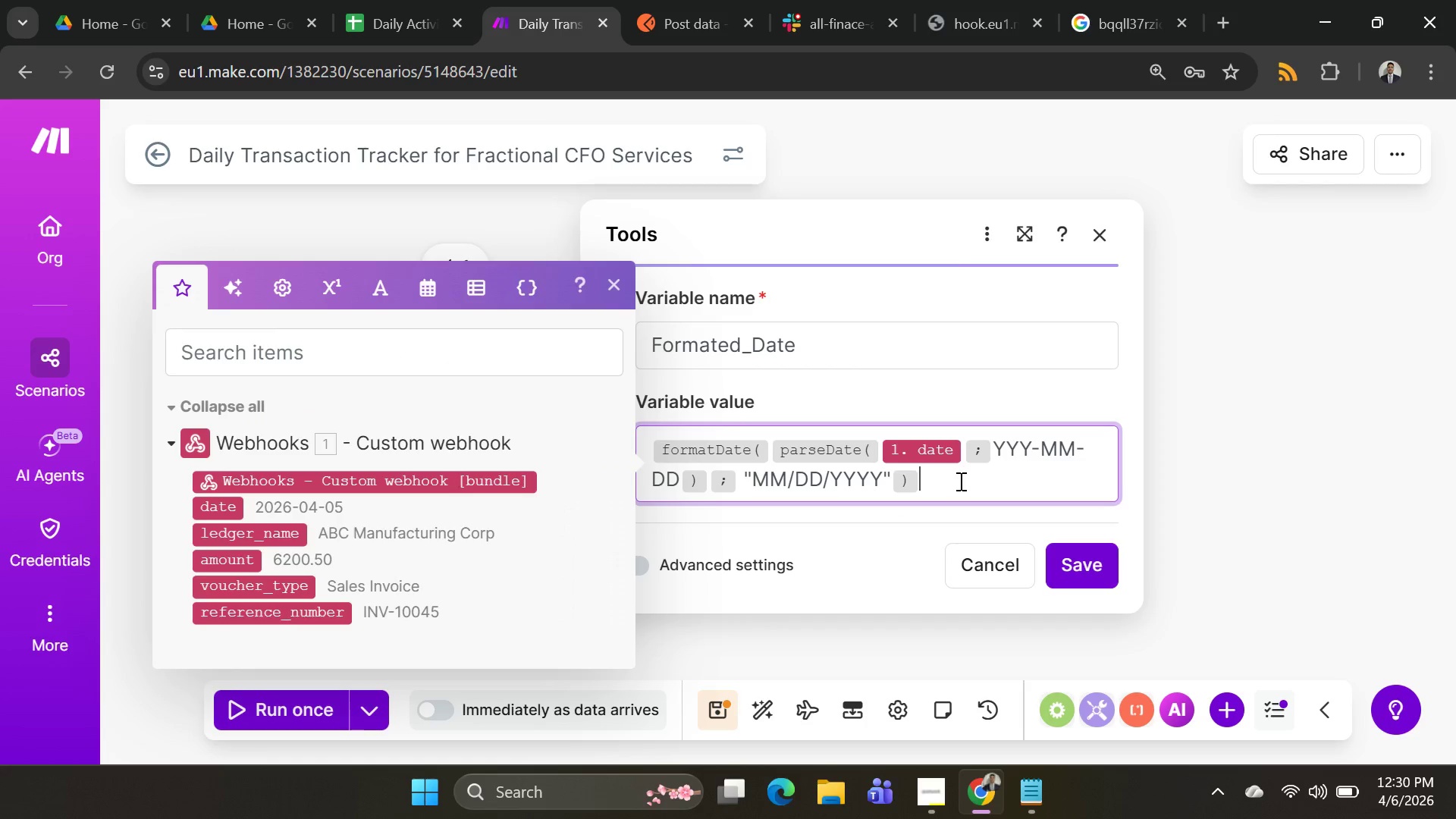 
key(Shift+0)
 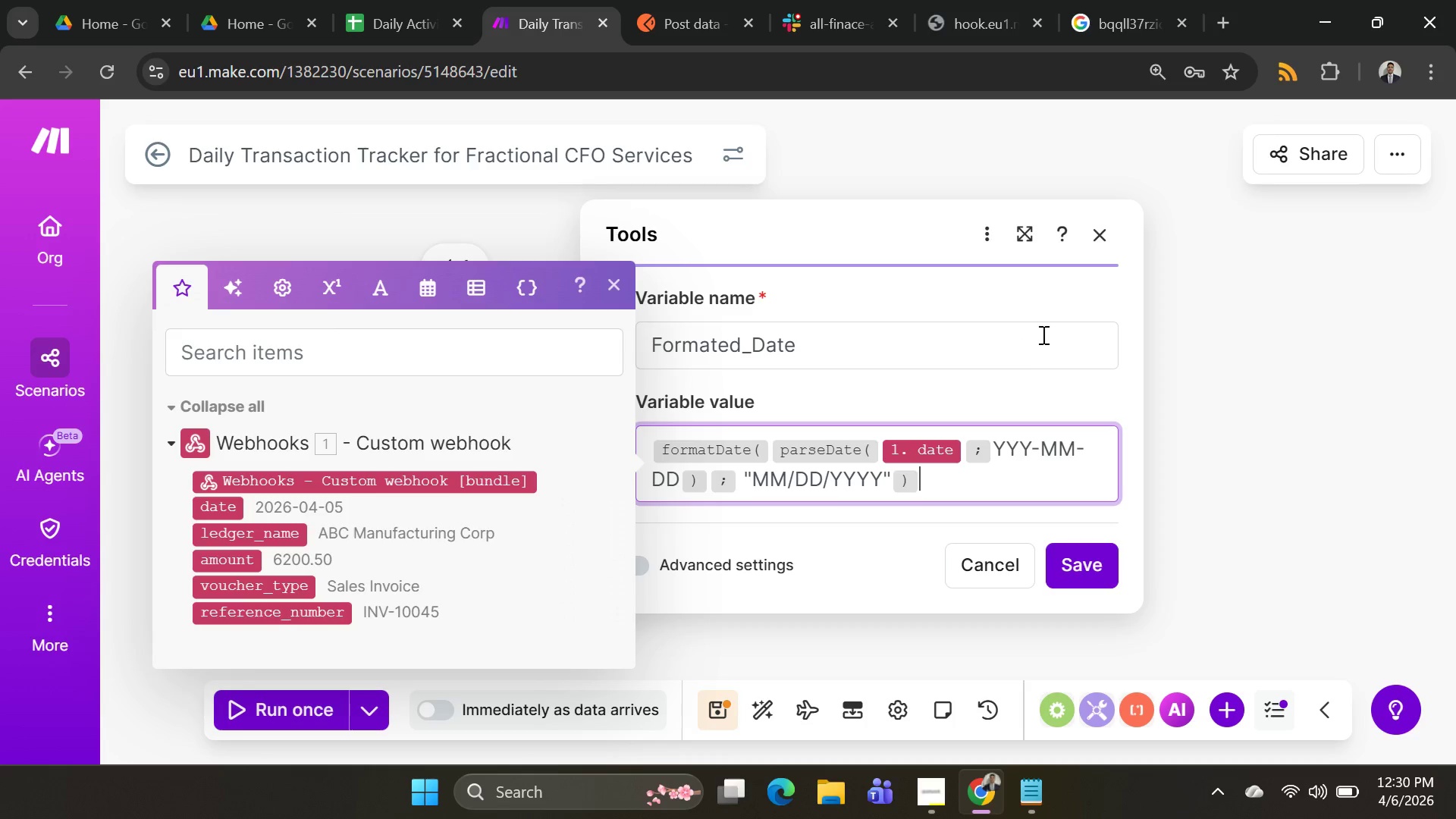 
wait(10.8)
 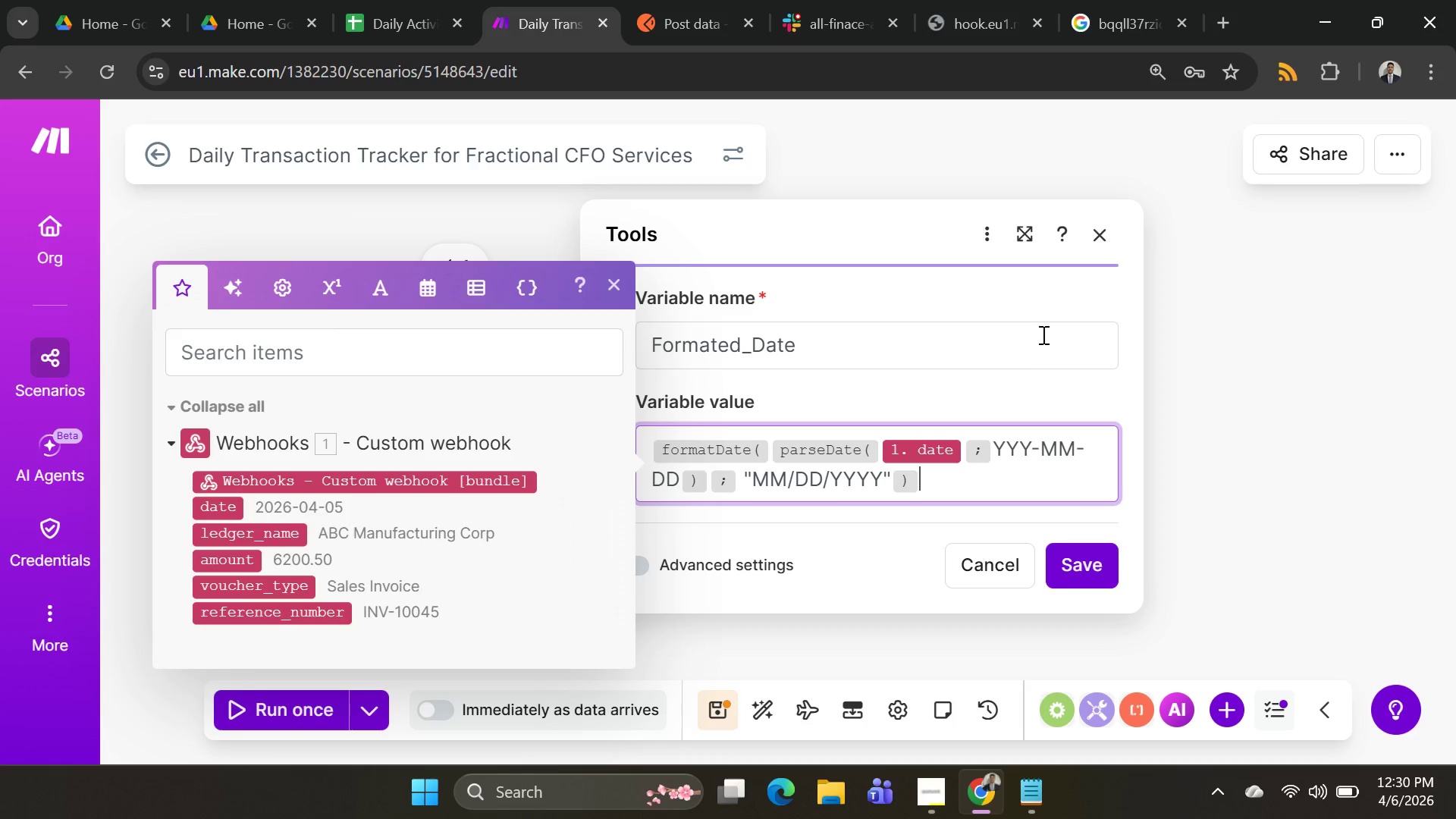 
left_click([1080, 567])
 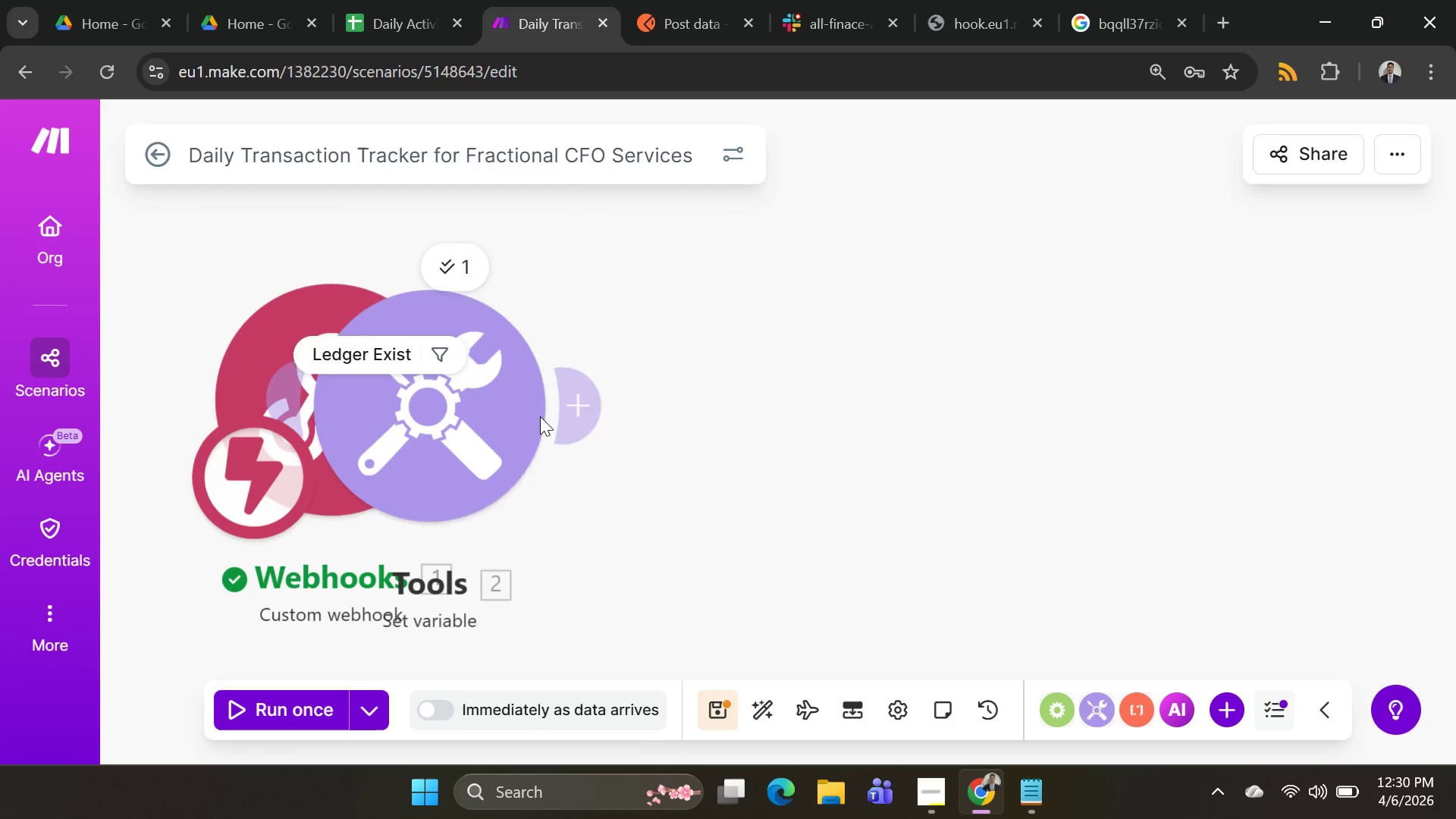 
left_click_drag(start_coordinate=[453, 400], to_coordinate=[888, 400])
 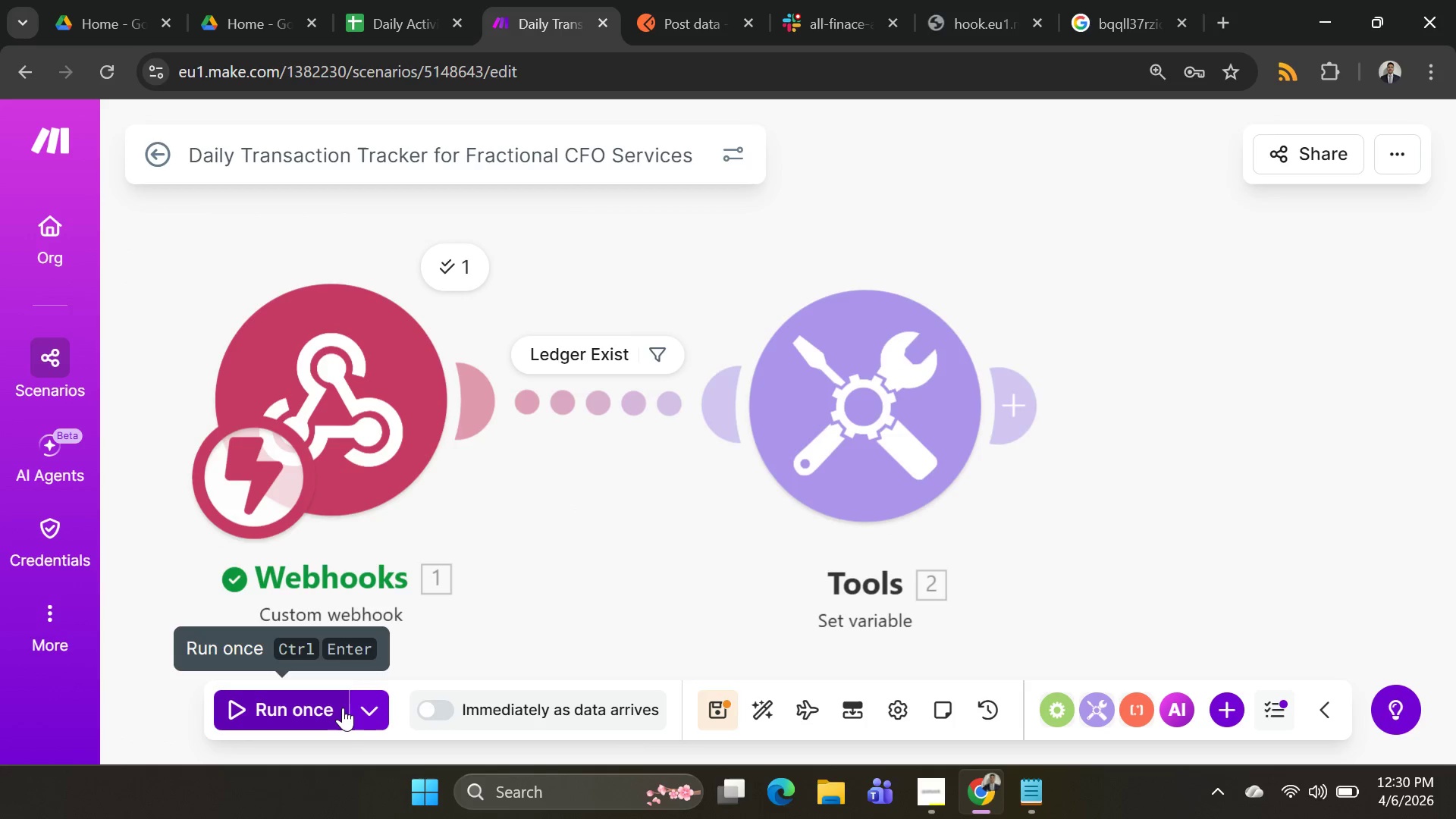 
left_click([357, 708])
 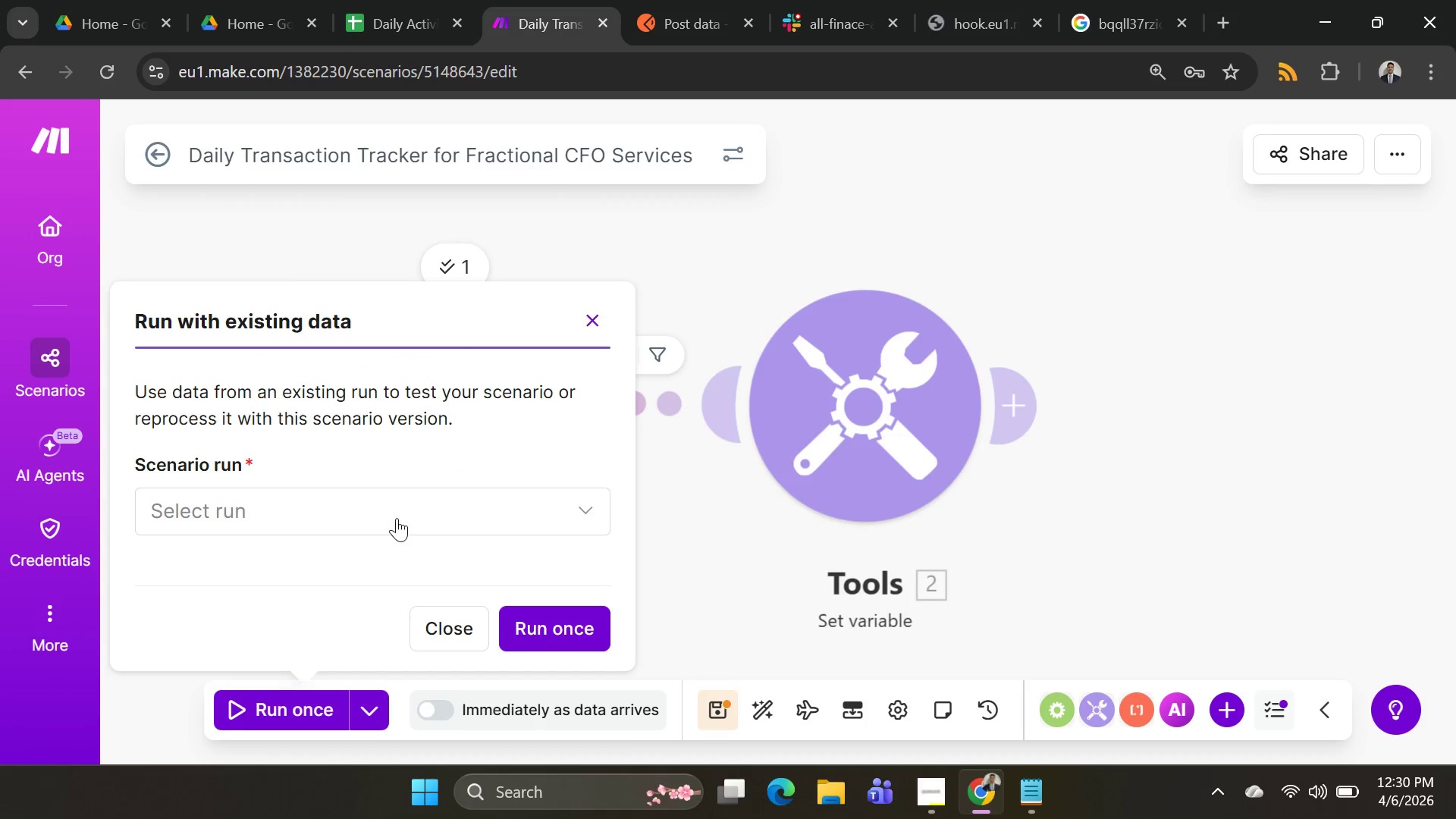 
left_click([398, 516])
 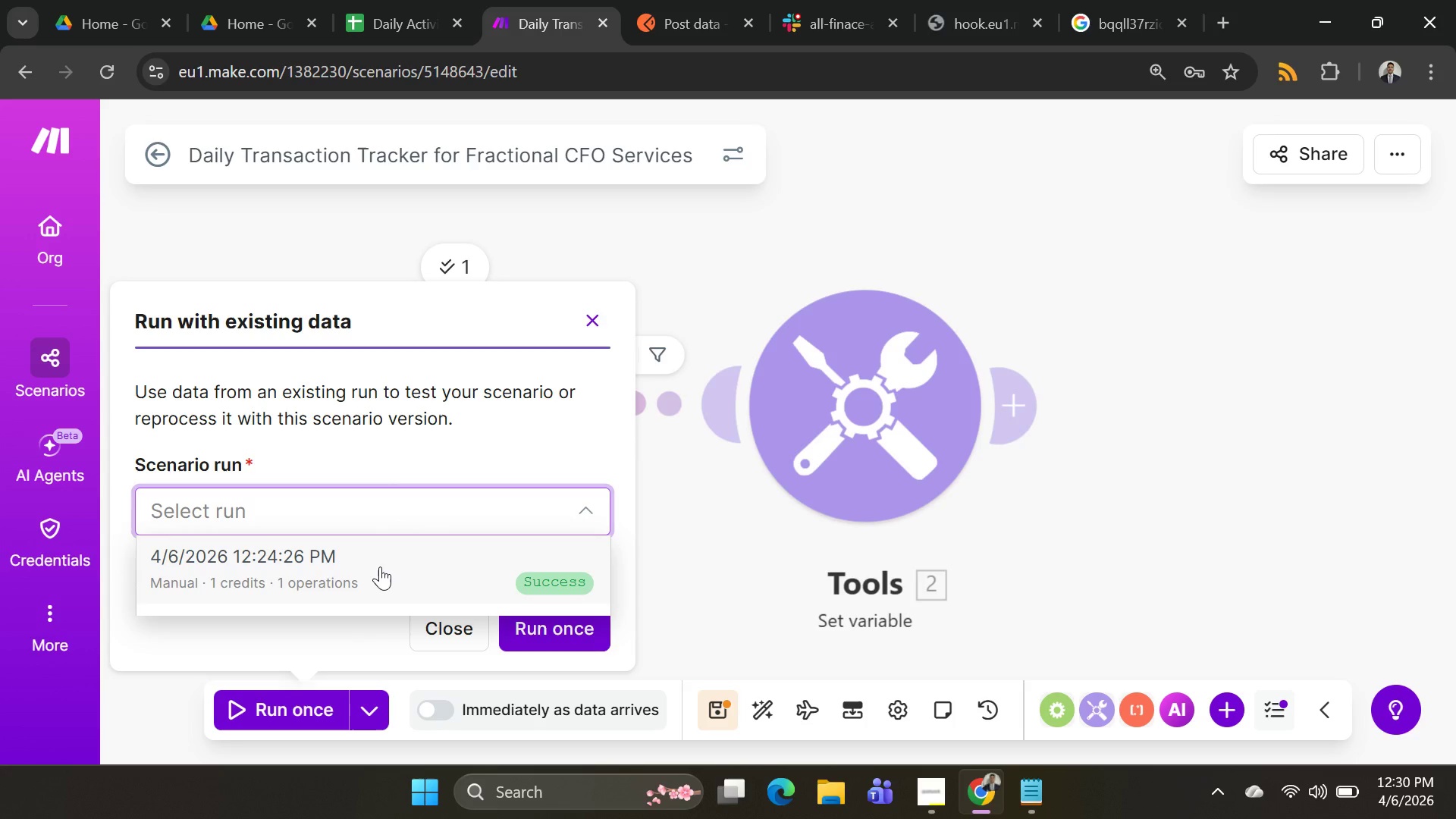 
left_click([380, 566])
 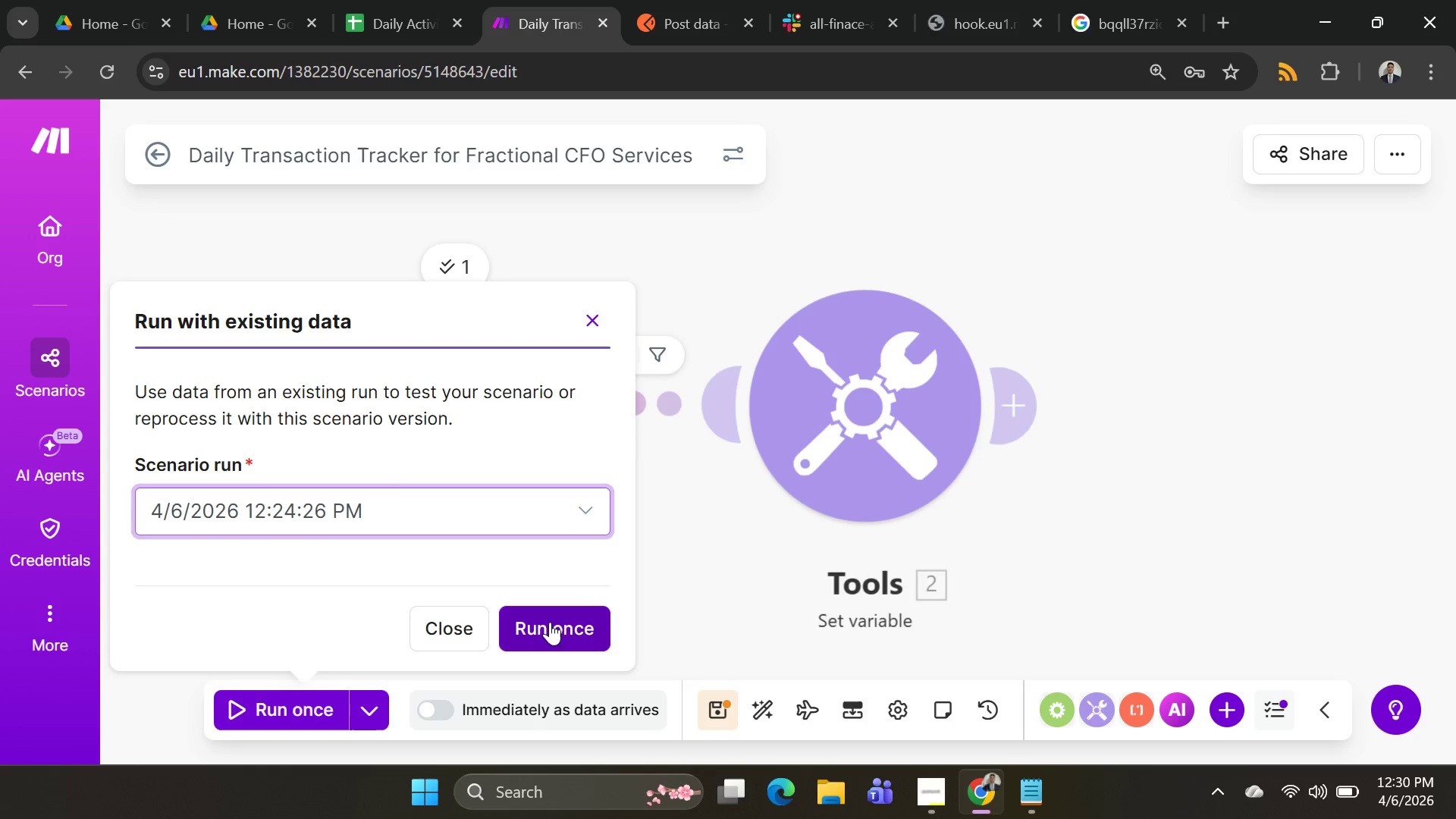 
left_click([550, 633])
 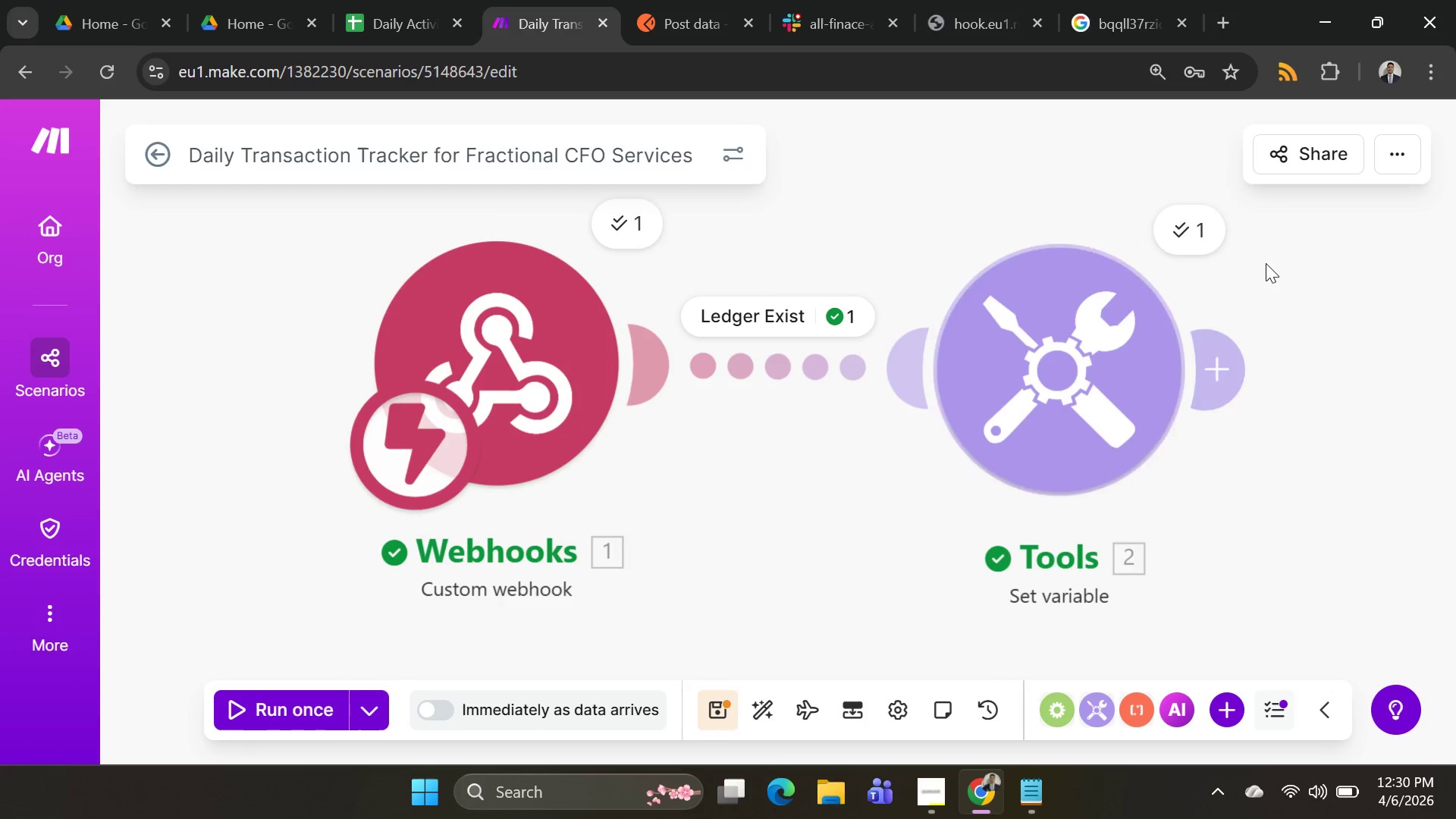 
left_click([1194, 229])
 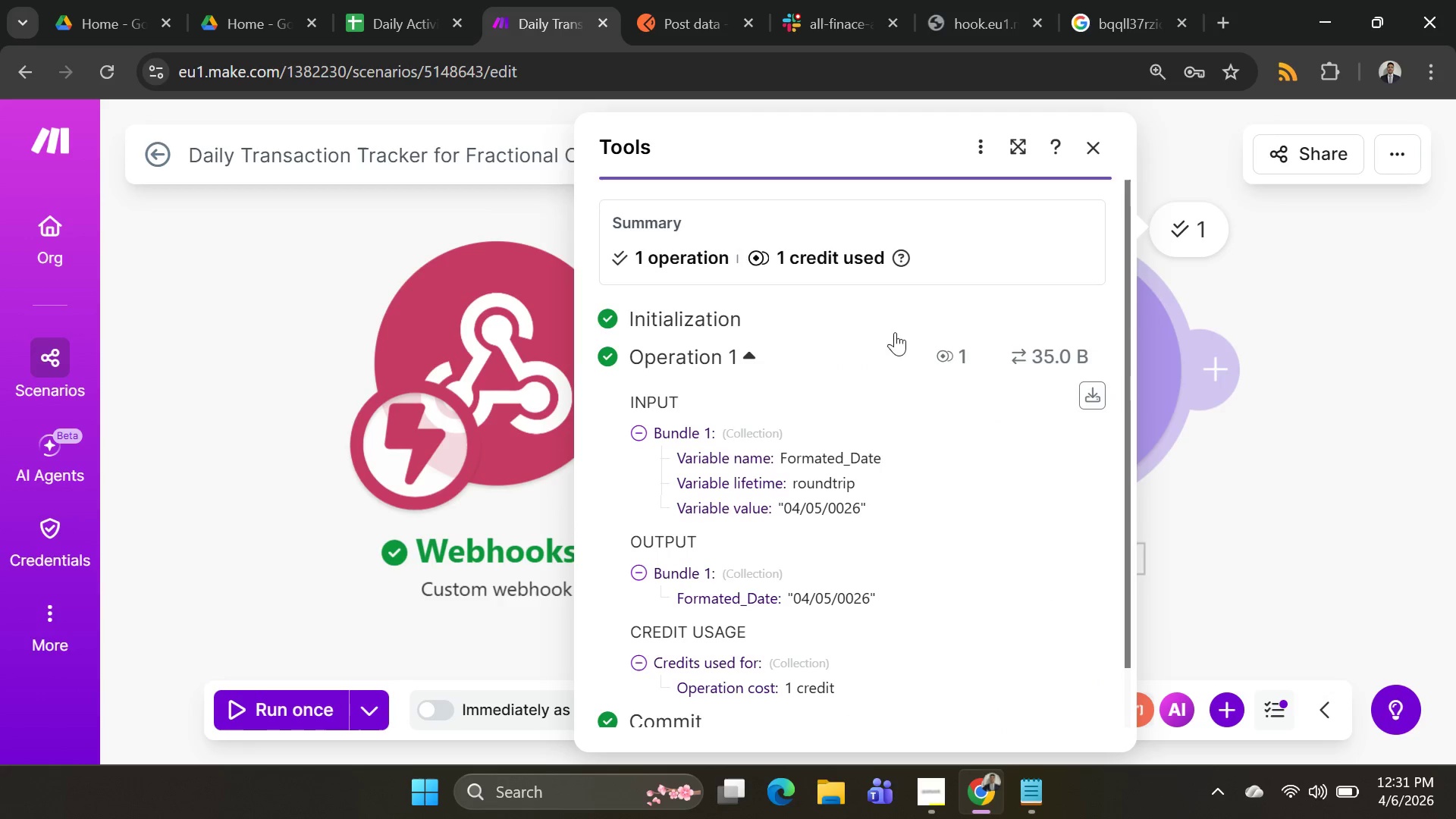 
left_click([1407, 364])
 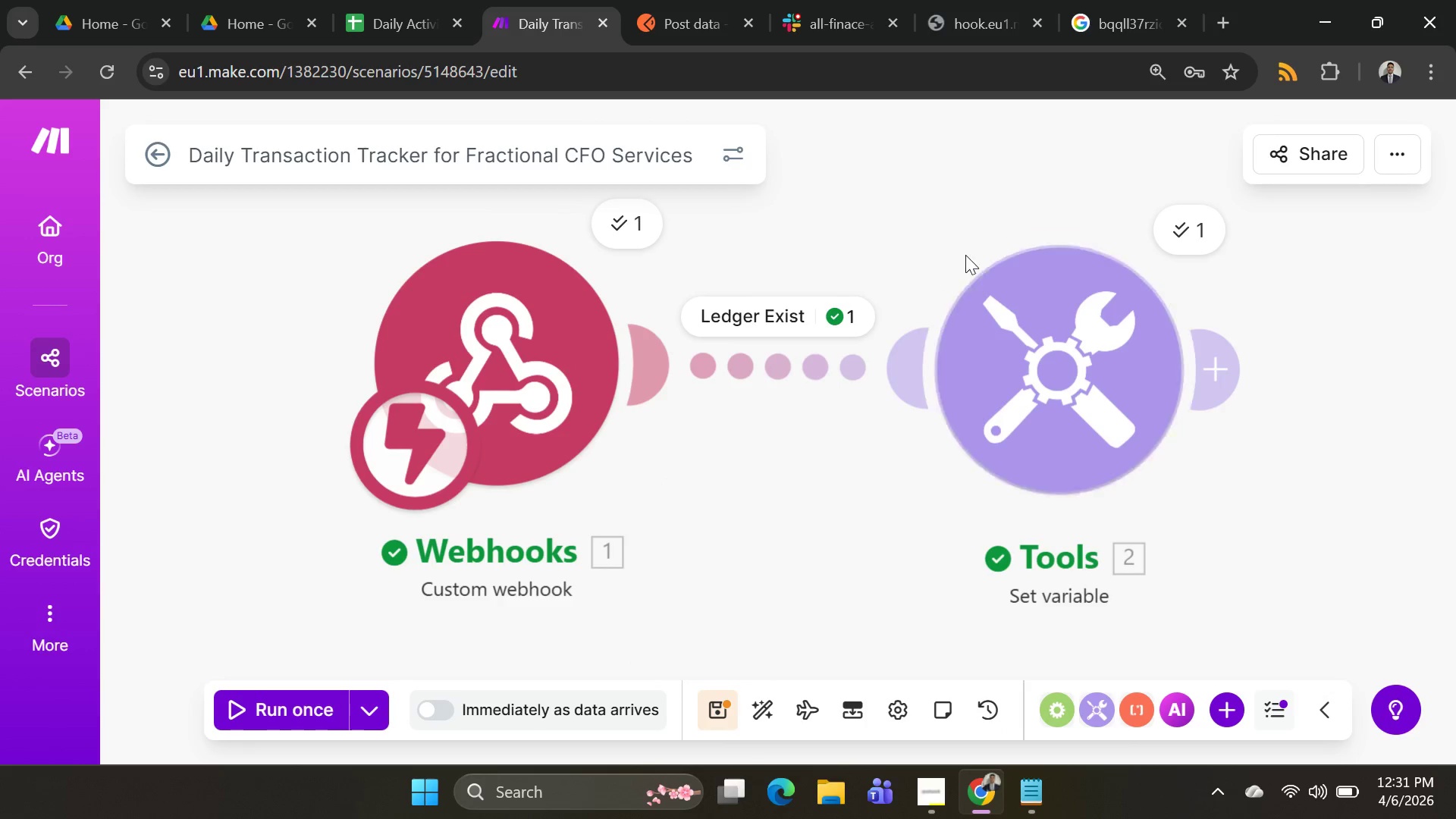 
left_click_drag(start_coordinate=[949, 240], to_coordinate=[720, 243])
 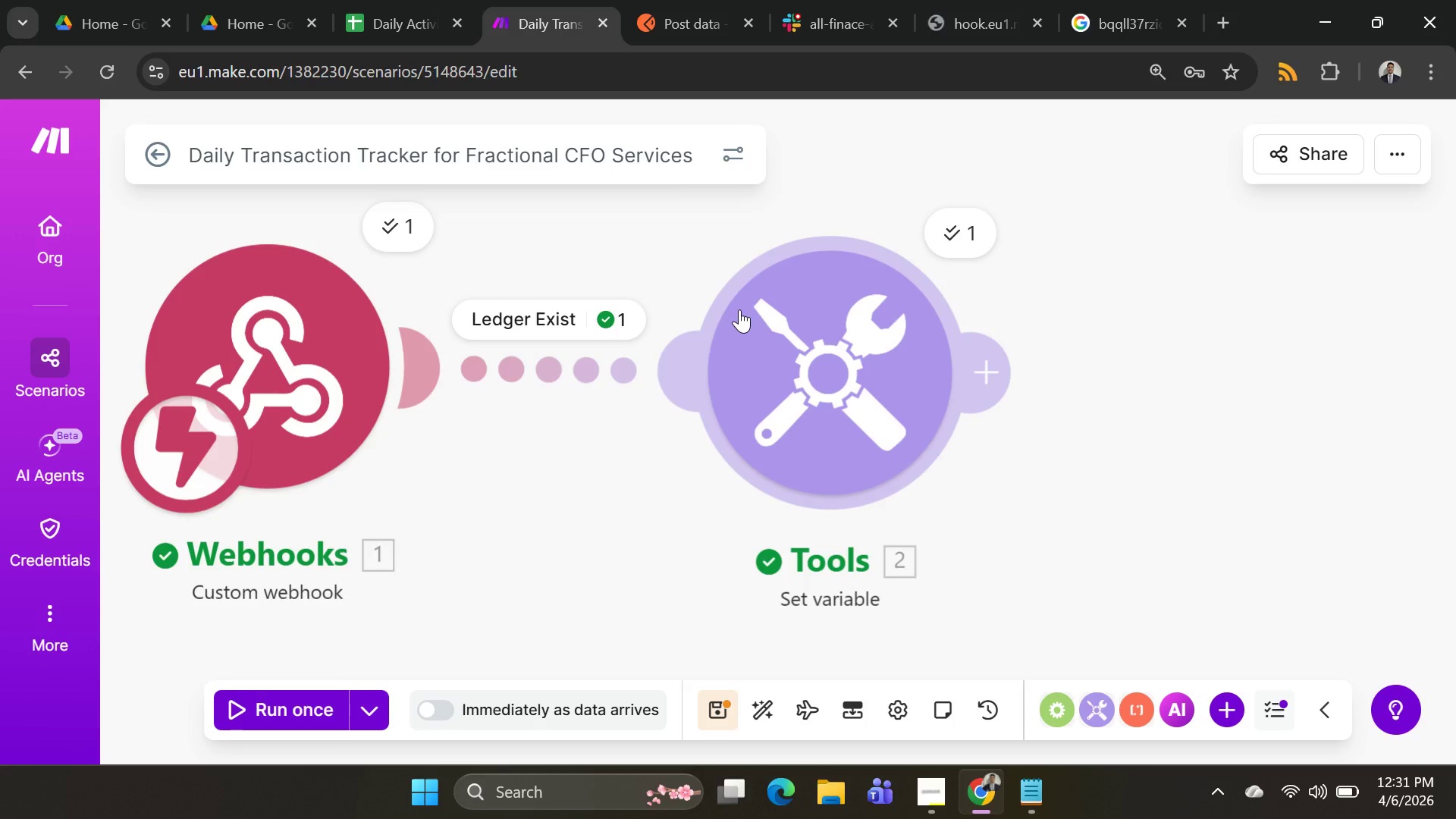 
wait(19.77)
 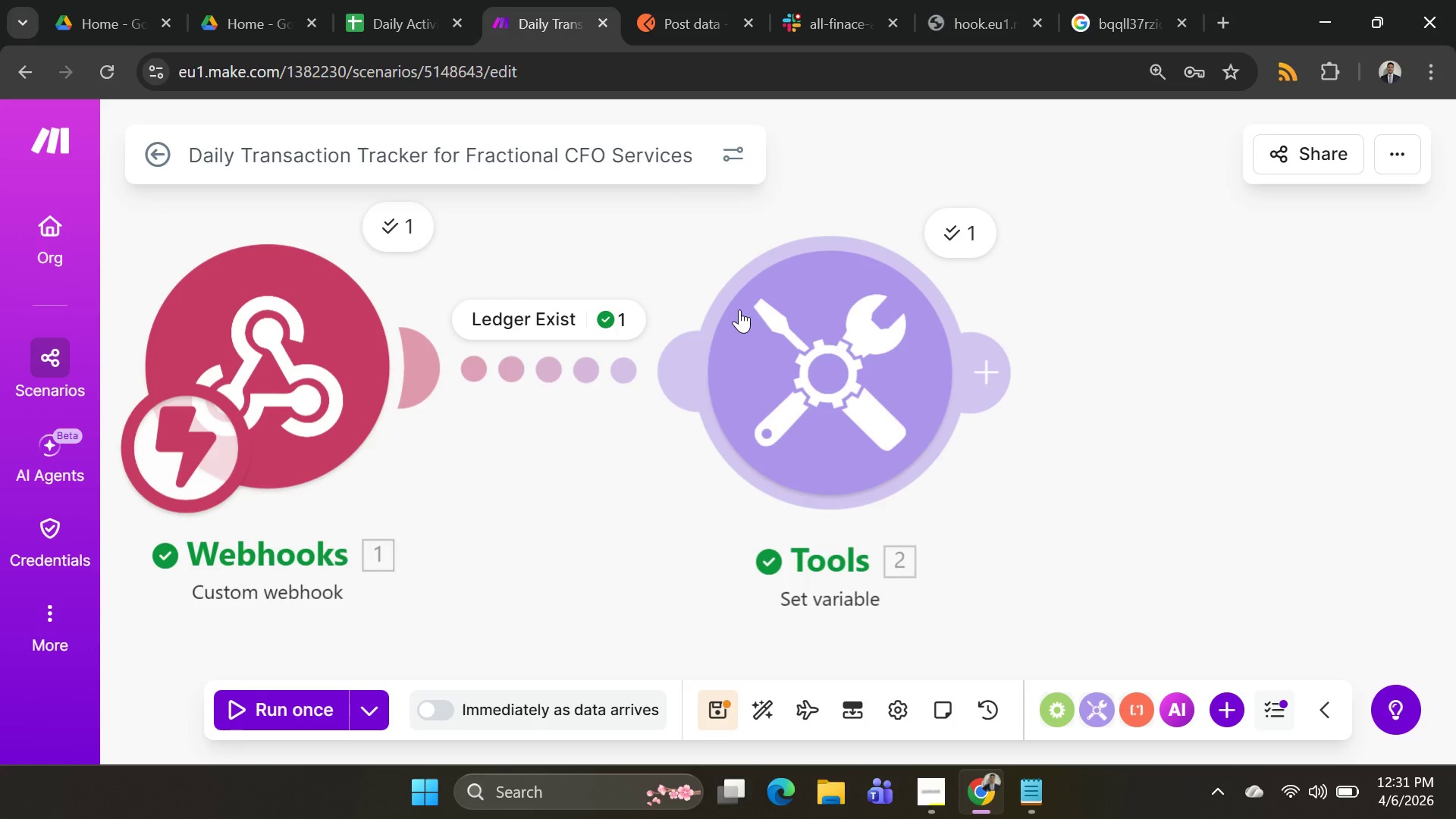 
left_click([990, 384])
 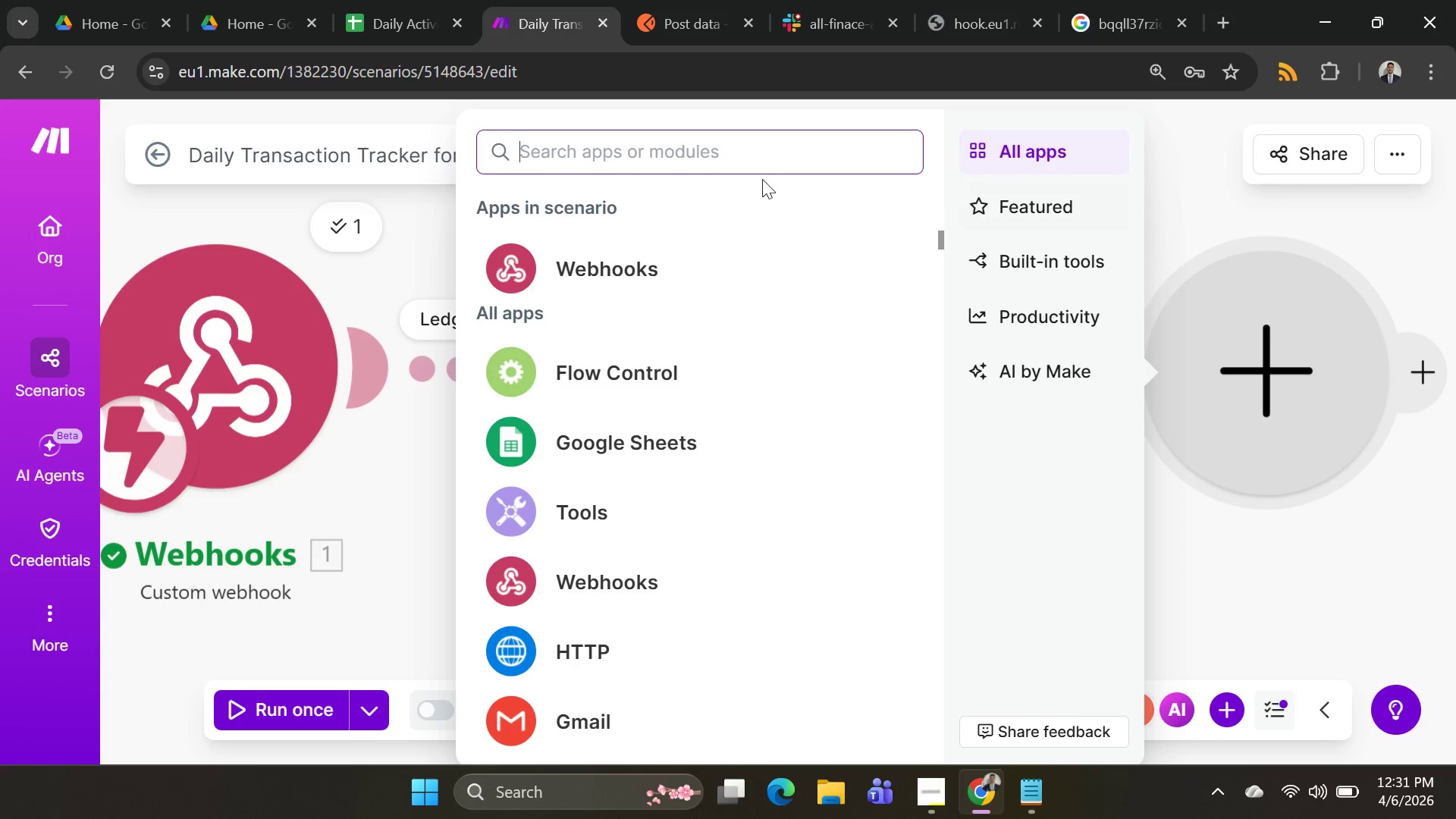 
left_click([679, 146])
 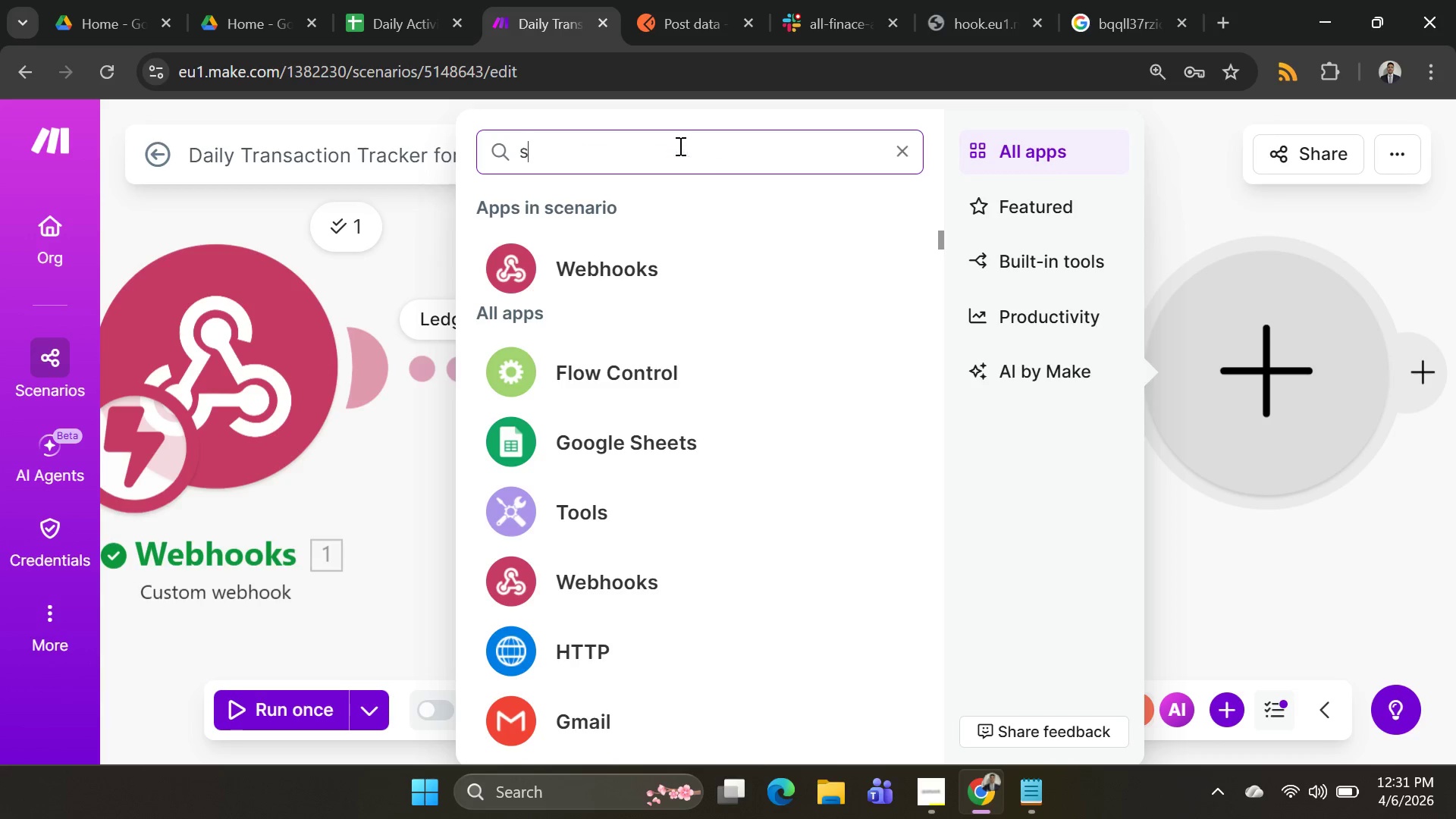 
type(set)
 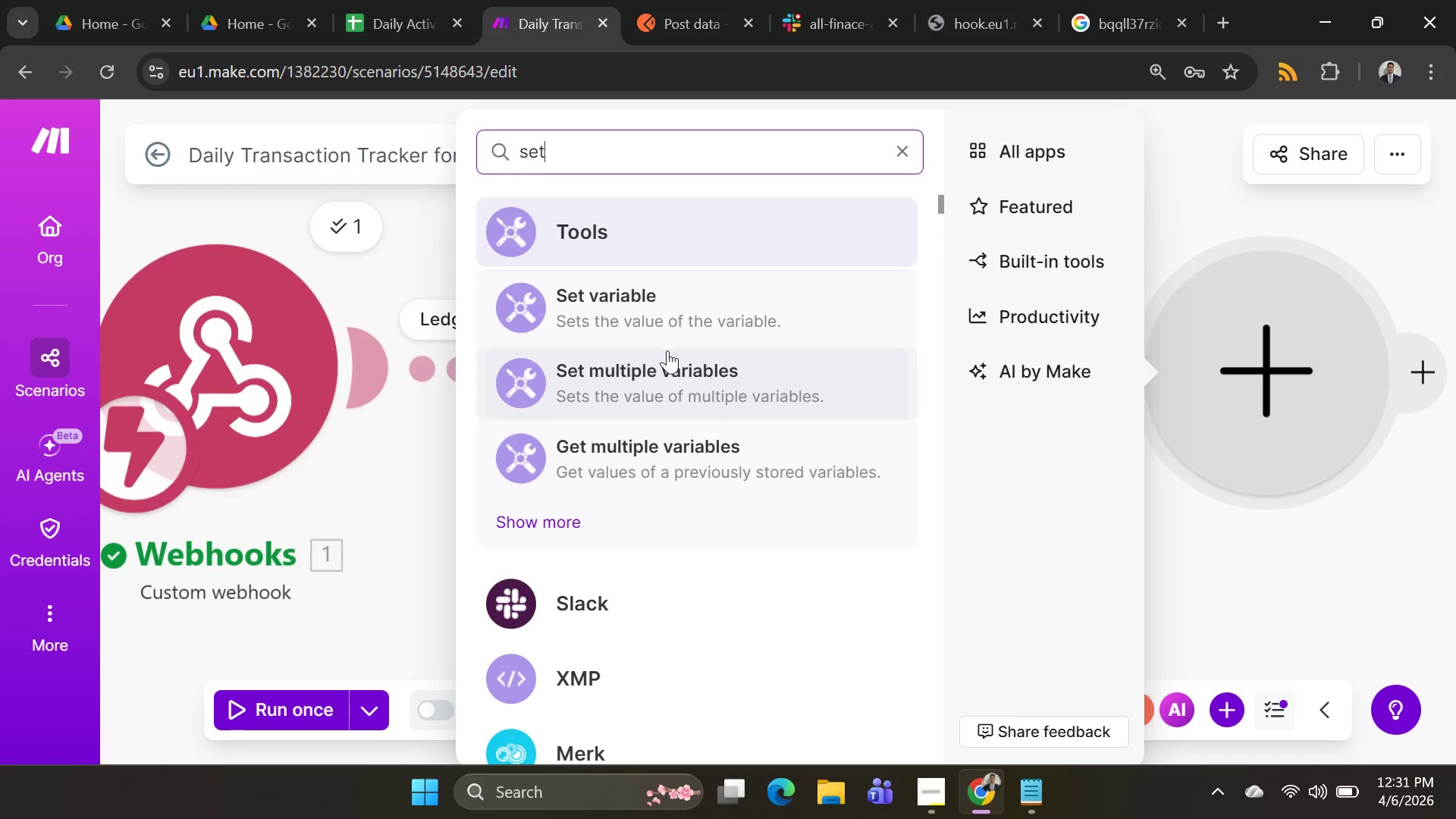 
left_click([639, 309])
 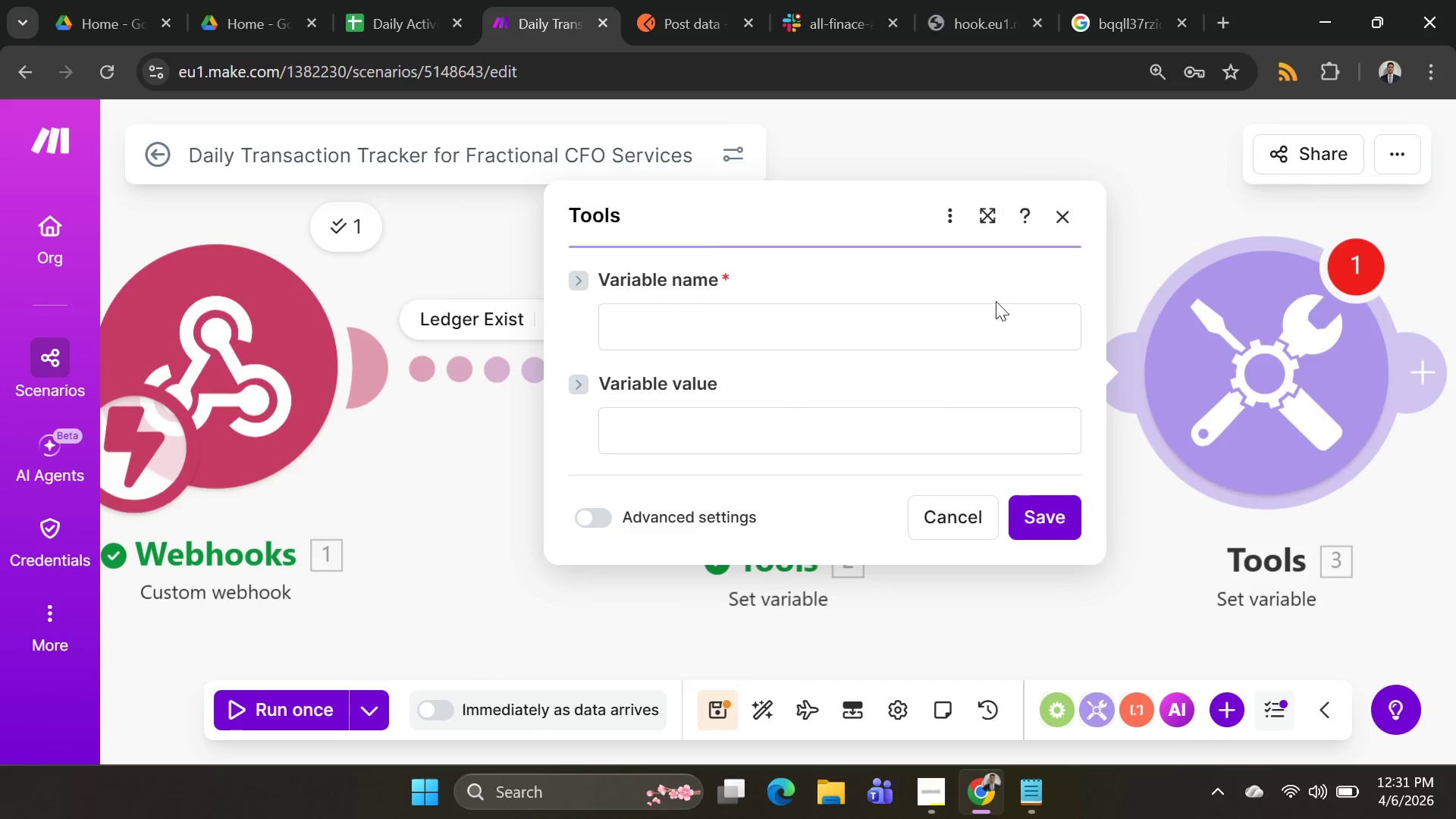 
left_click([861, 303])
 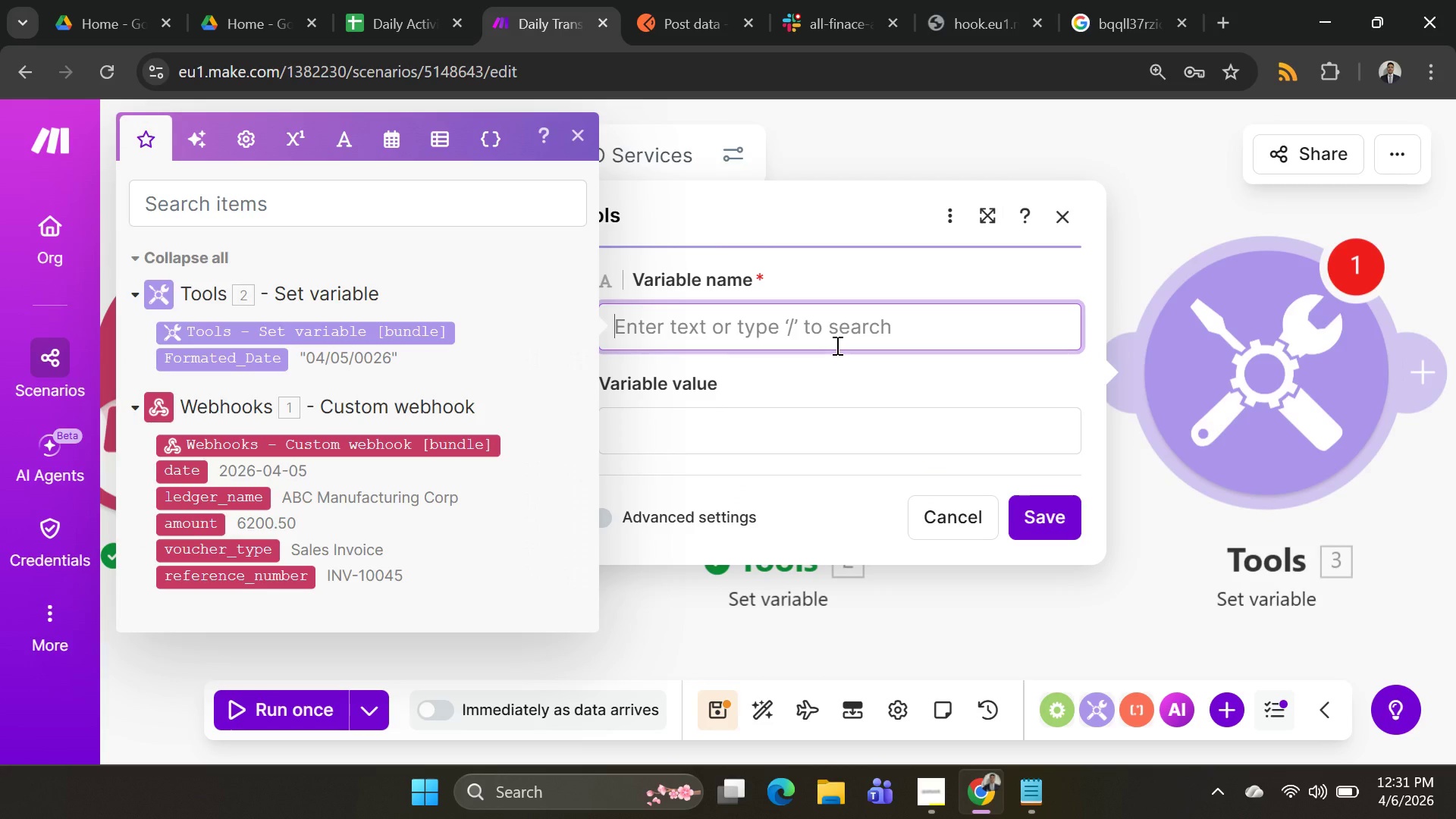 
type(Clean )
key(Backspace)
type(_amotun)
key(Backspace)
key(Backspace)
key(Backspace)
type(nt)
key(Backspace)
key(Backspace)
key(Backspace)
type(ount)
 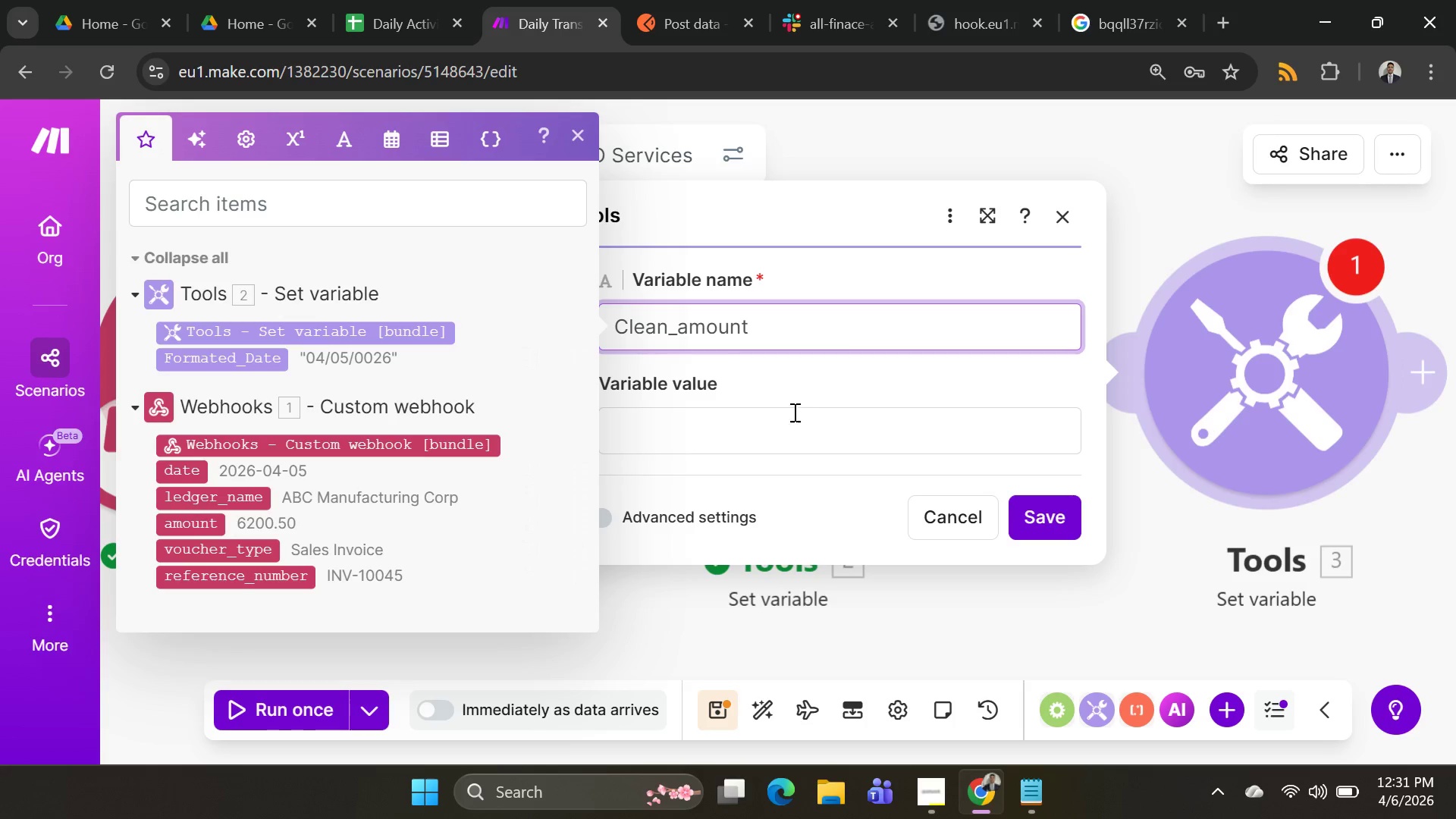 
left_click([789, 418])
 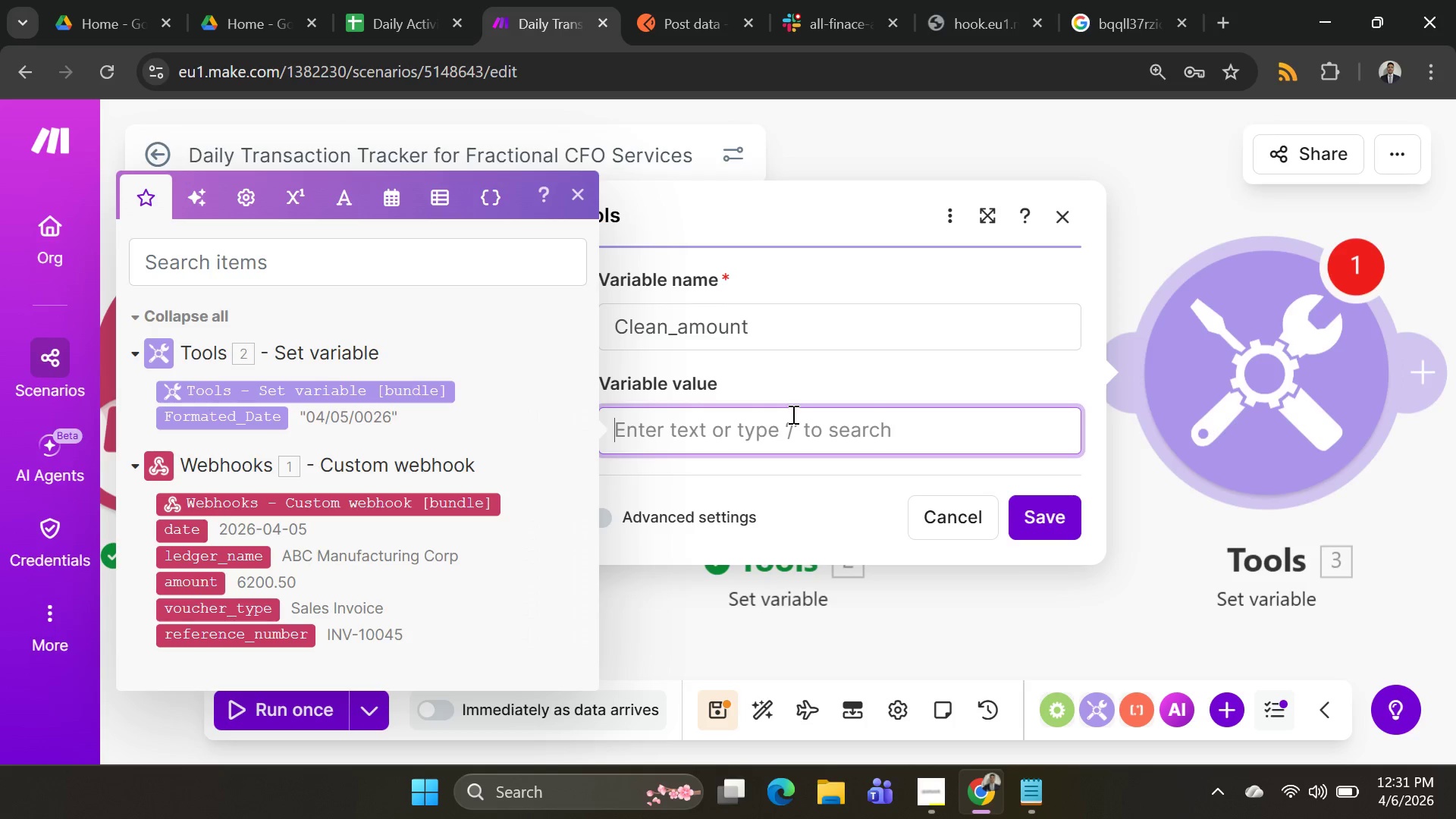 
wait(6.19)
 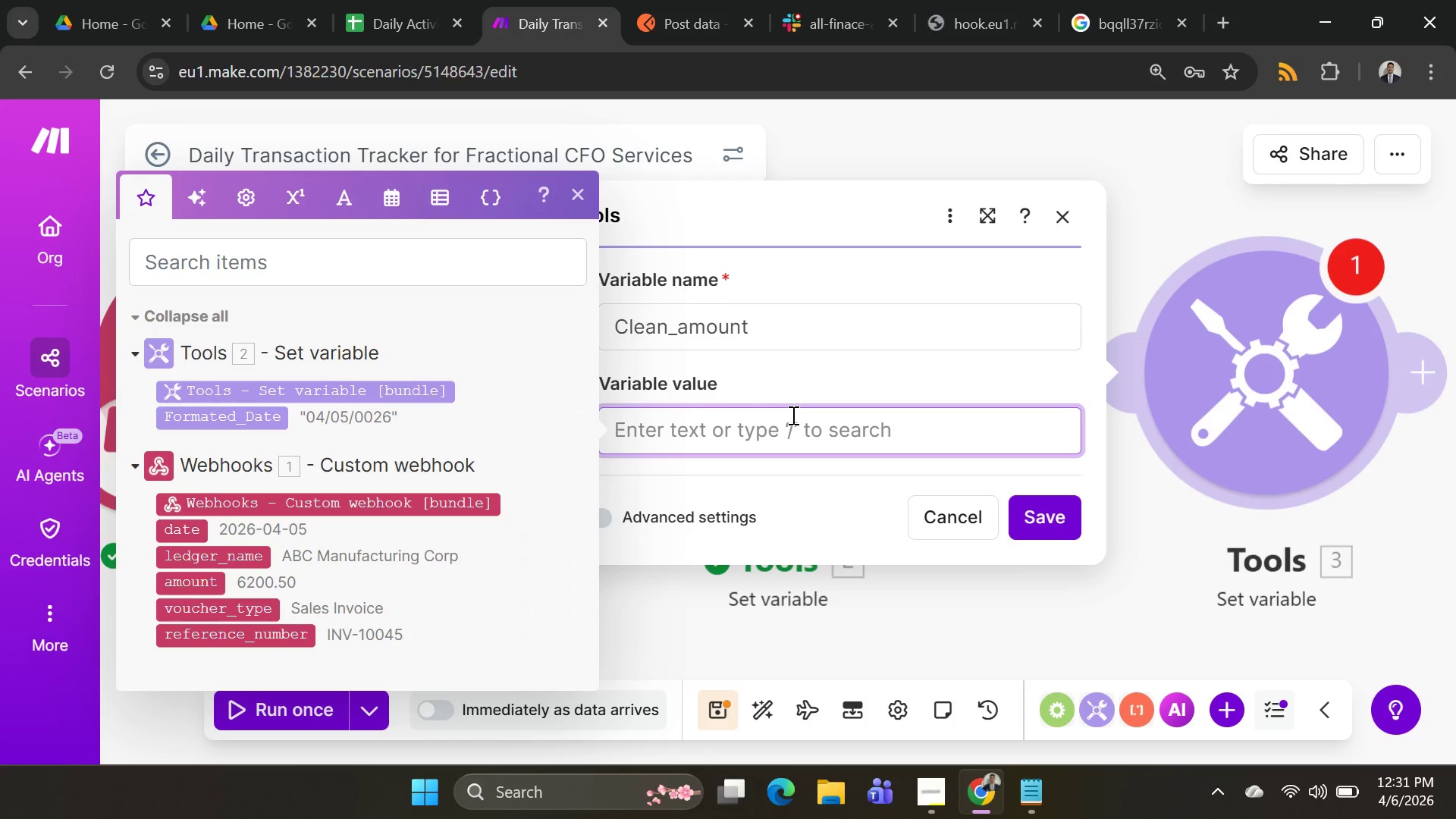 
type(toNumber)
 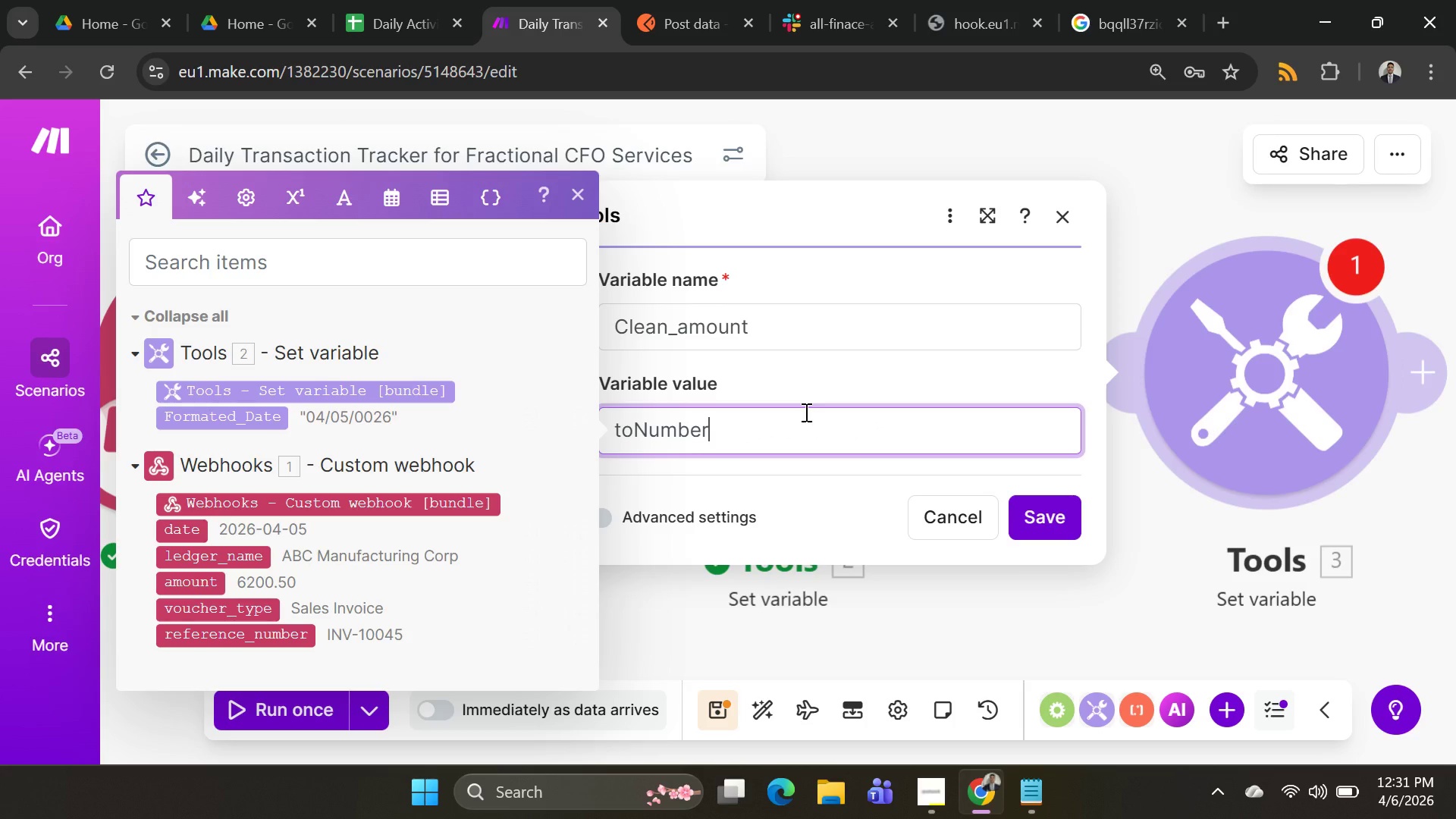 
hold_key(key=ShiftRight, duration=1.5)
 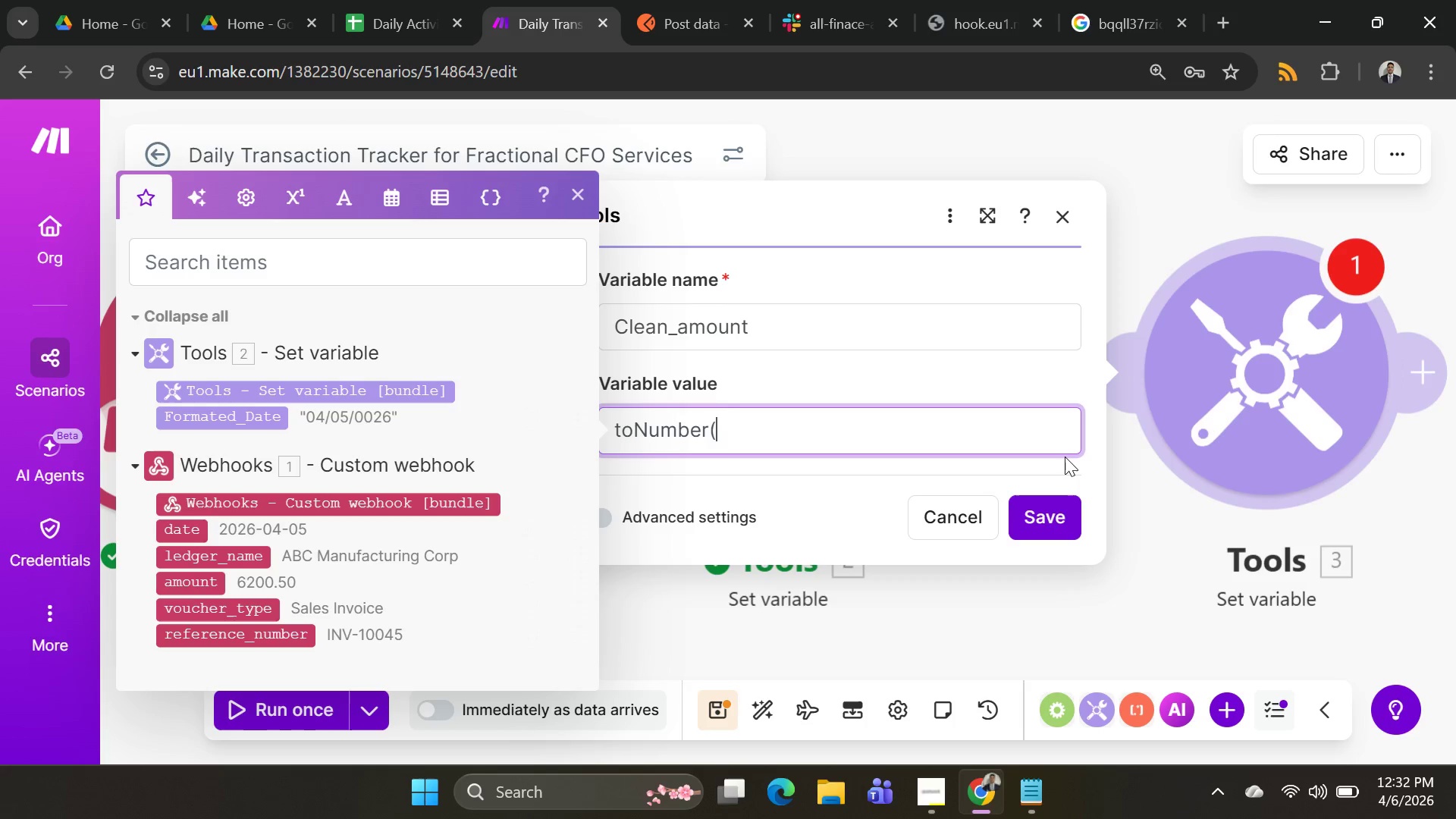 
key(Shift+9)
 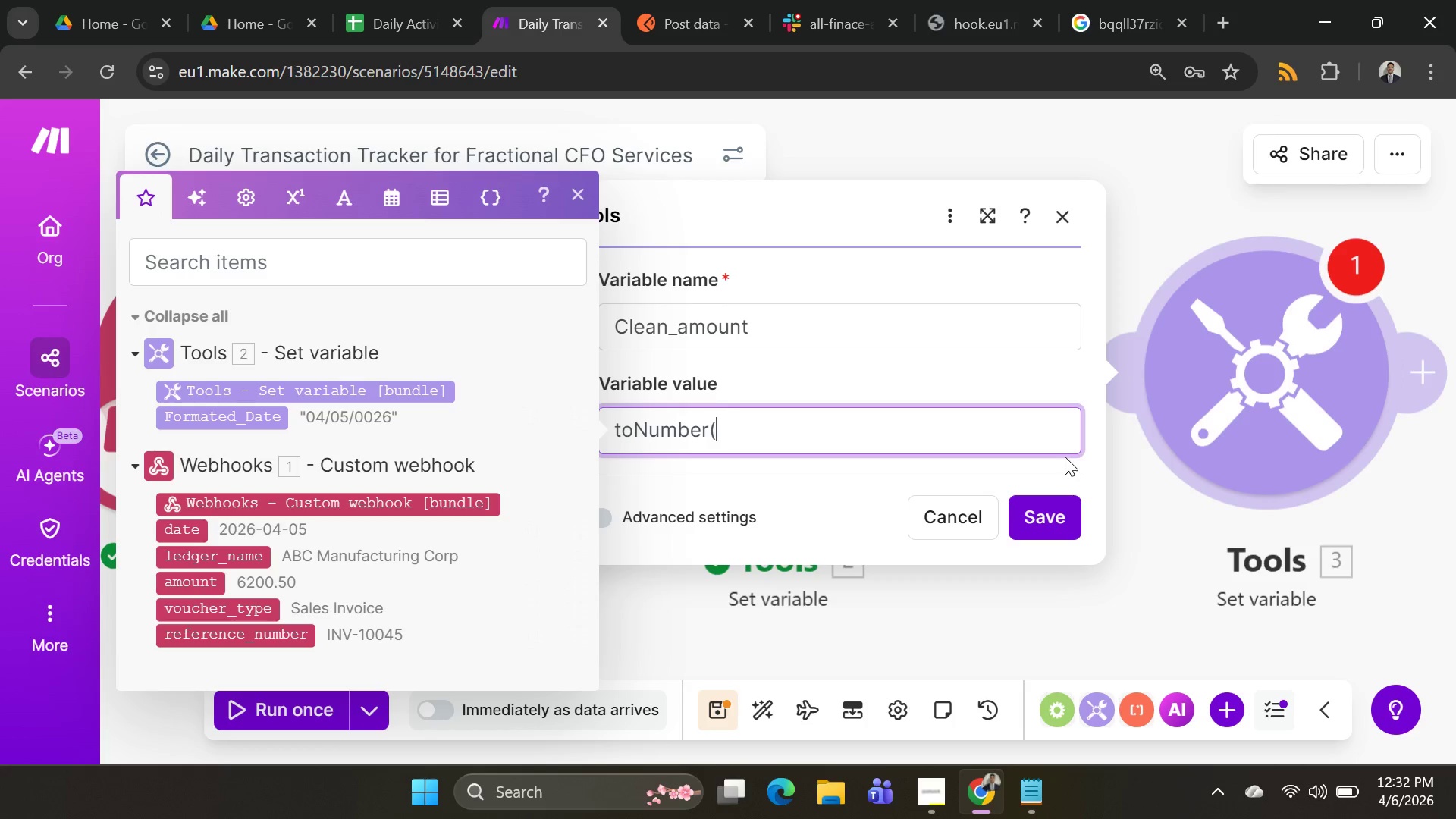 
key(Backspace)
 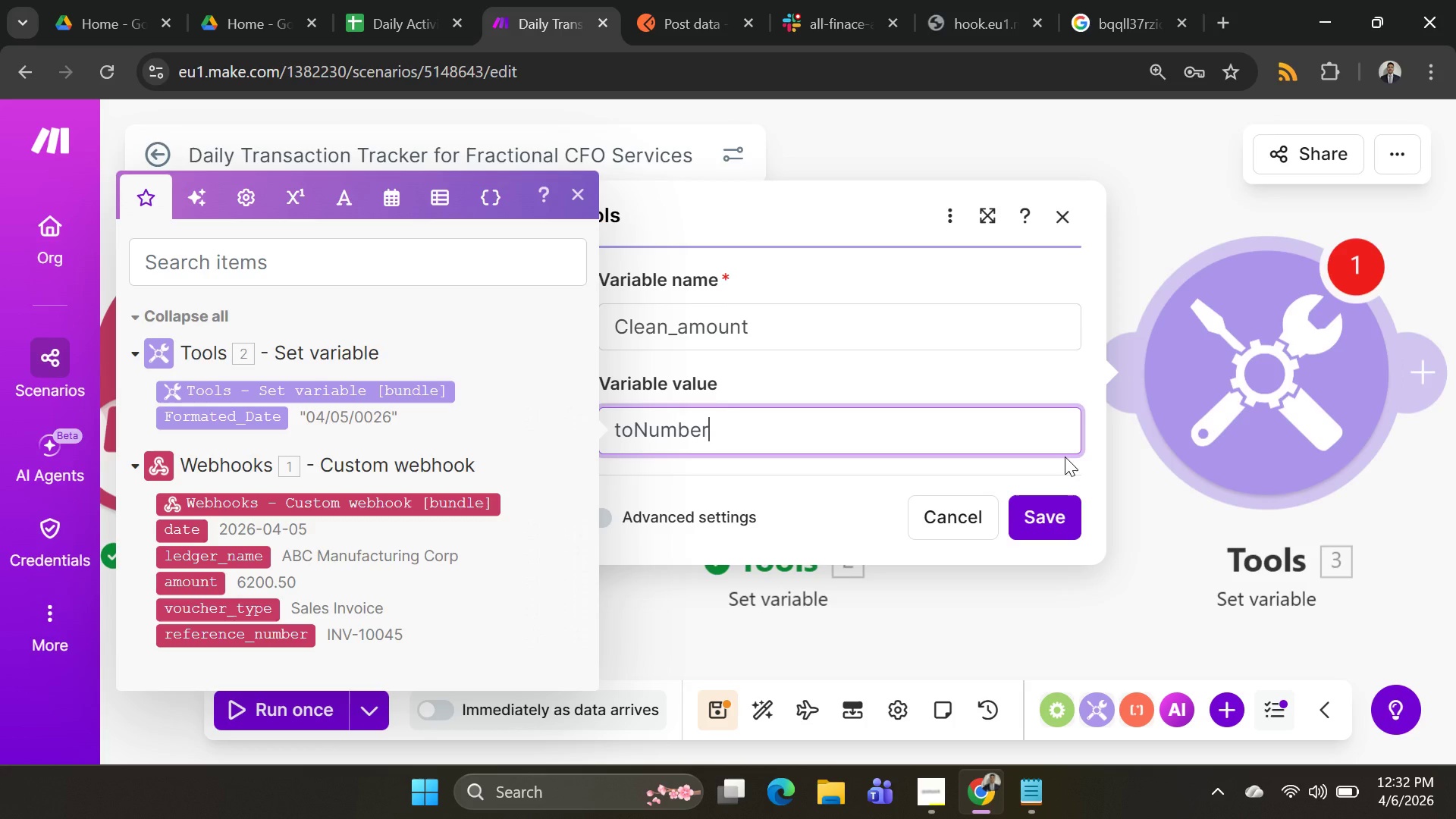 
key(Shift+9)
 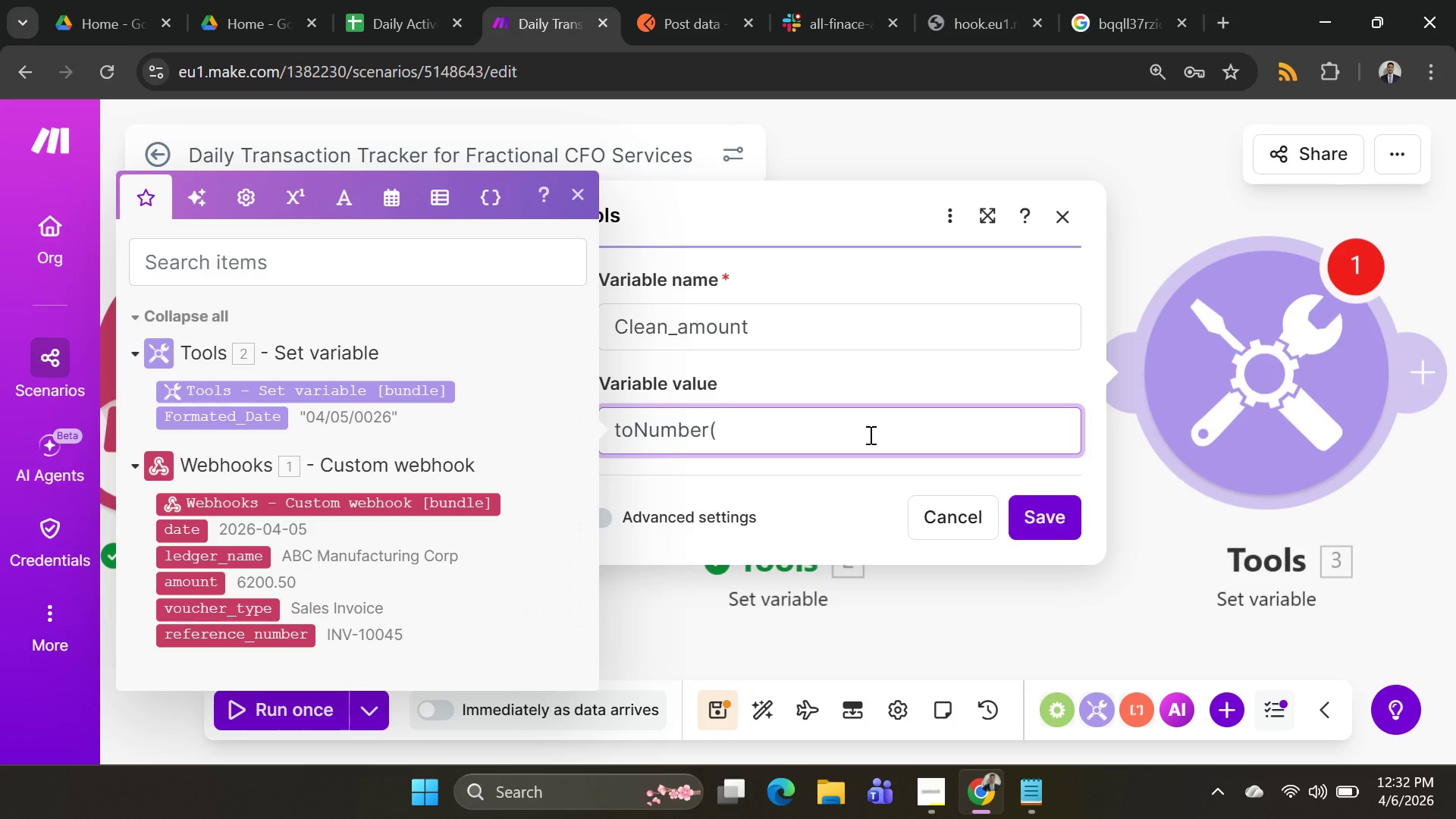 
left_click([867, 435])
 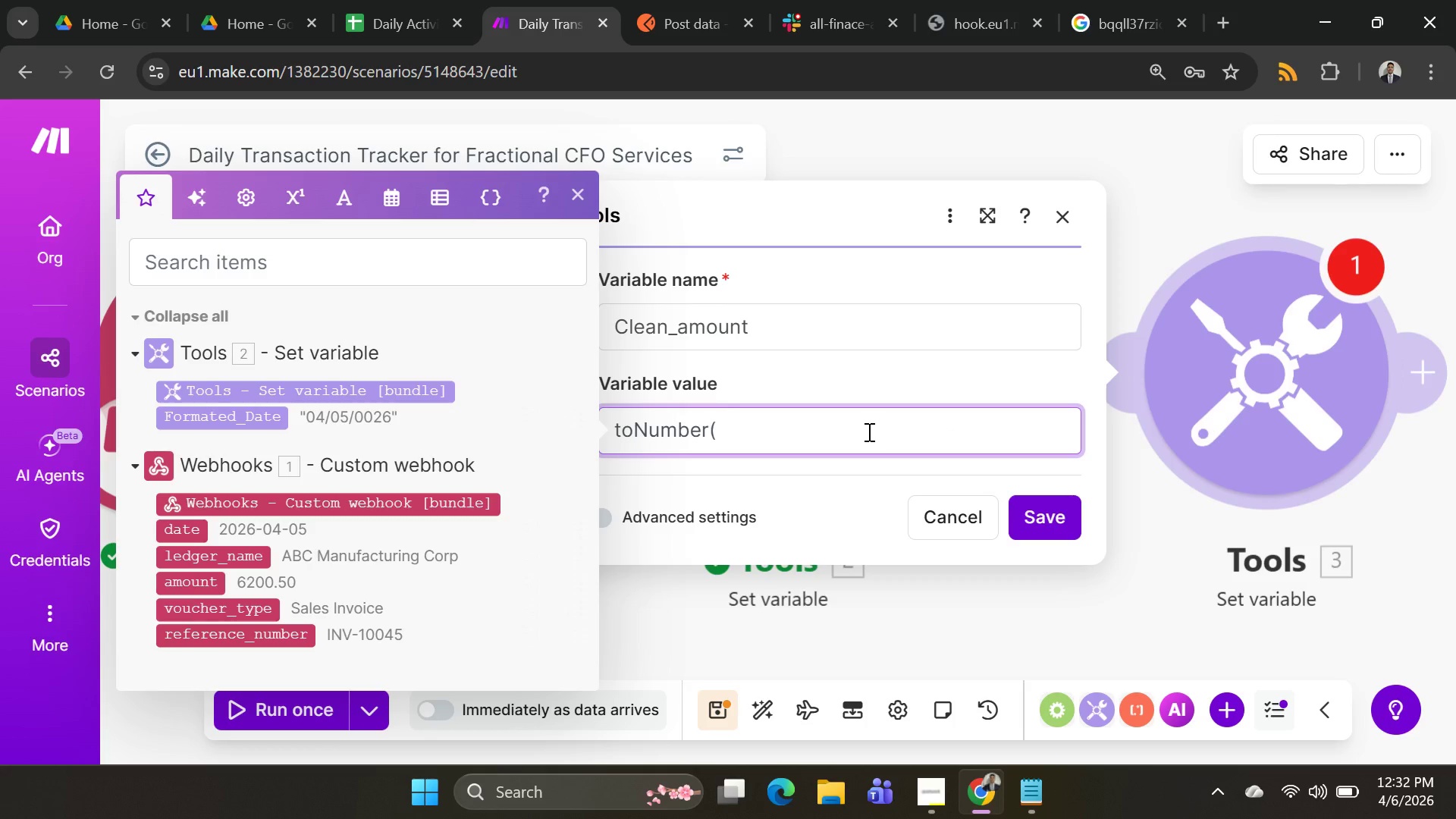 
key(Backspace)
key(Backspace)
key(Backspace)
key(Backspace)
key(Backspace)
key(Backspace)
key(Backspace)
key(Backspace)
key(Backspace)
type(To)
key(Backspace)
key(Backspace)
type(to umb)
key(Backspace)
key(Backspace)
 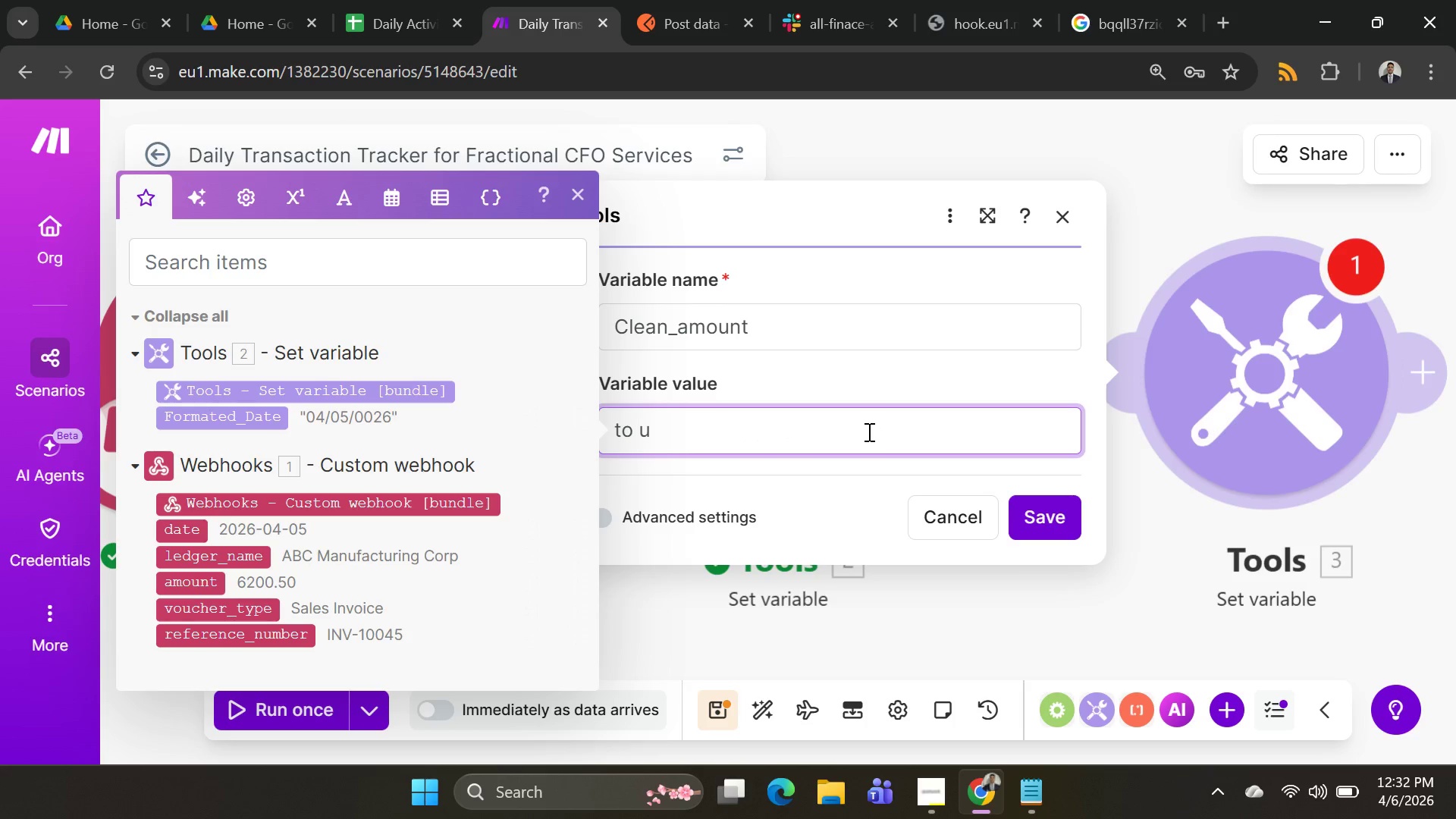 
key(Backspace)
key(Backspace)
key(Backspace)
type(o )
key(Backspace)
type( Um)
key(Backspace)
key(Backspace)
key(Backspace)
type(n)
key(Backspace)
type(Number()
key(Backspace)
type( ()
key(Backspace)
key(Backspace)
key(Backspace)
key(Backspace)
 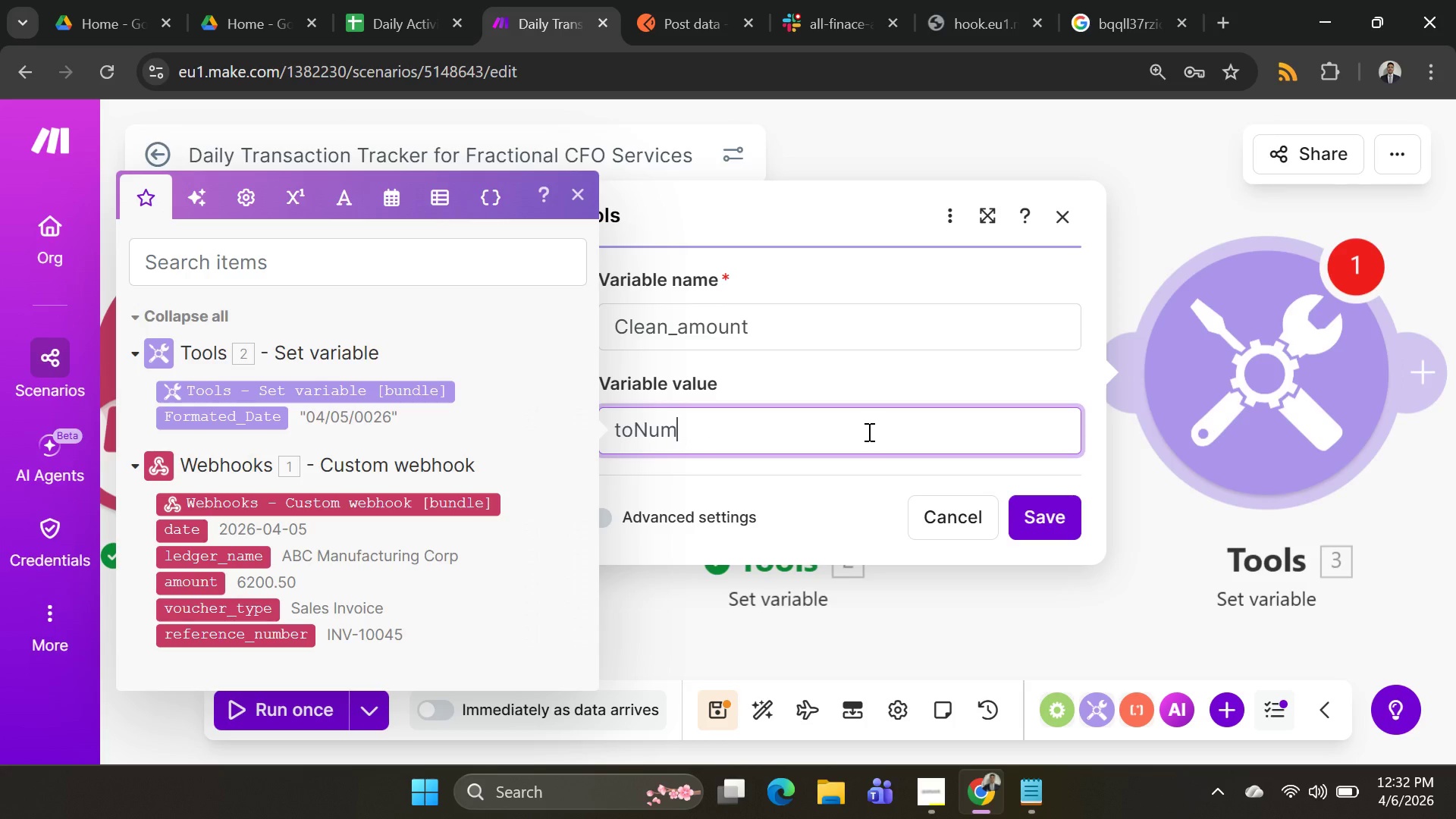 
 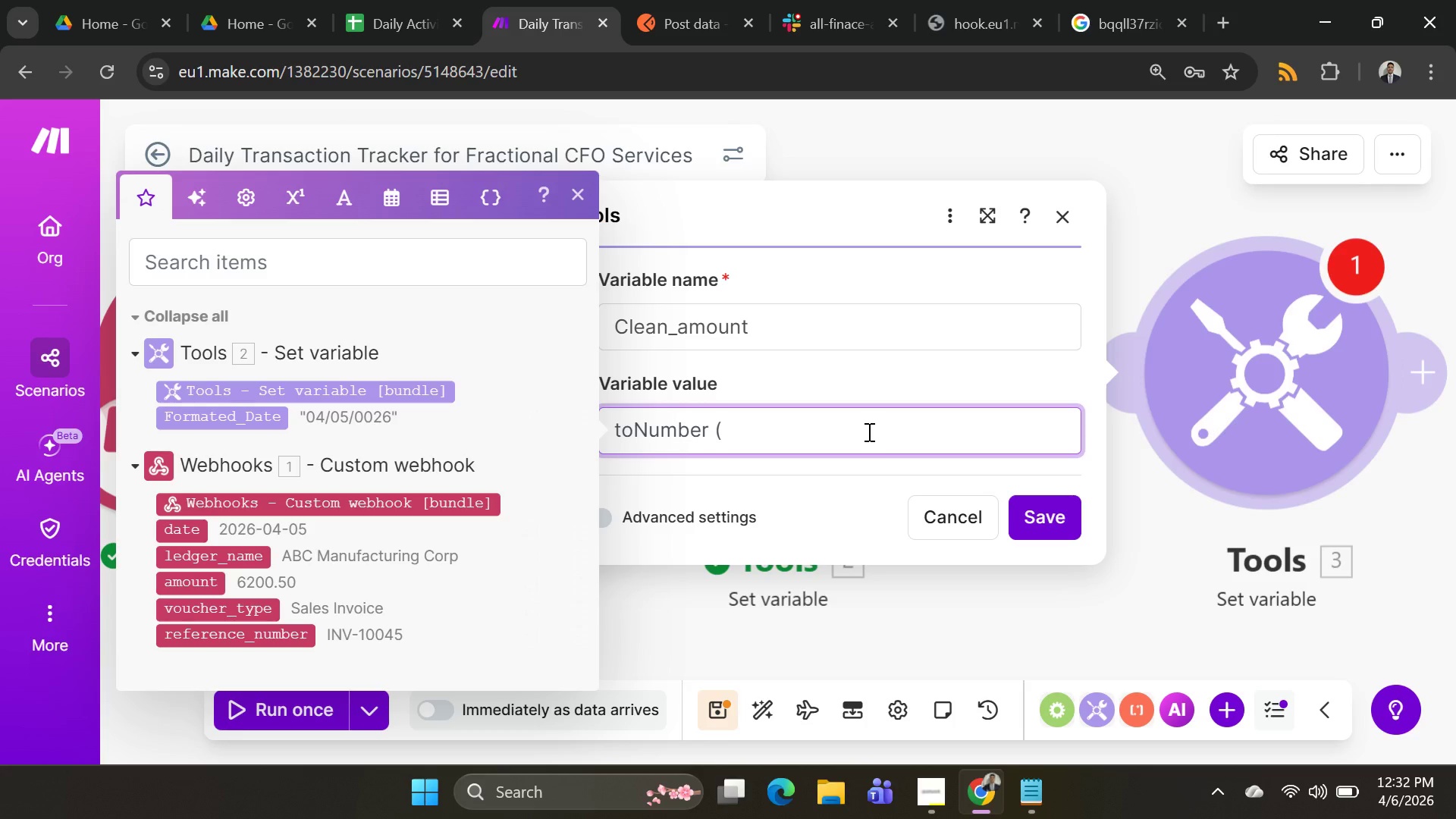 
hold_key(key=Backspace, duration=0.92)
 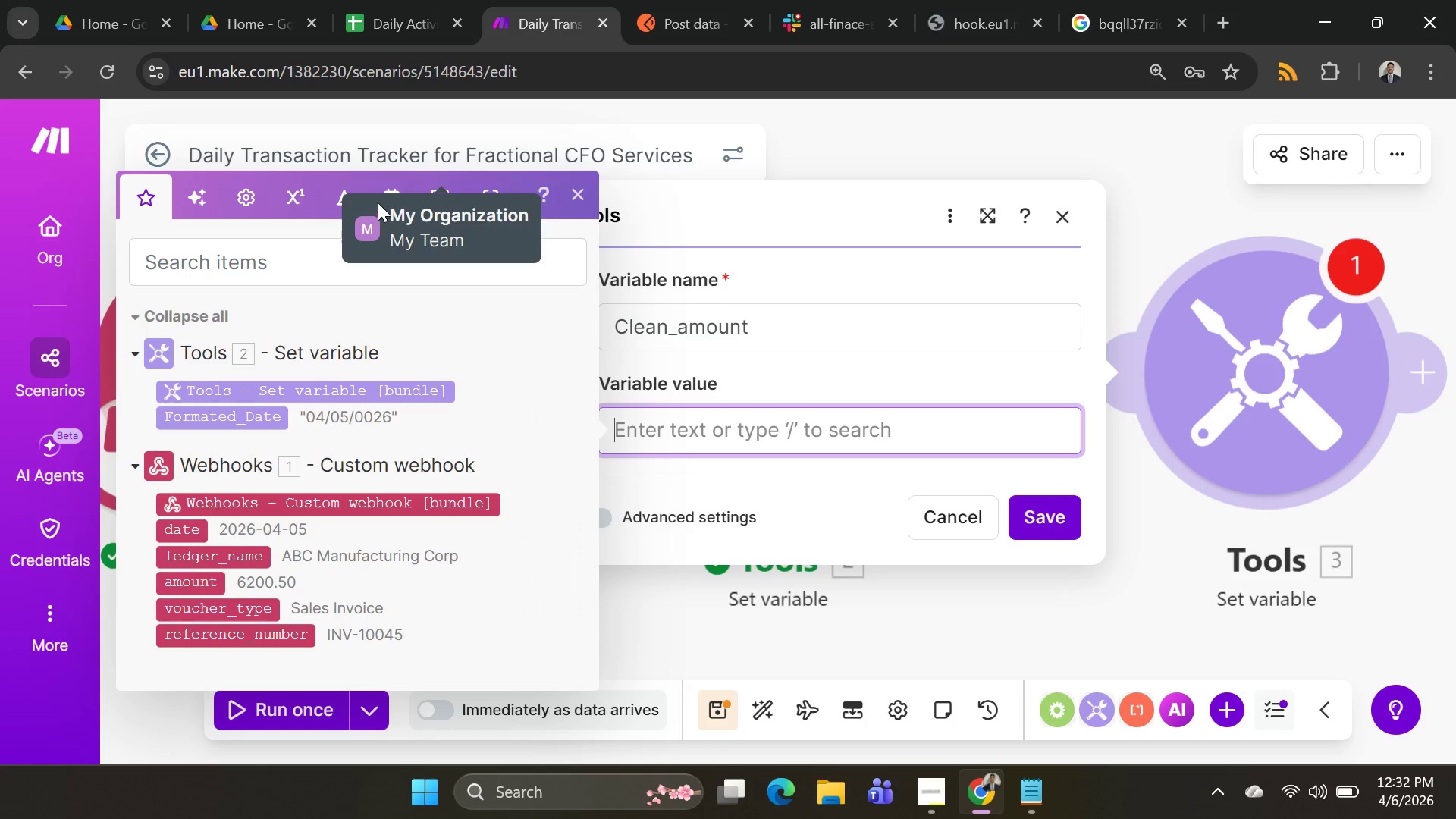 
left_click([255, 193])
 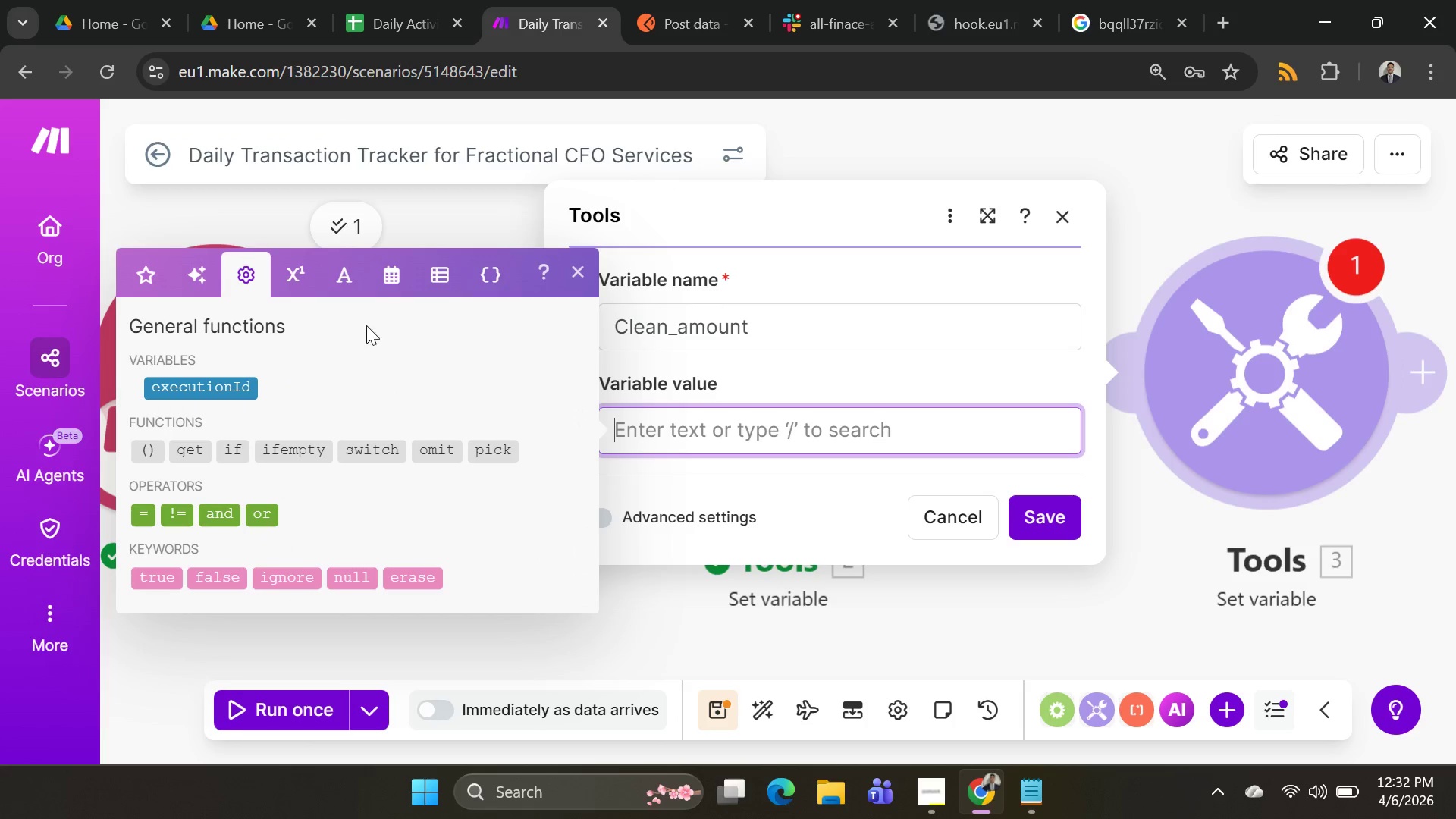 
left_click([391, 281])
 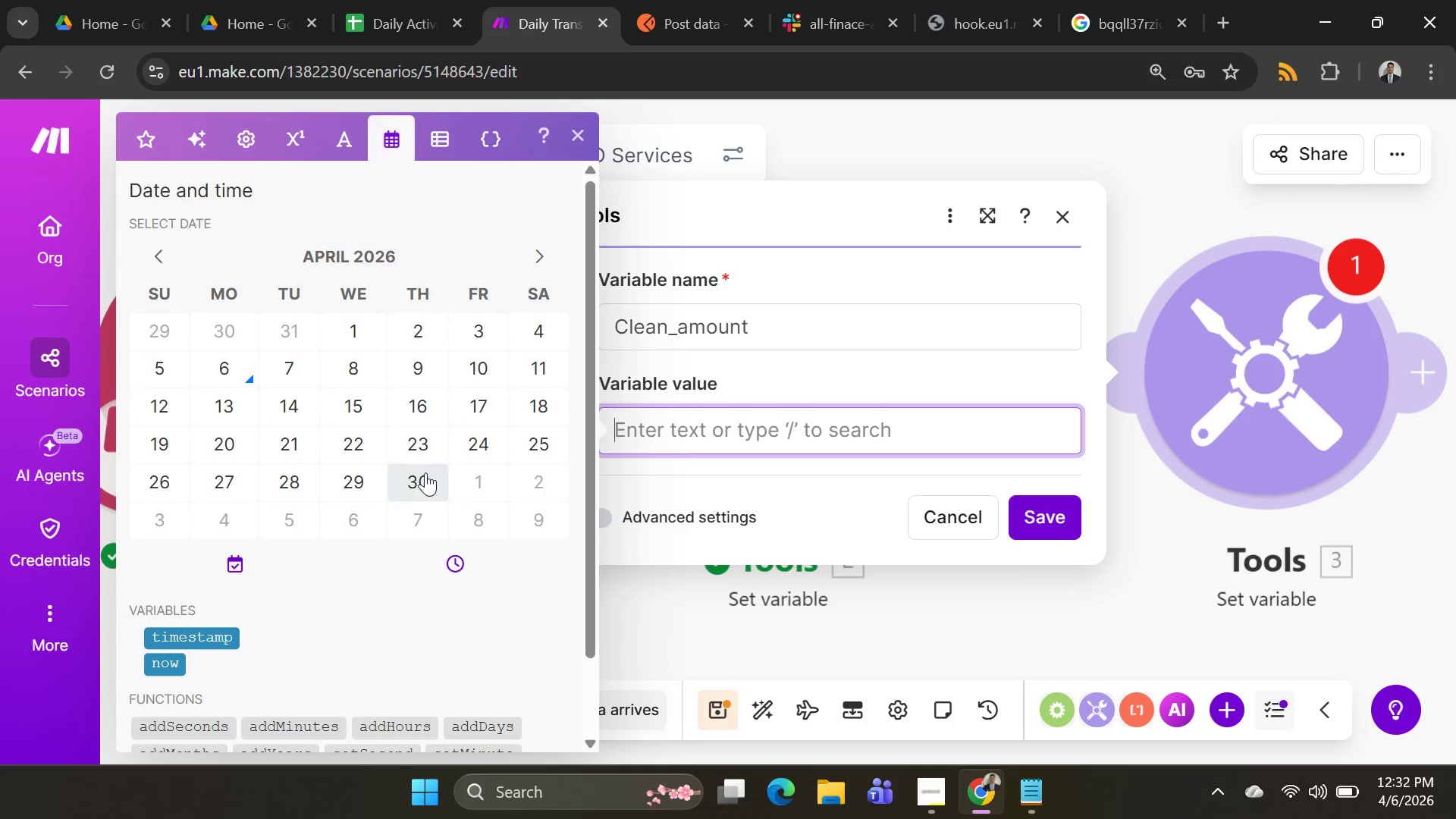 
scroll: coordinate [419, 514], scroll_direction: down, amount: 8.0
 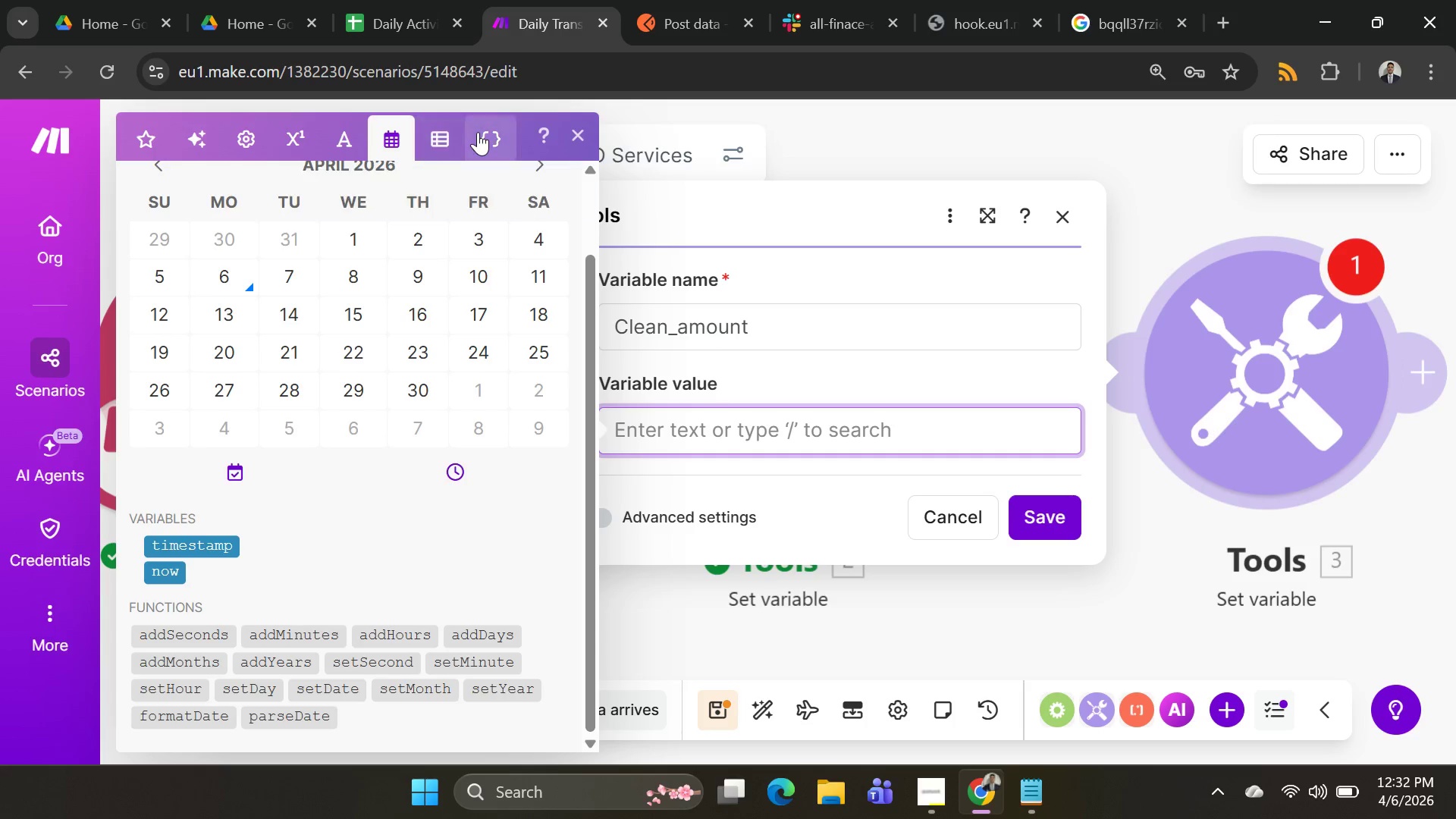 
left_click([478, 132])
 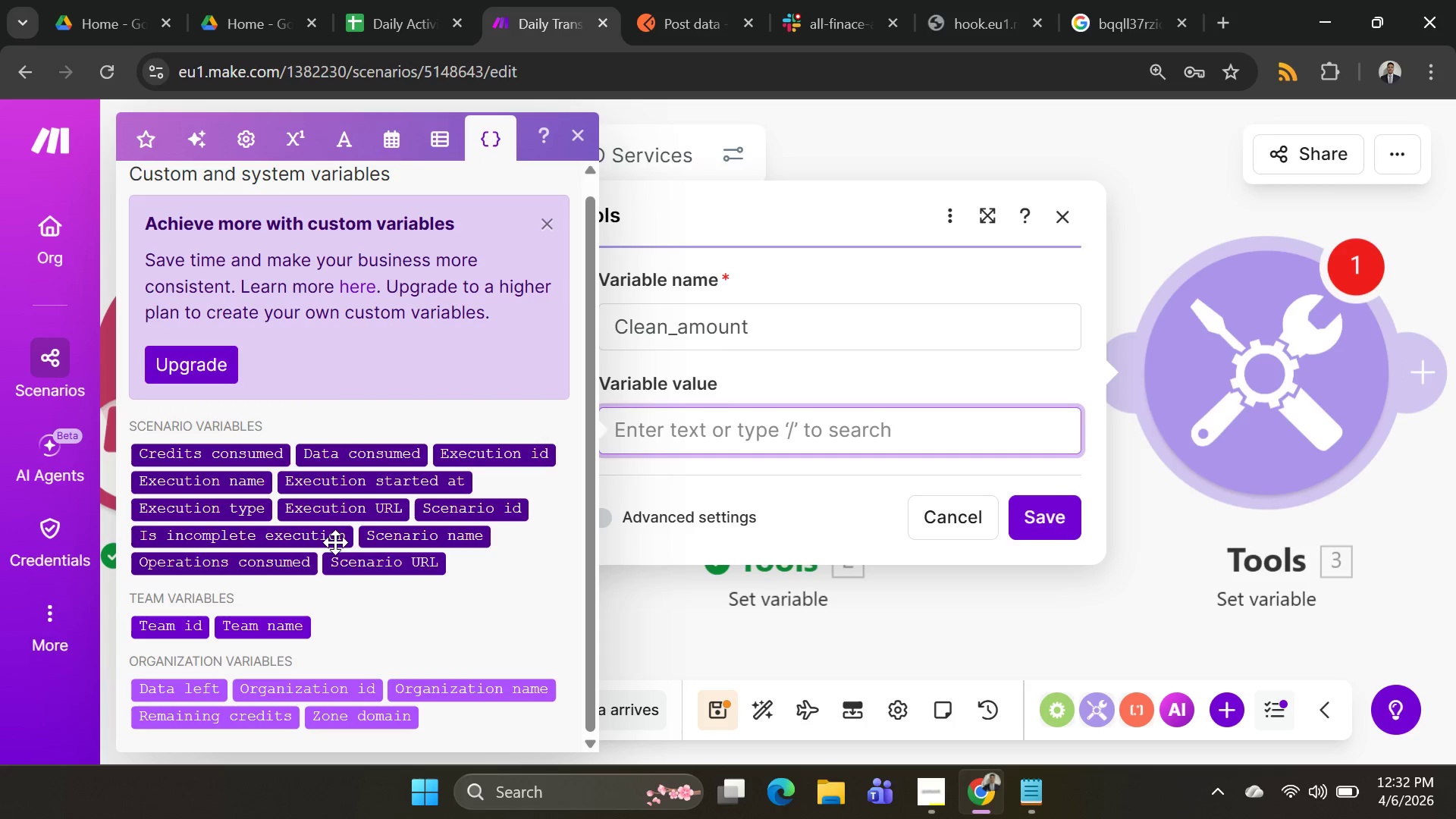 
scroll: coordinate [335, 545], scroll_direction: down, amount: 4.0
 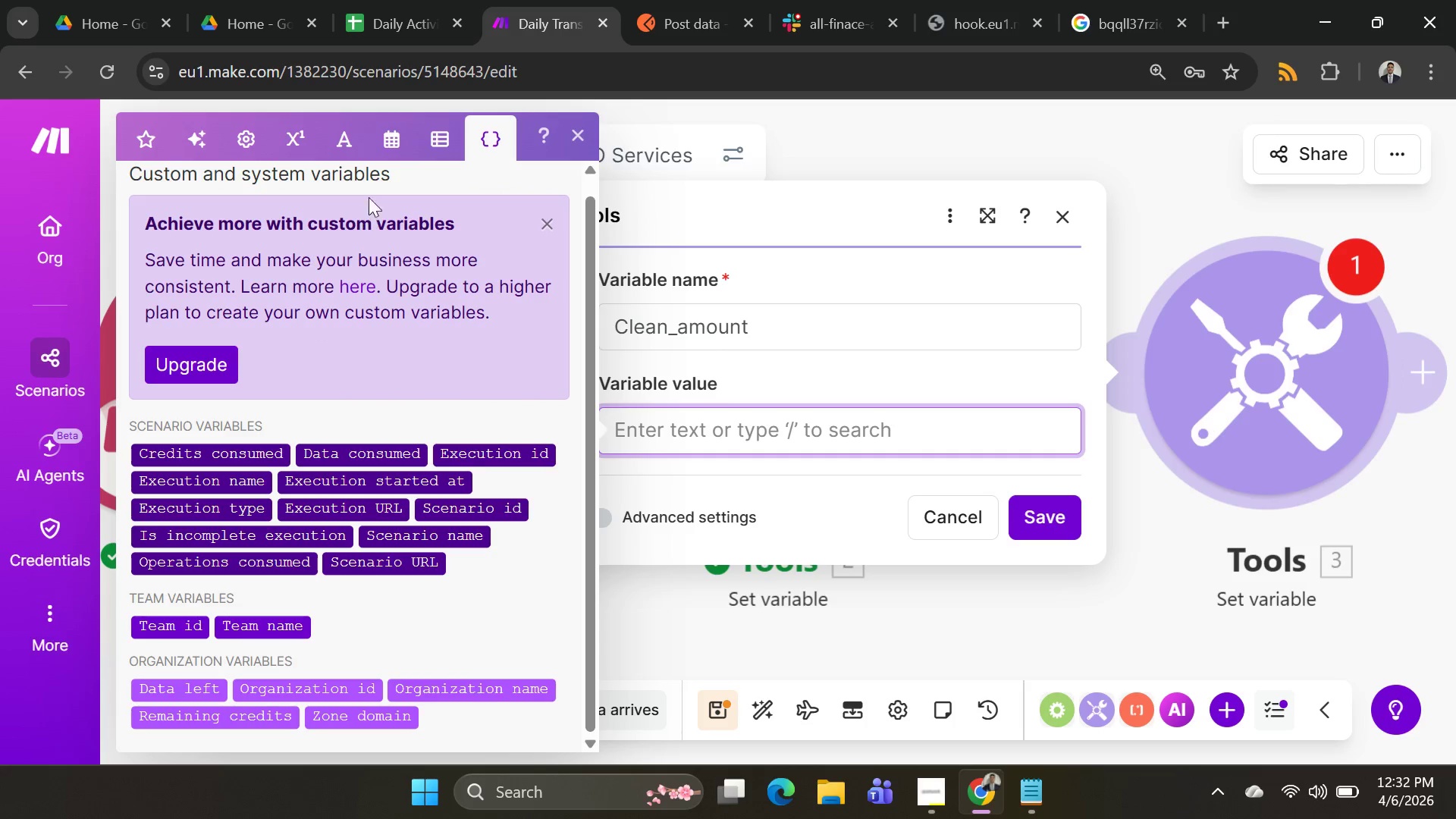 
left_click([386, 146])
 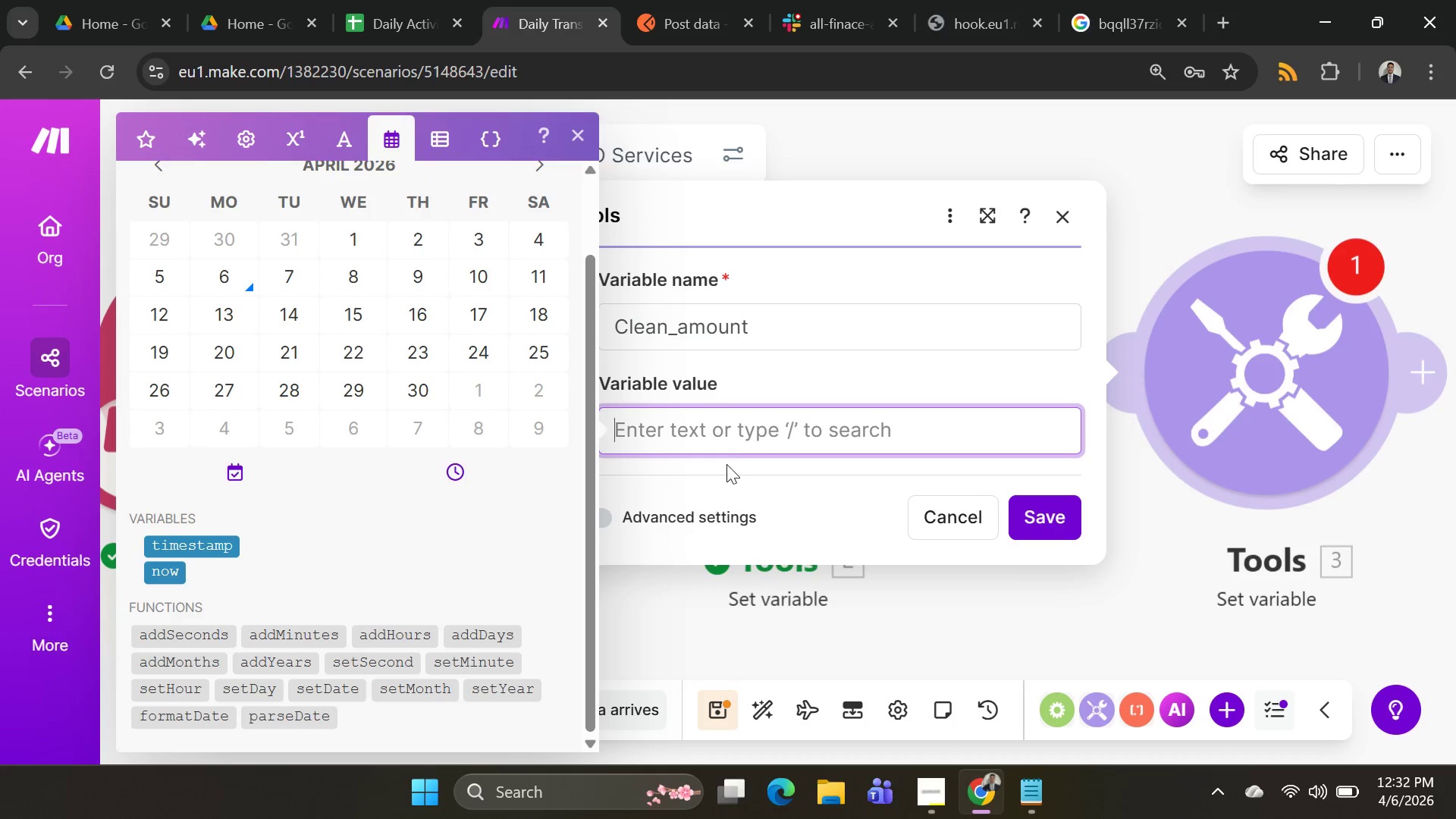 
left_click([737, 447])
 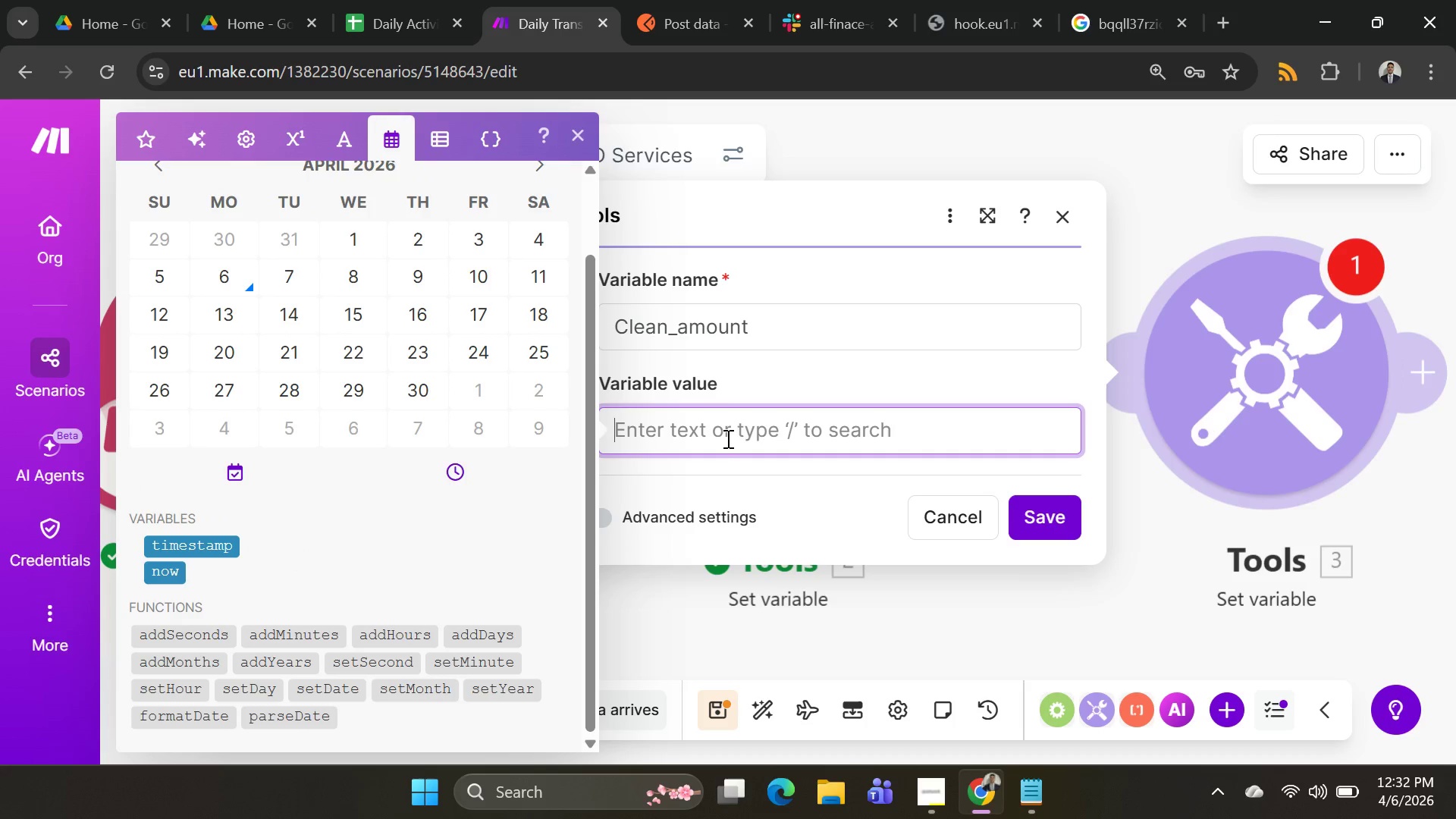 
type(To)
key(Backspace)
key(Backspace)
type(to)
 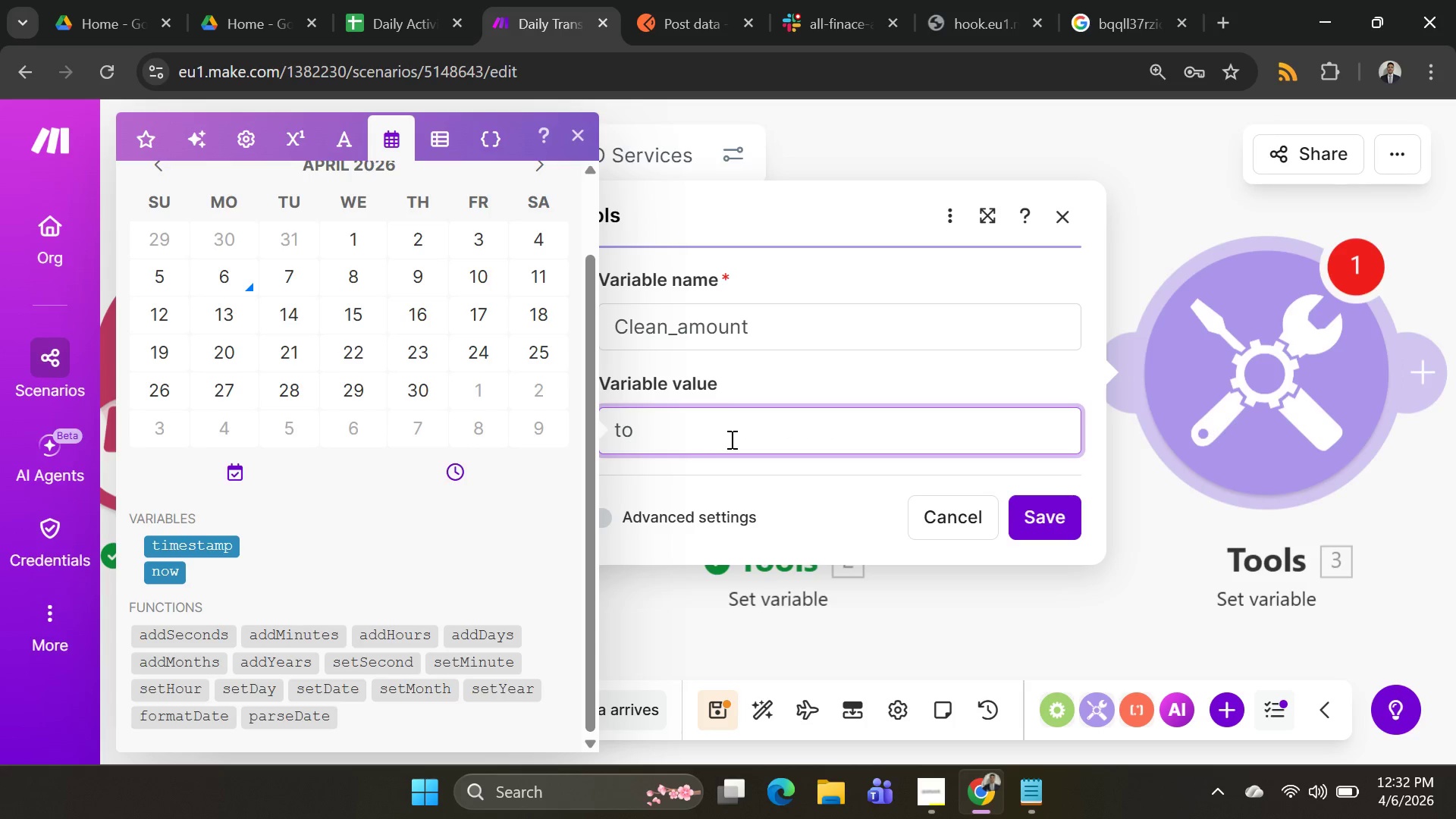 
wait(5.36)
 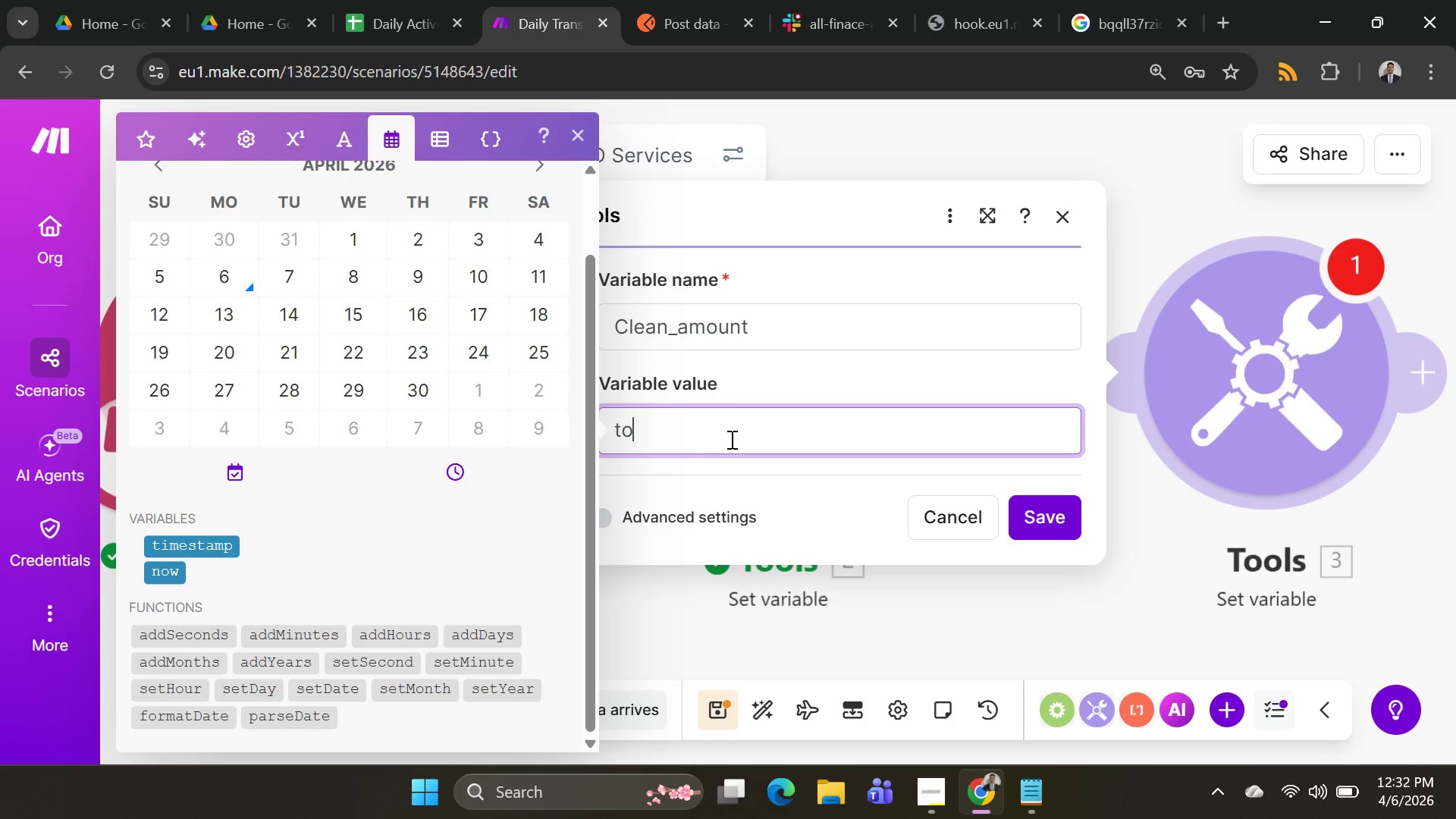 
type(NUmber)
 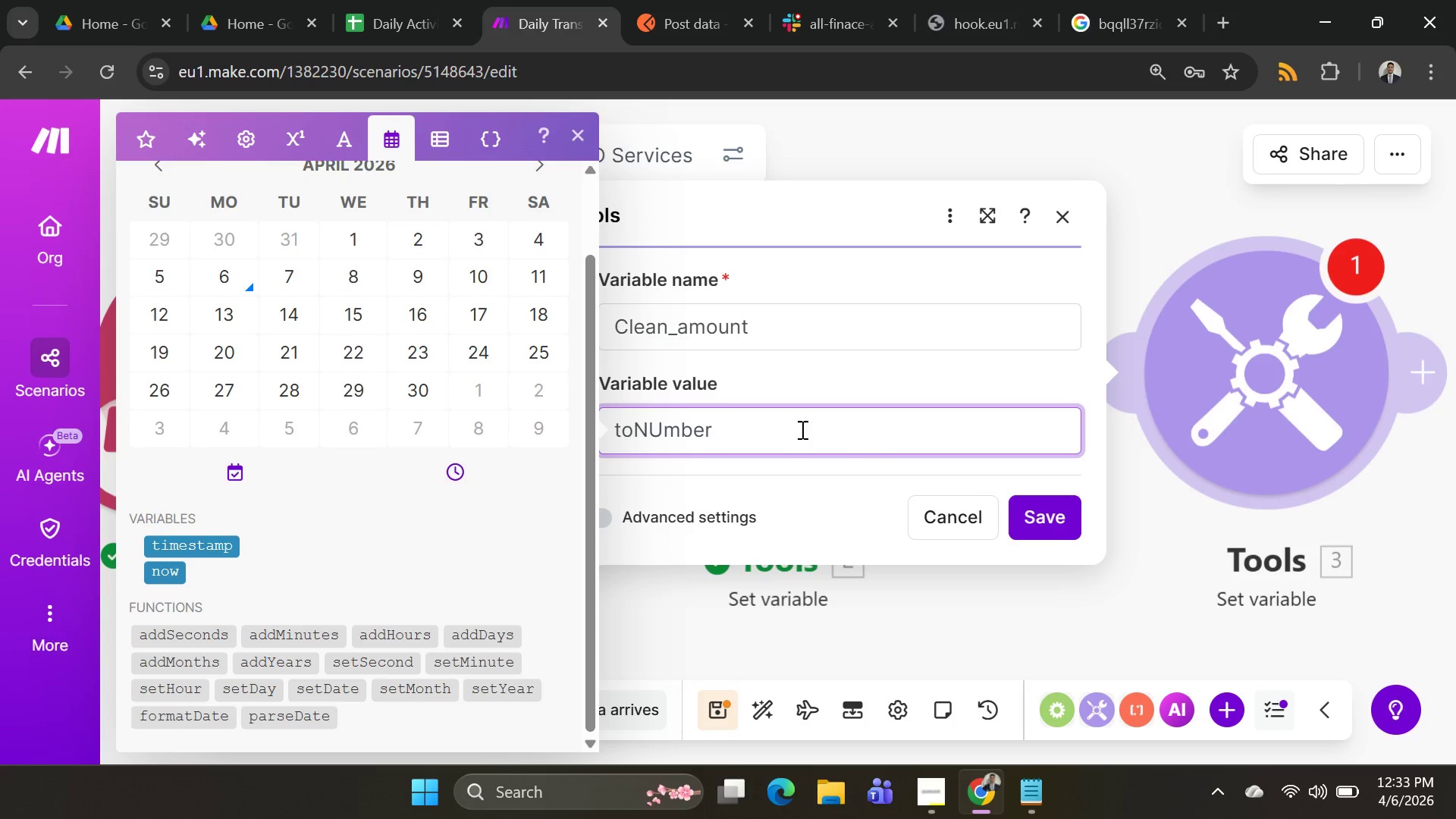 
left_click_drag(start_coordinate=[723, 429], to_coordinate=[195, 460])
 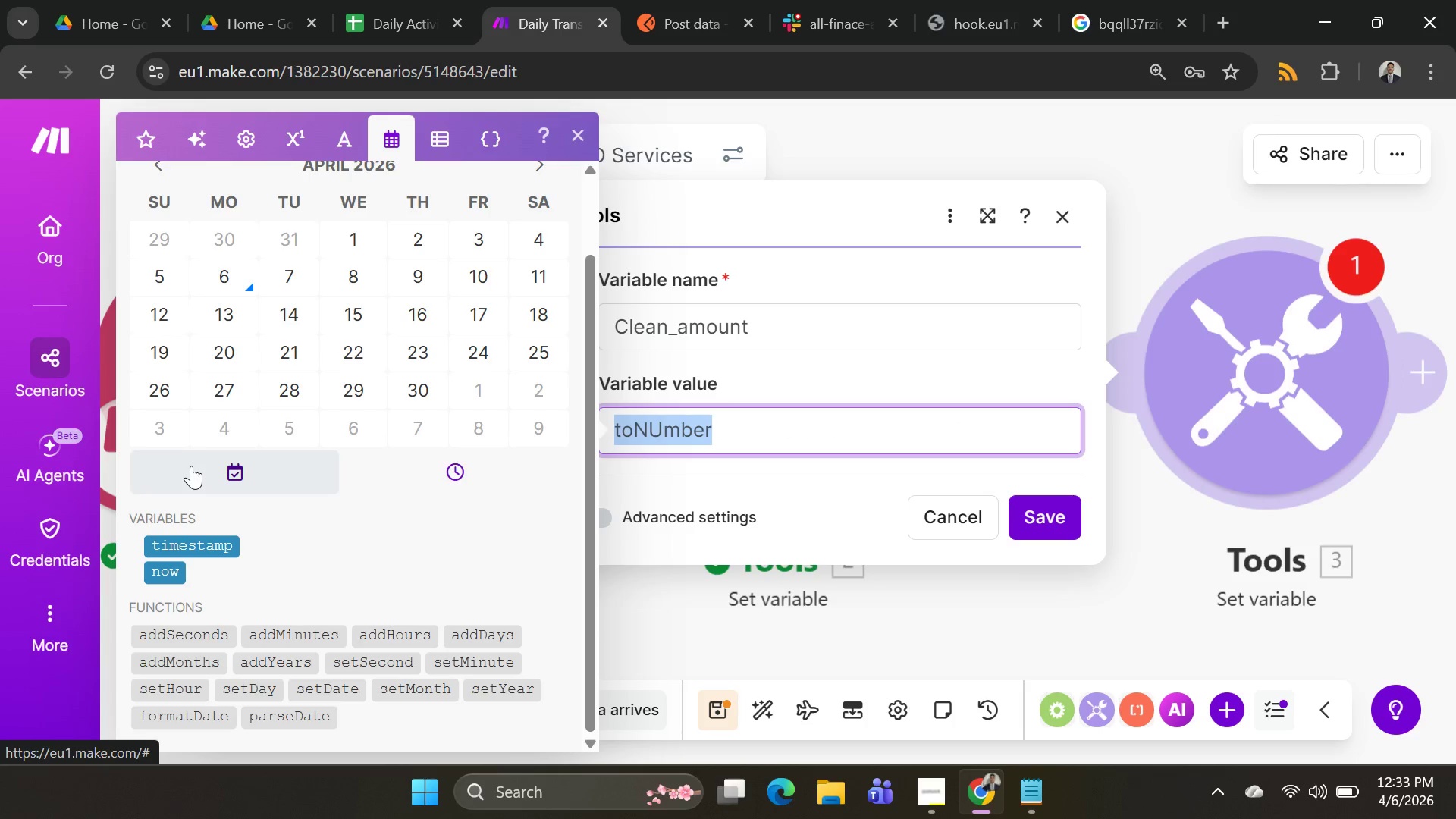 
key(Backspace)
 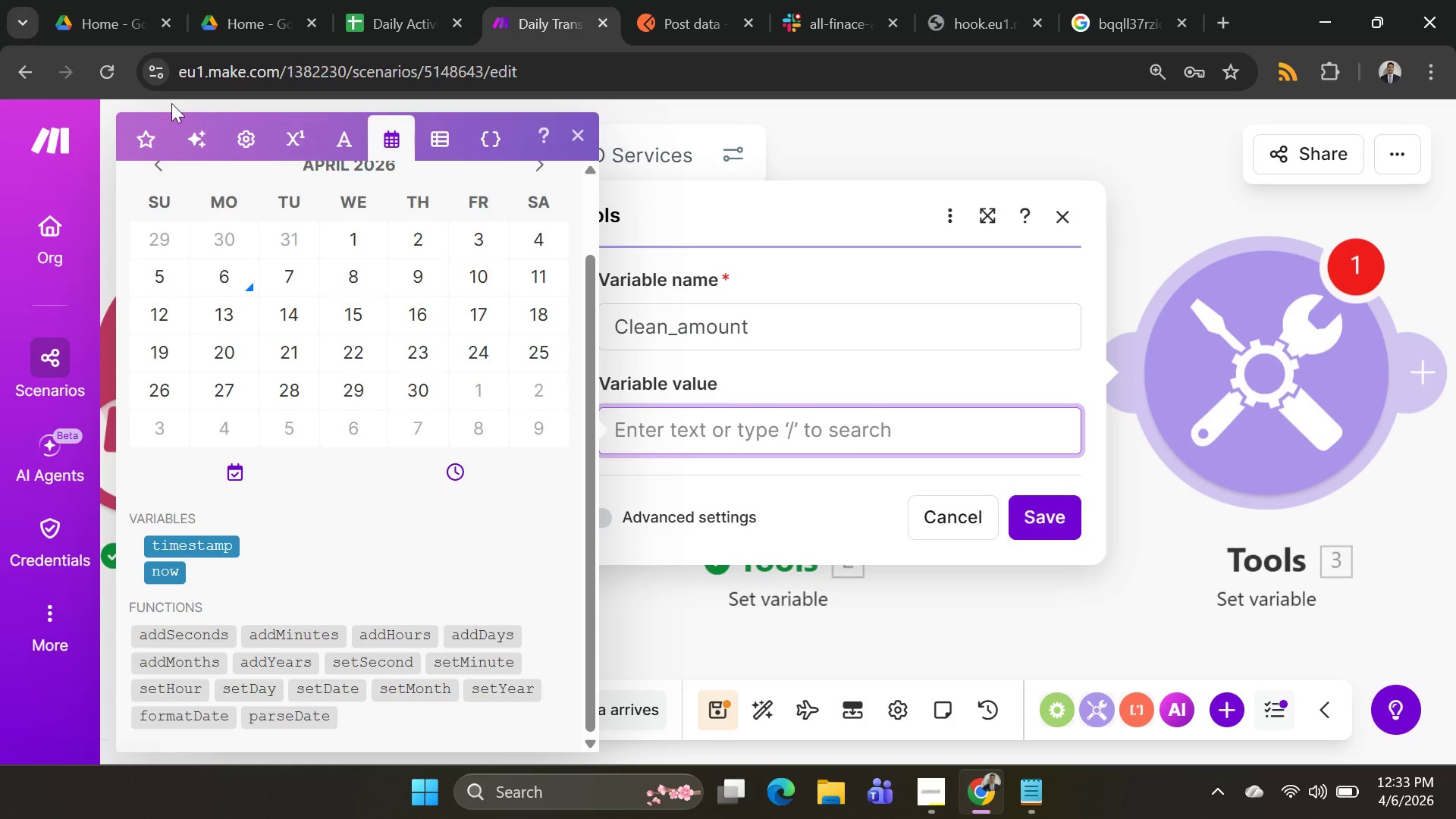 
left_click([199, 152])
 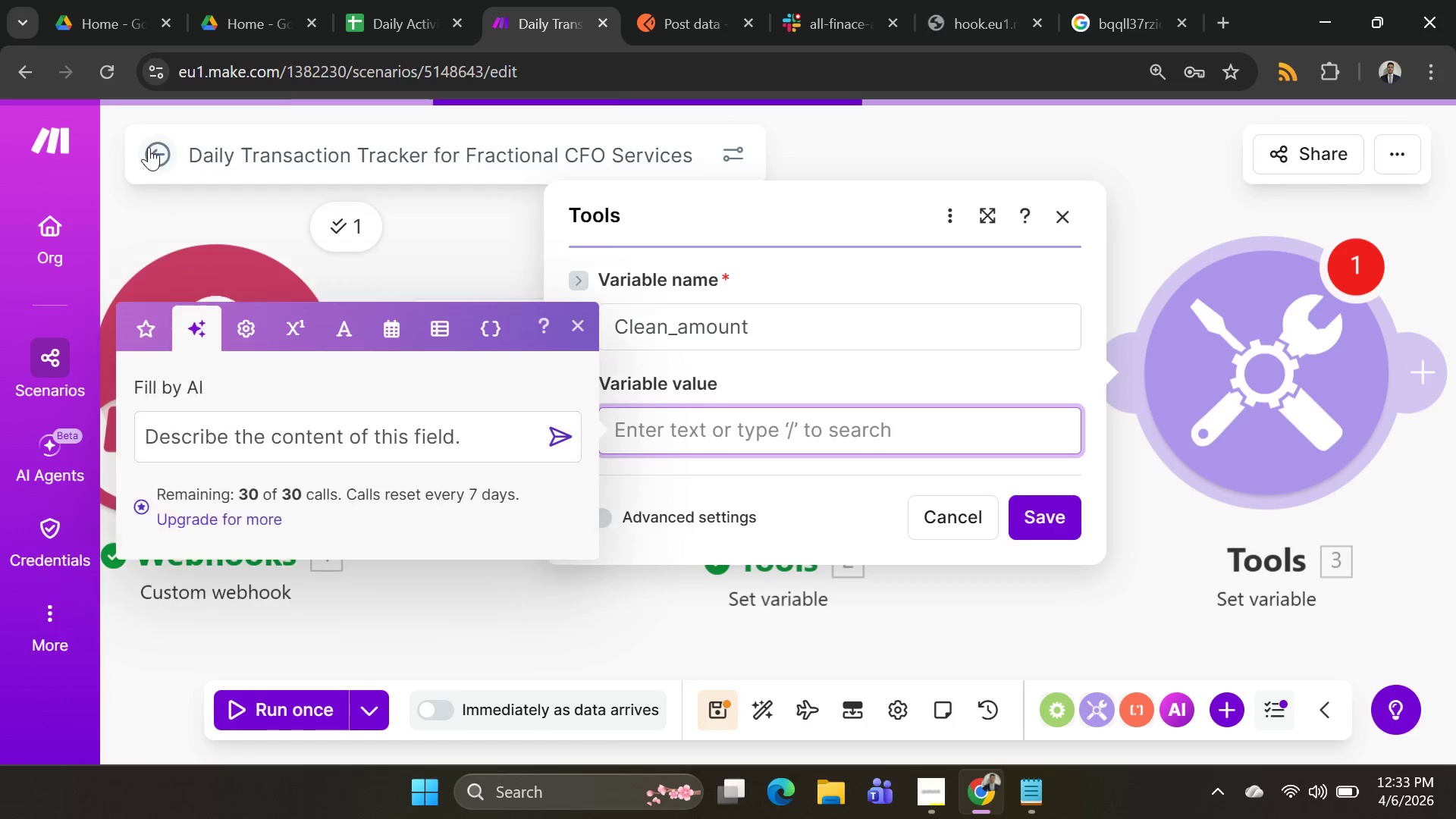 
left_click([149, 146])
 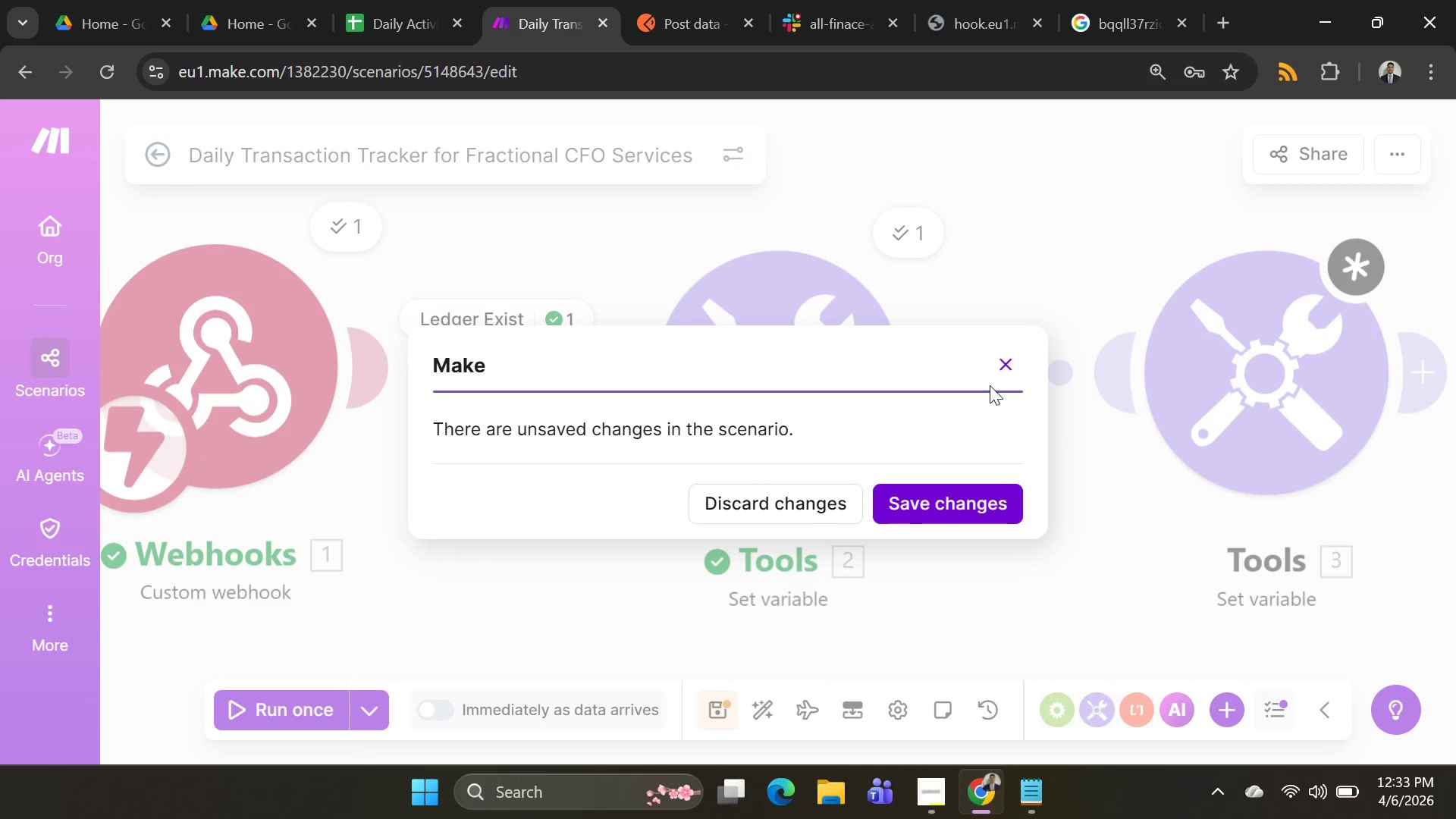 
left_click([1009, 373])
 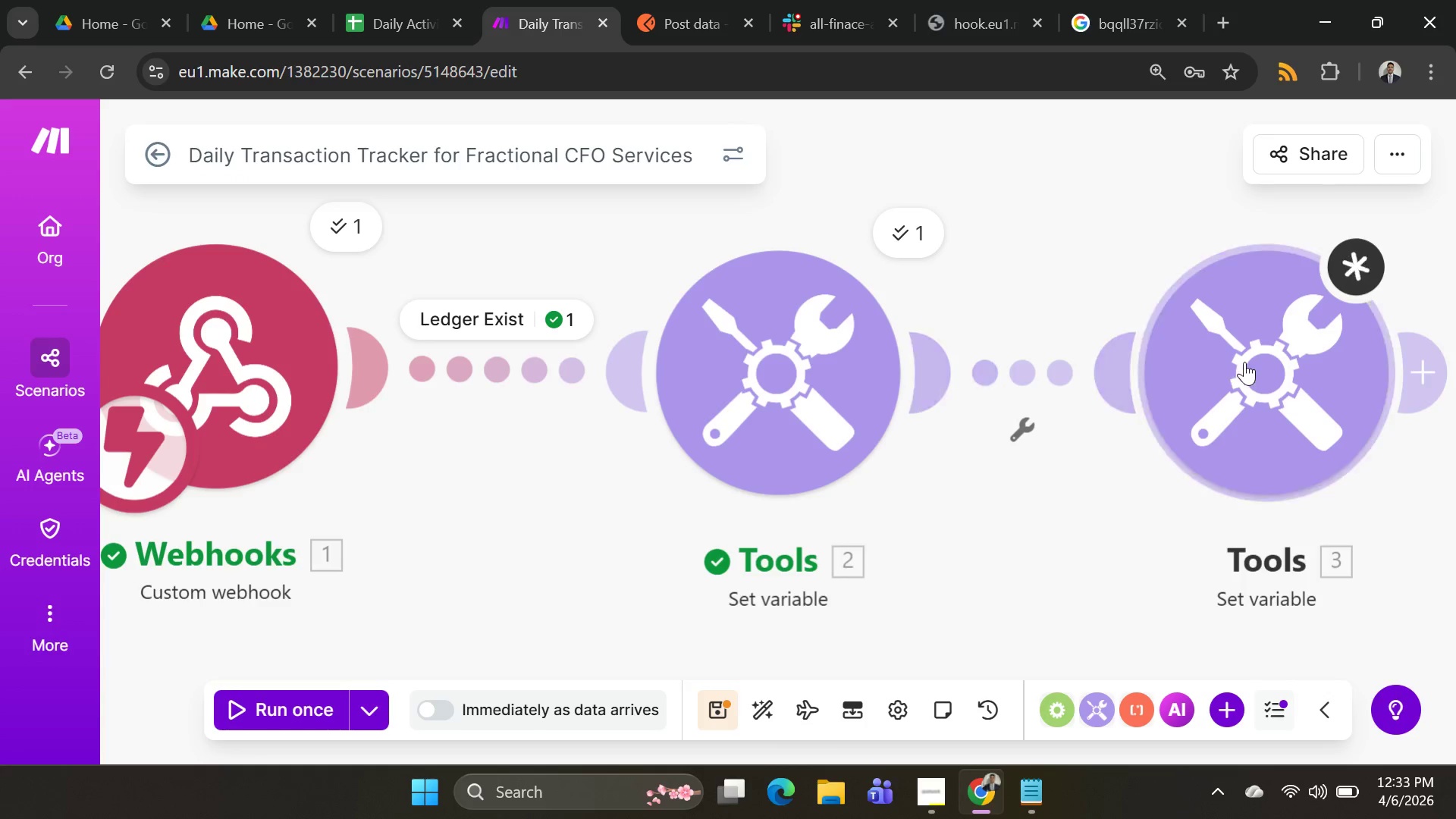 
left_click([1245, 361])
 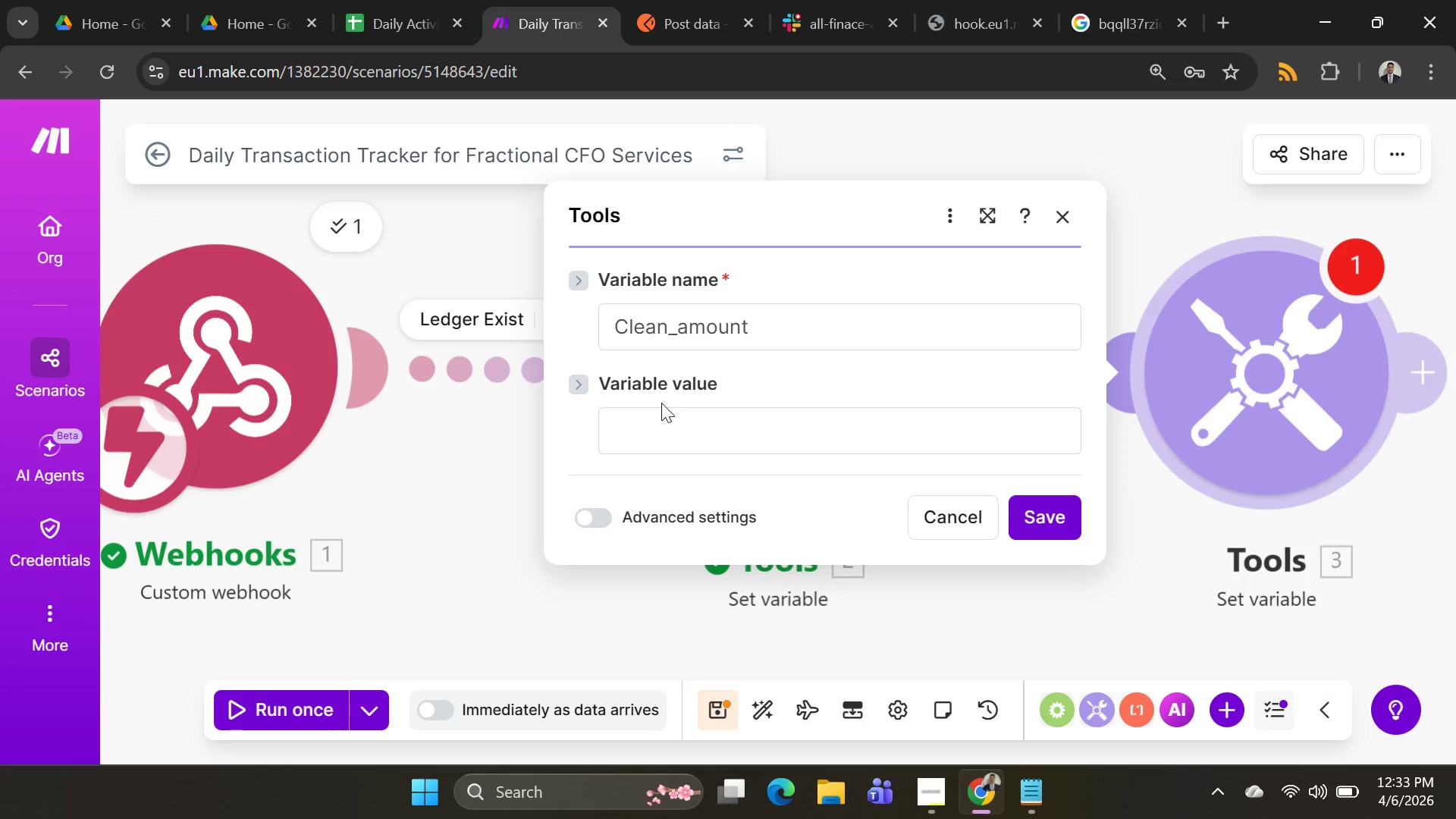 
left_click([651, 425])
 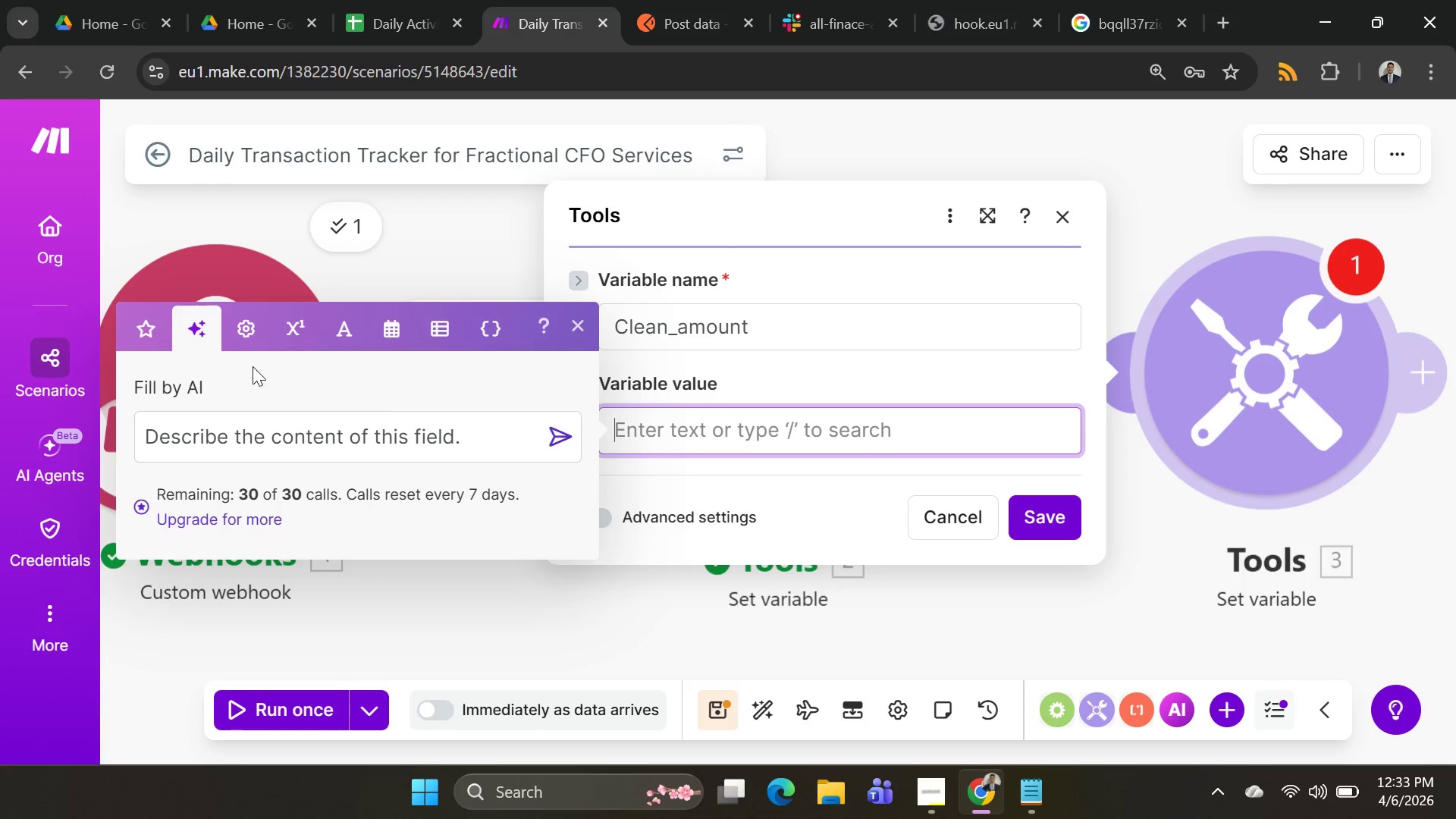 
left_click([137, 325])
 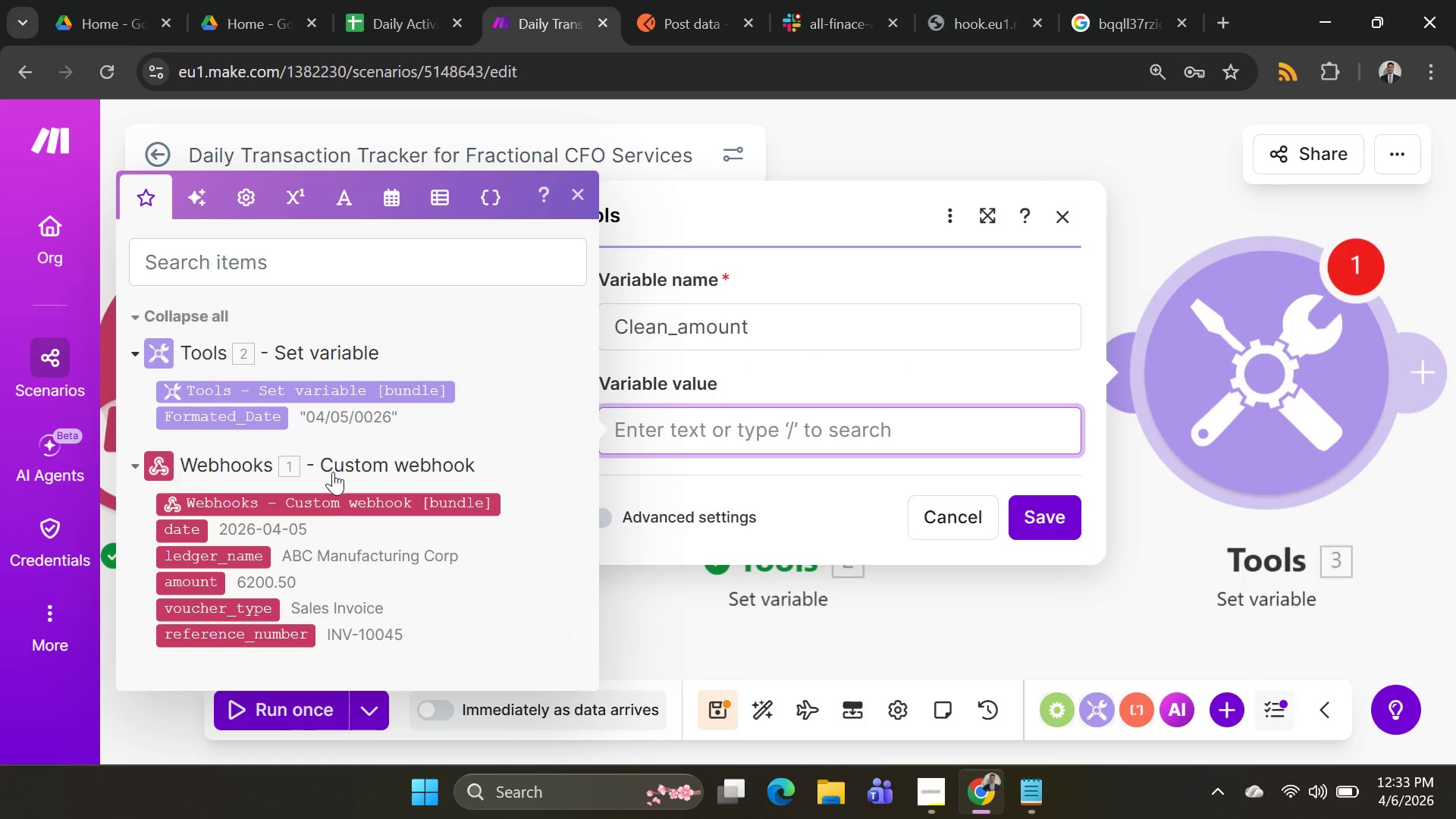 
scroll: coordinate [337, 483], scroll_direction: down, amount: 3.0
 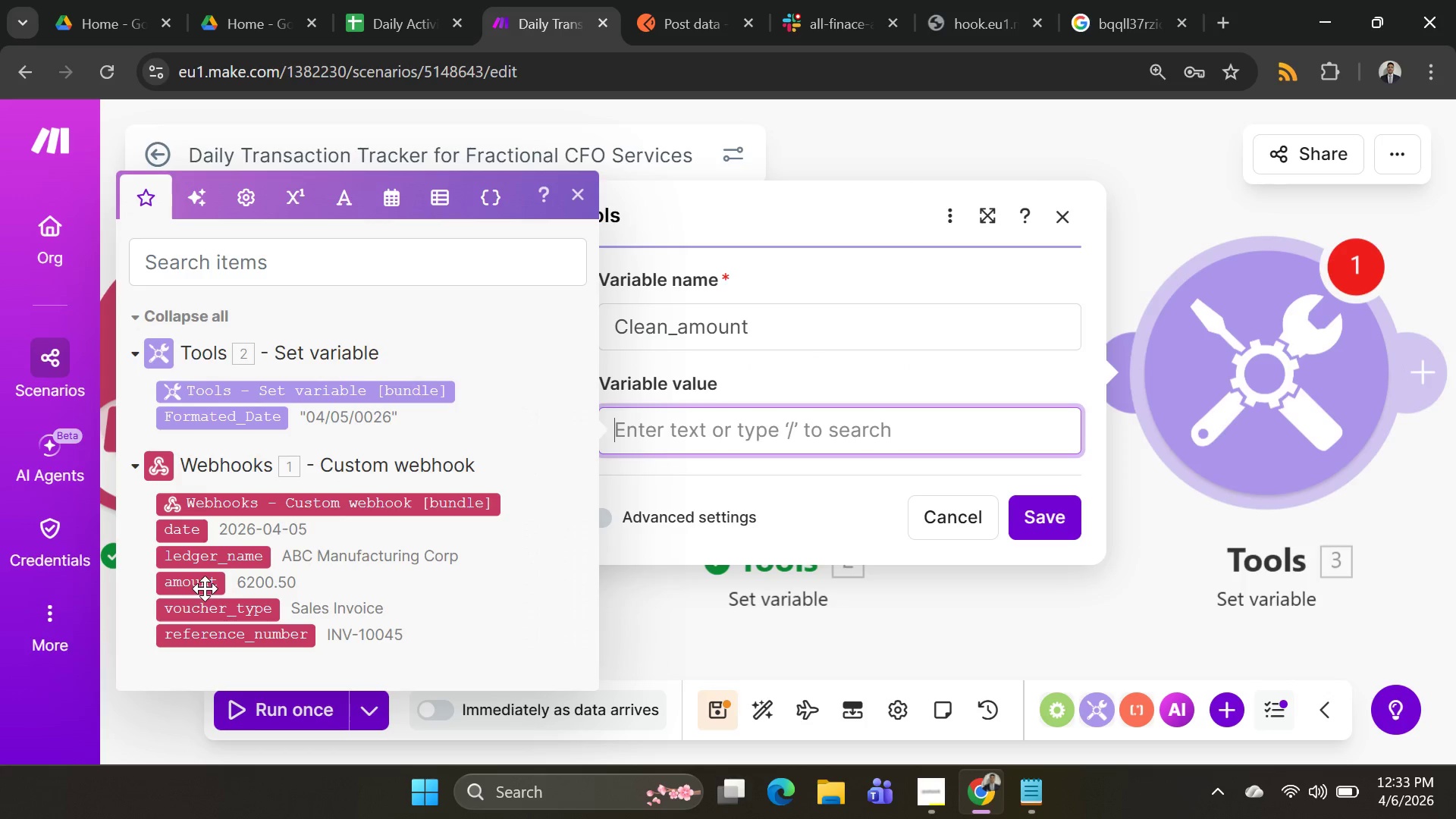 
left_click([201, 588])
 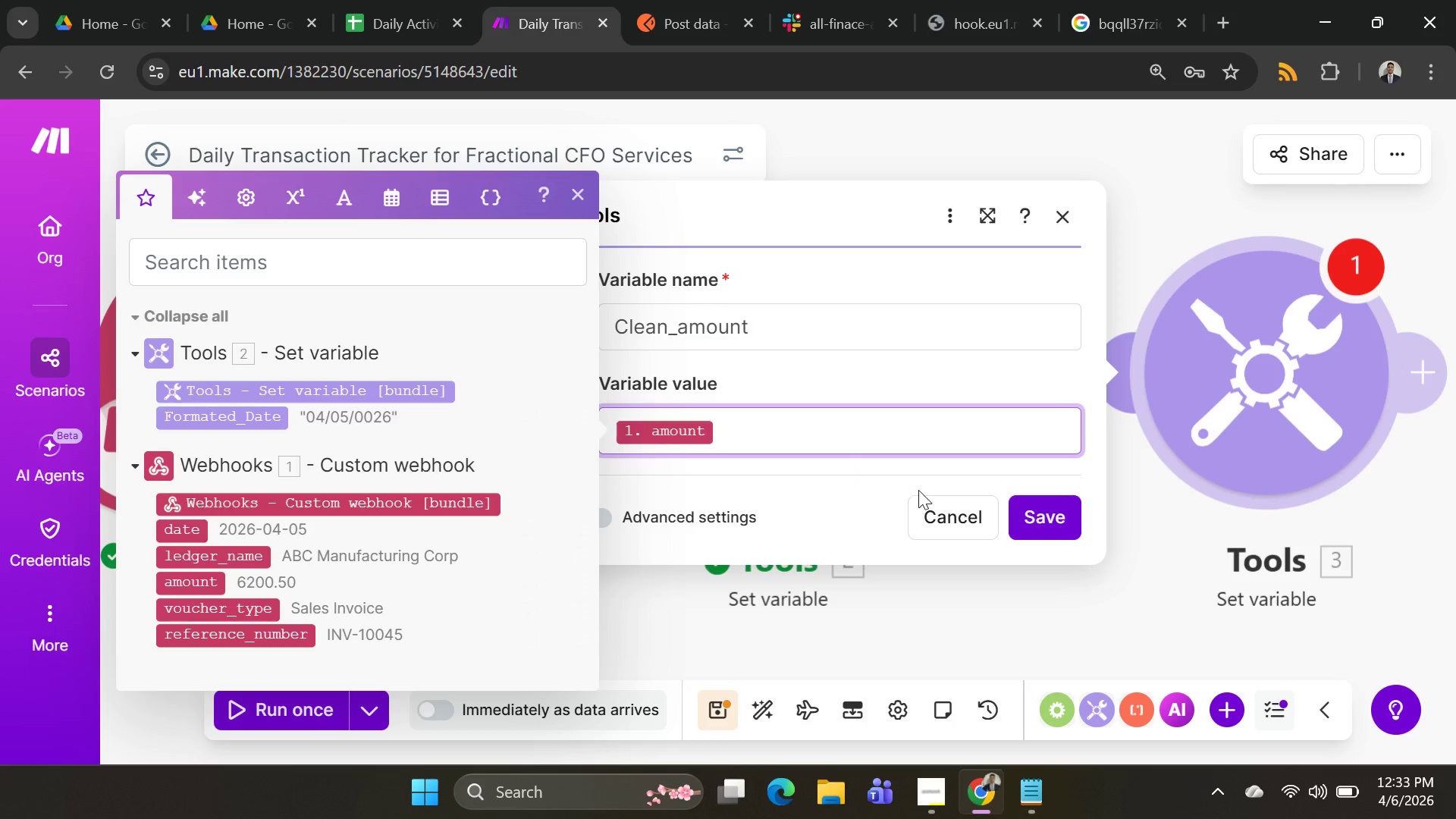 
left_click([1048, 520])
 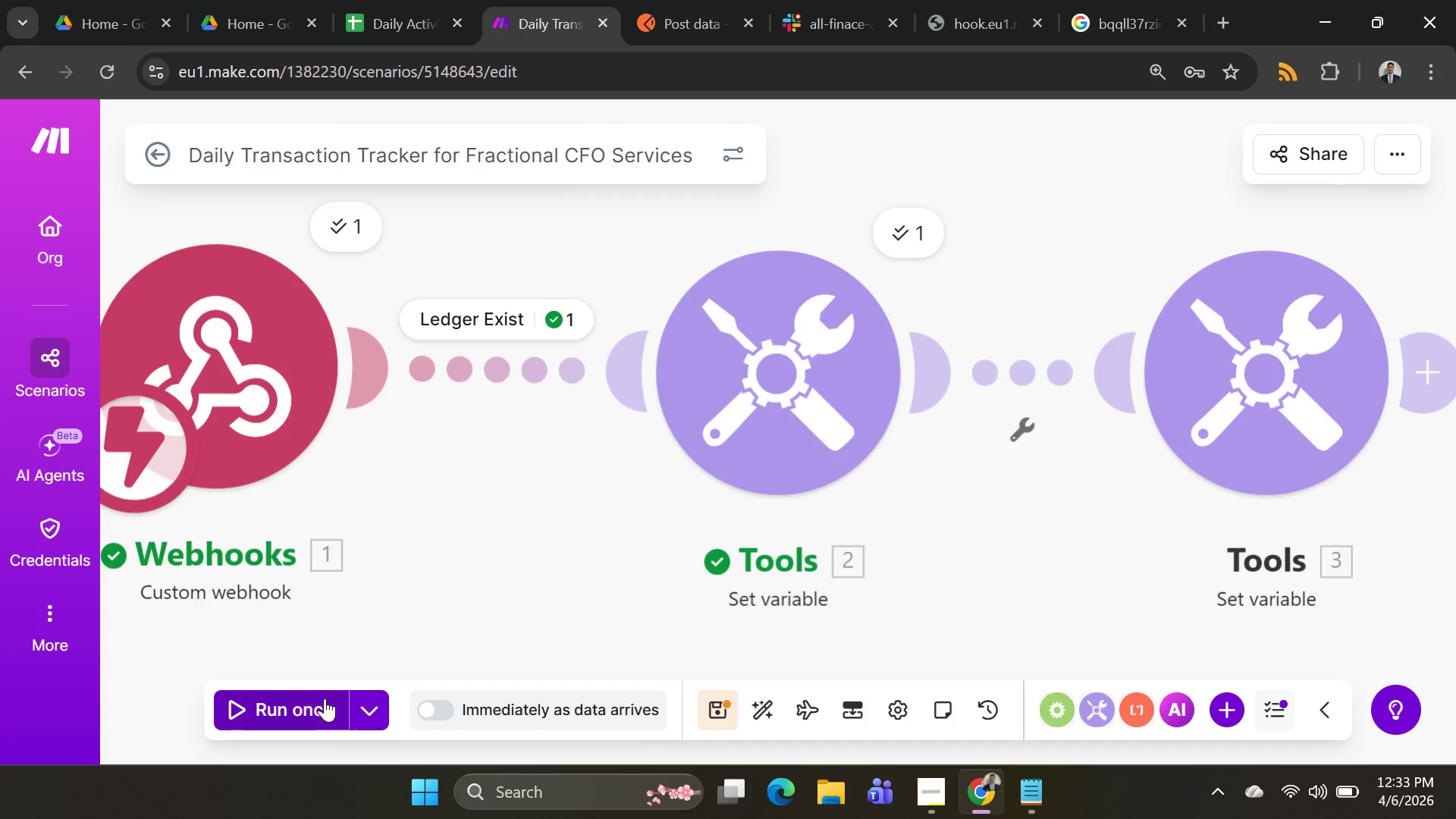 
left_click([361, 708])
 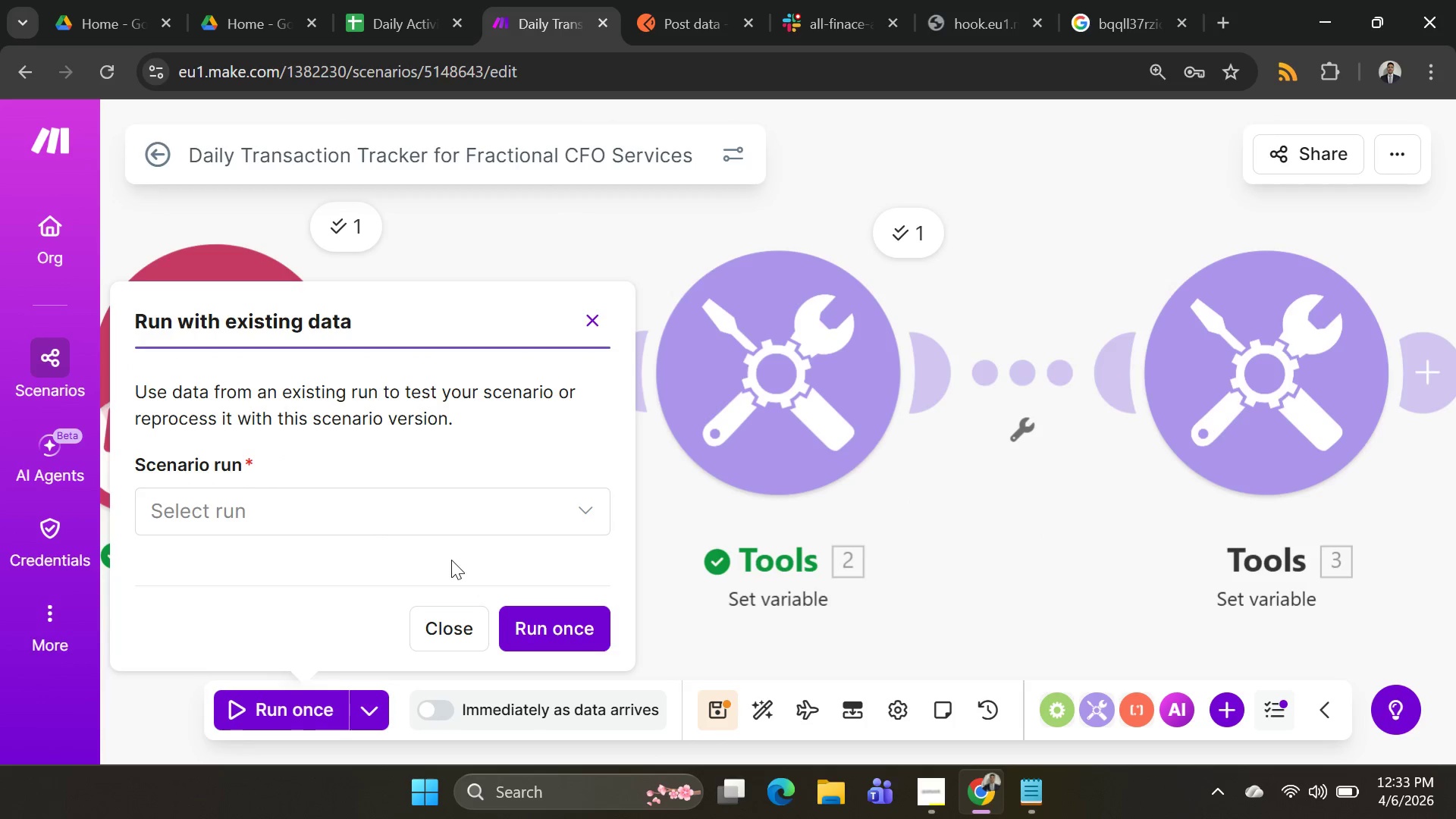 
left_click([449, 494])
 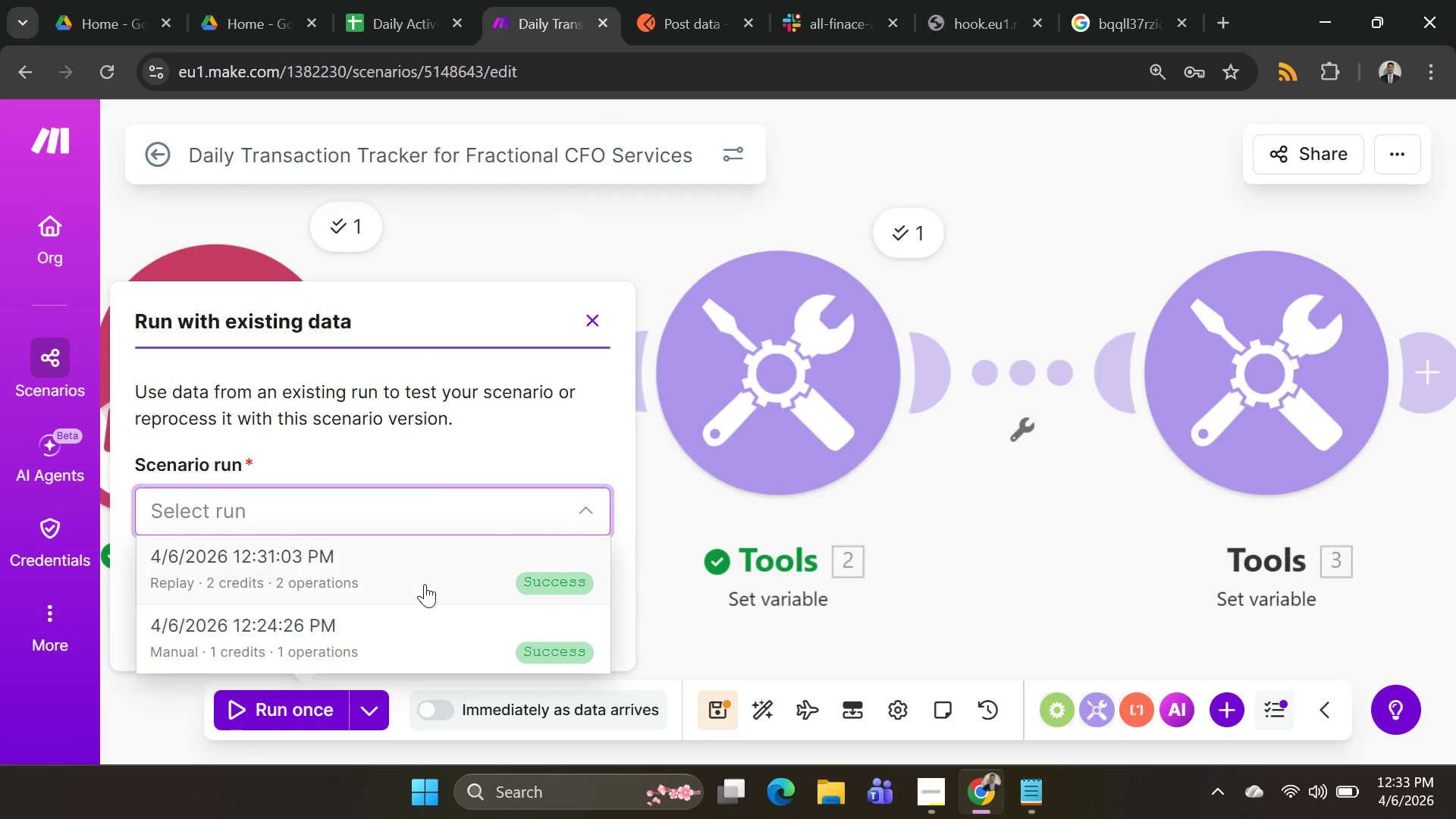 
left_click([425, 584])
 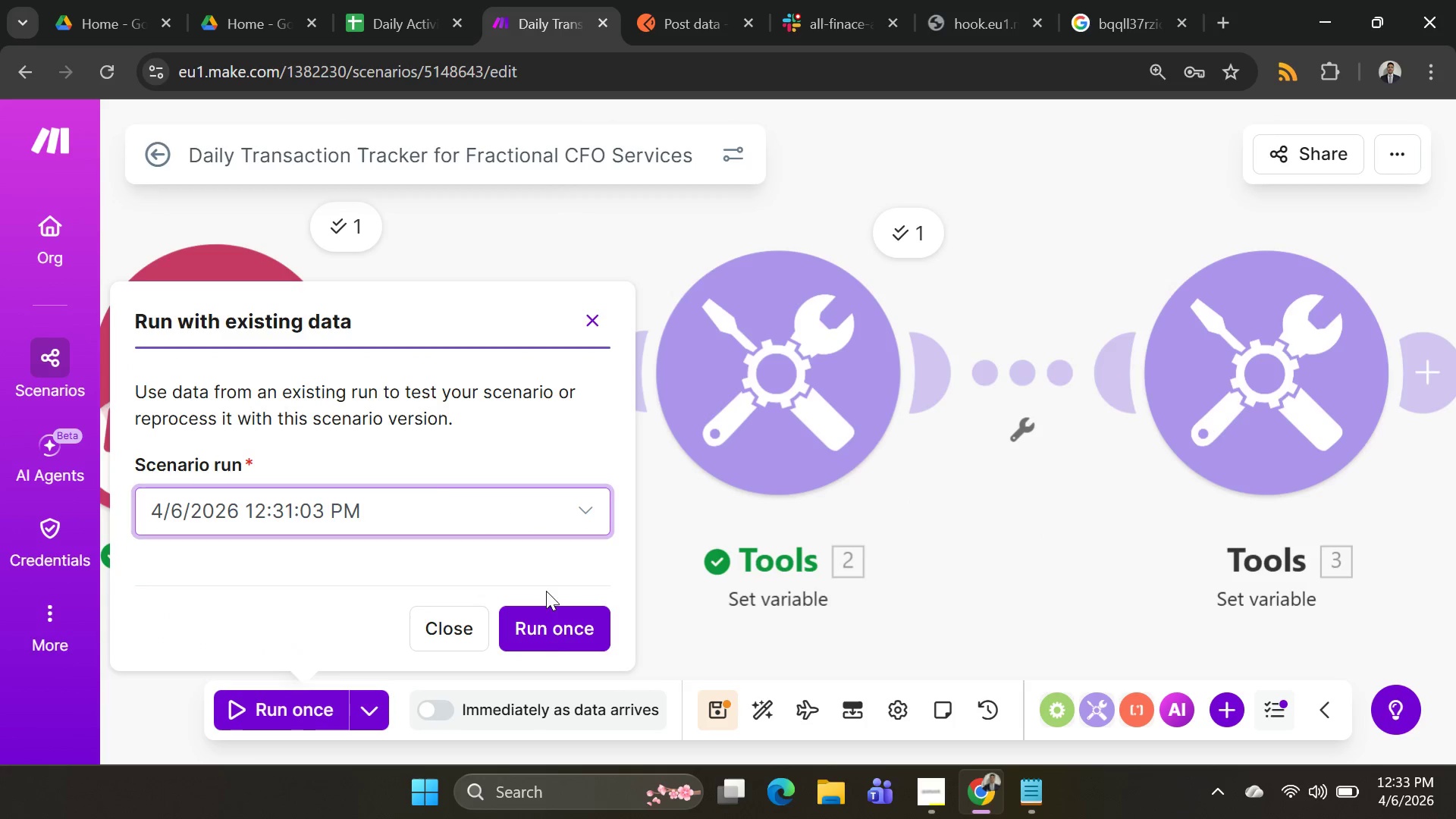 
left_click([550, 634])
 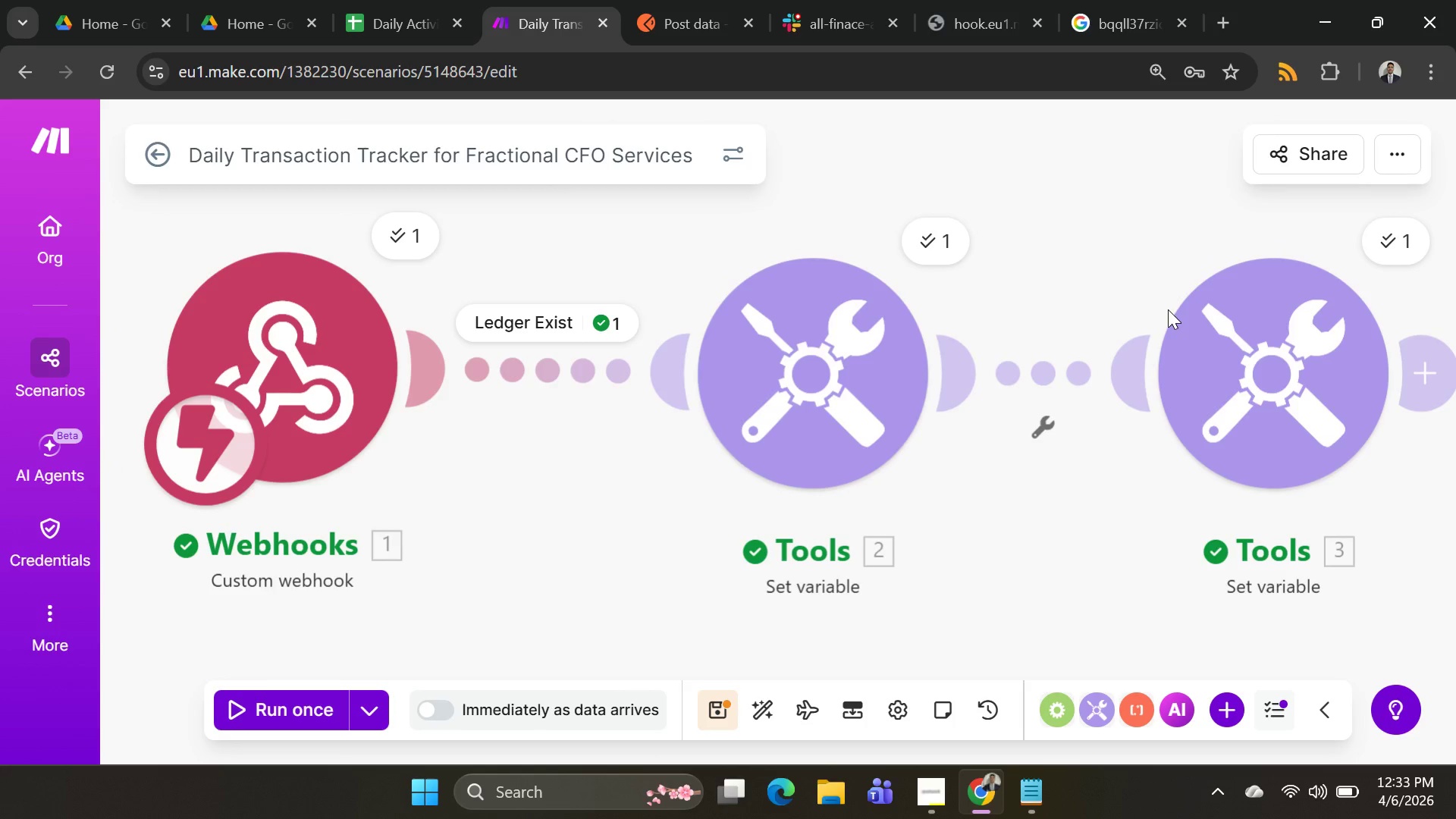 
left_click_drag(start_coordinate=[1163, 279], to_coordinate=[756, 285])
 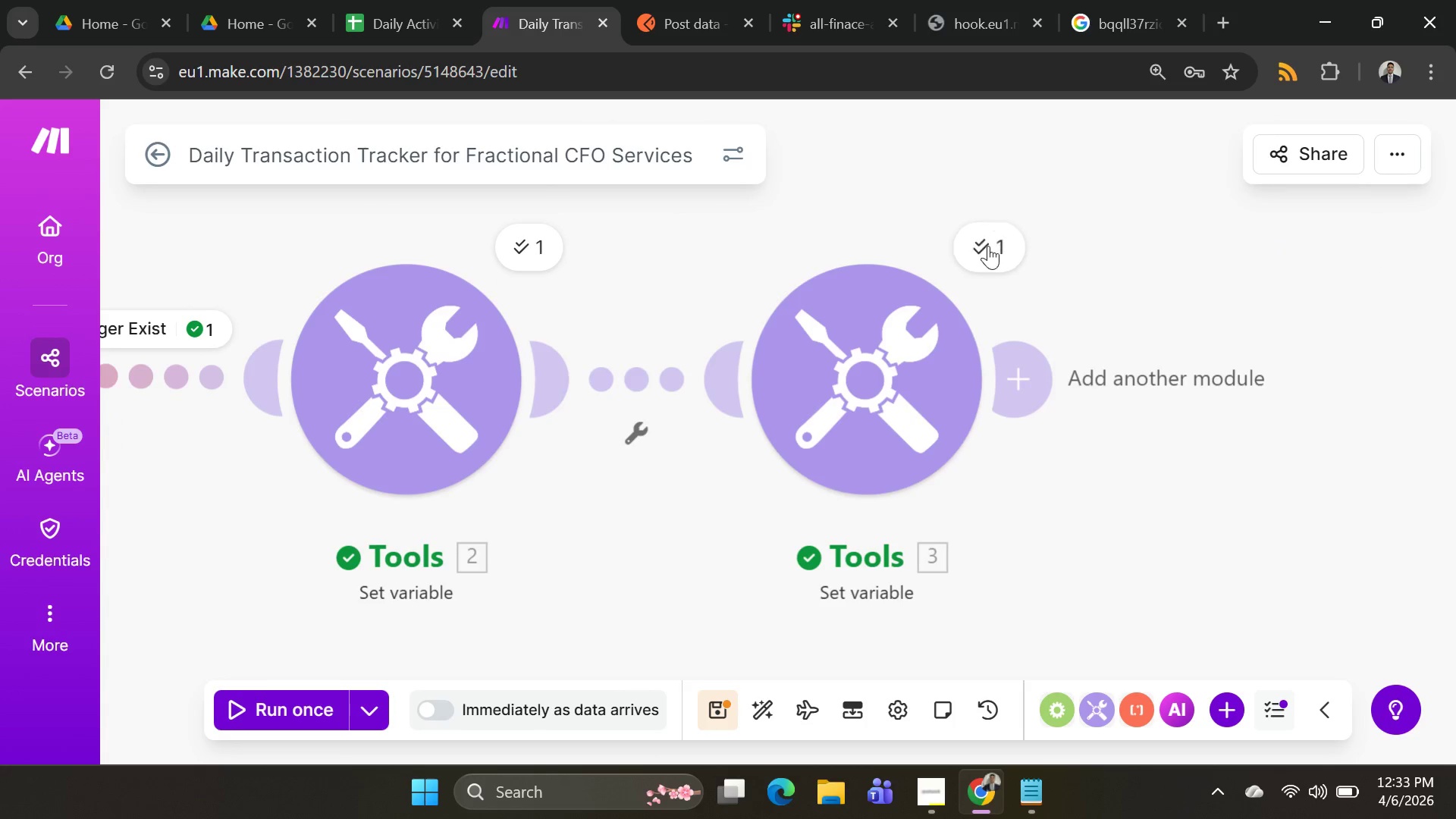 
left_click([988, 247])
 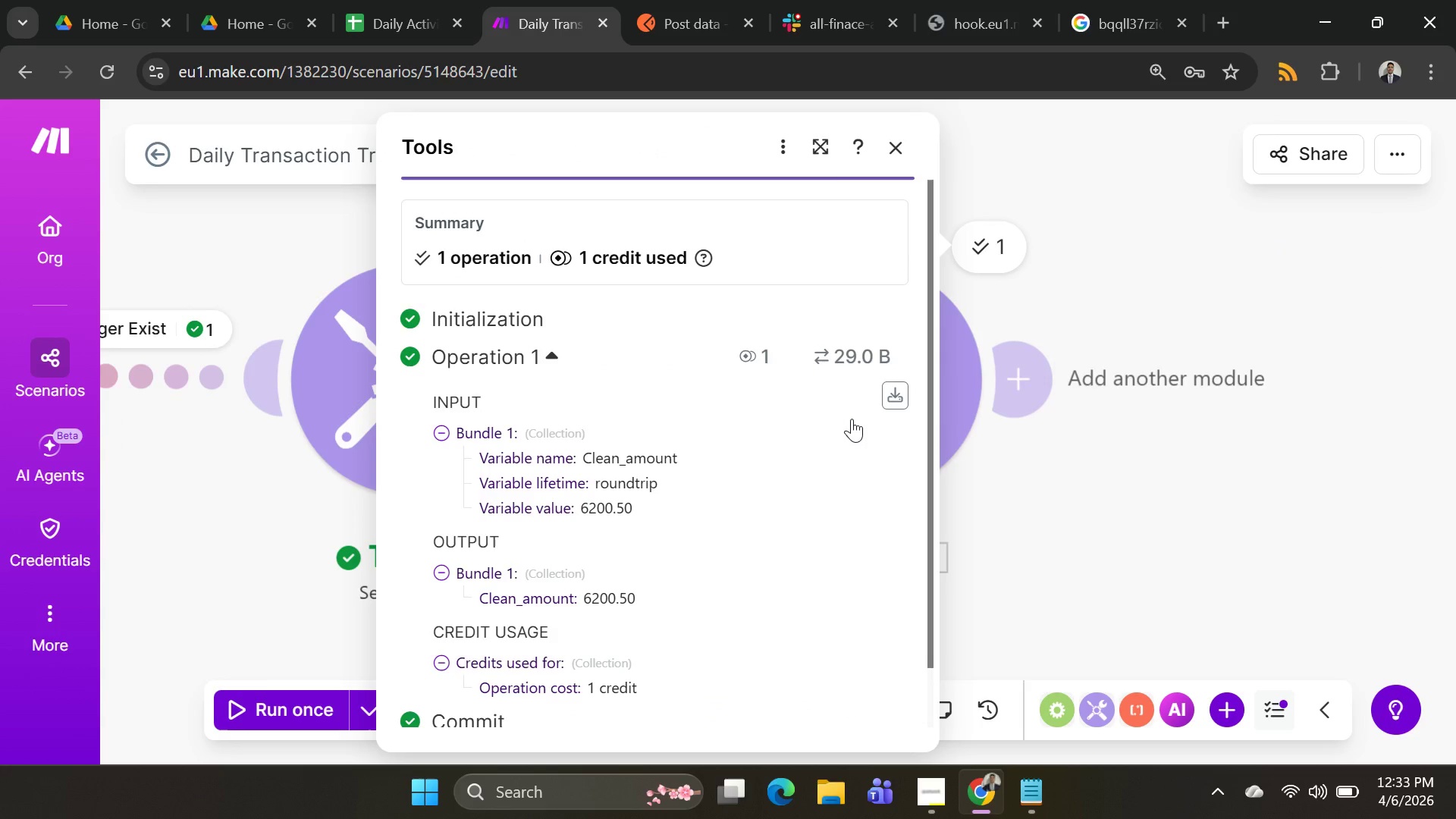 
scroll: coordinate [850, 419], scroll_direction: down, amount: 4.0
 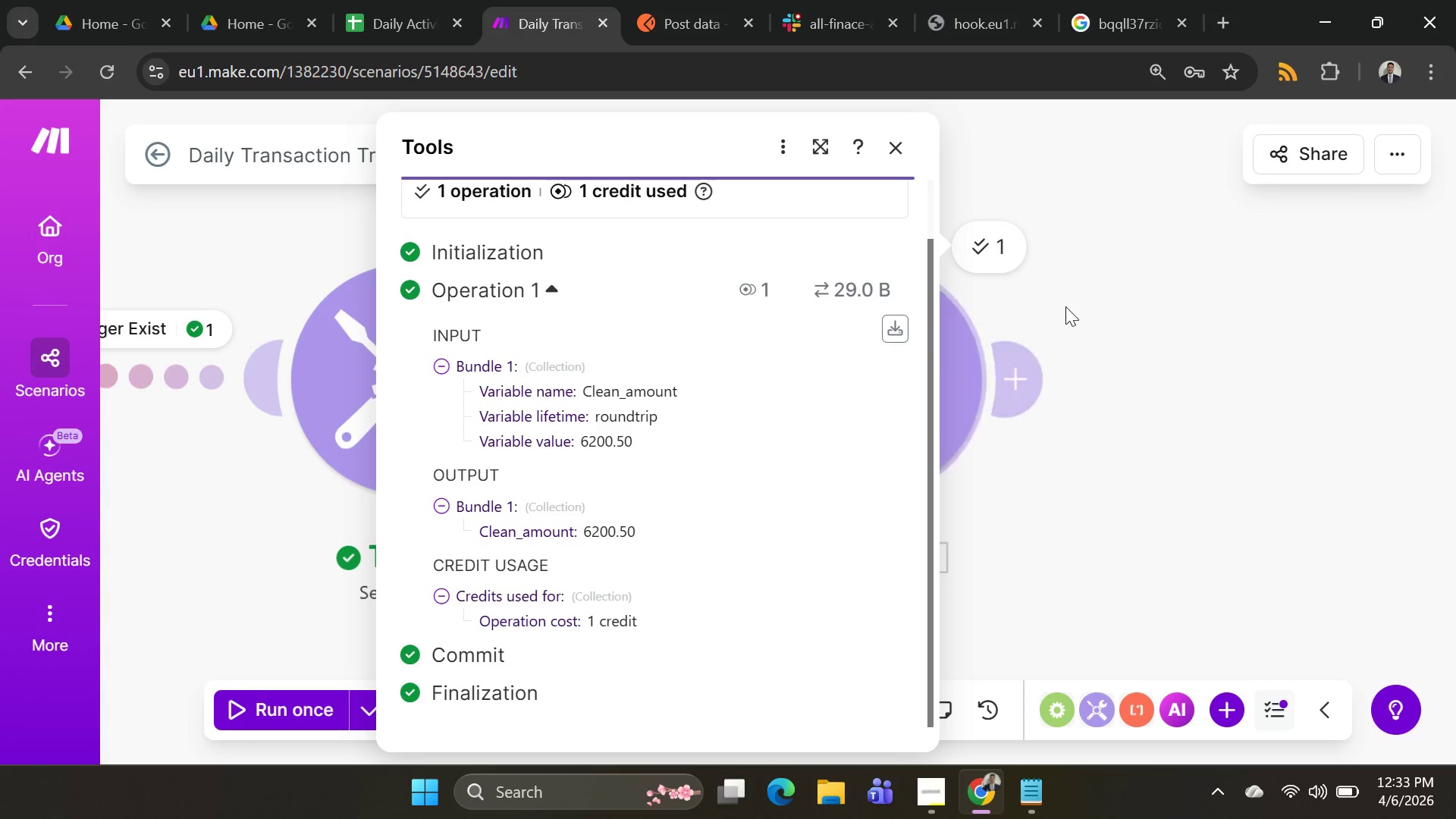 
left_click([1065, 303])
 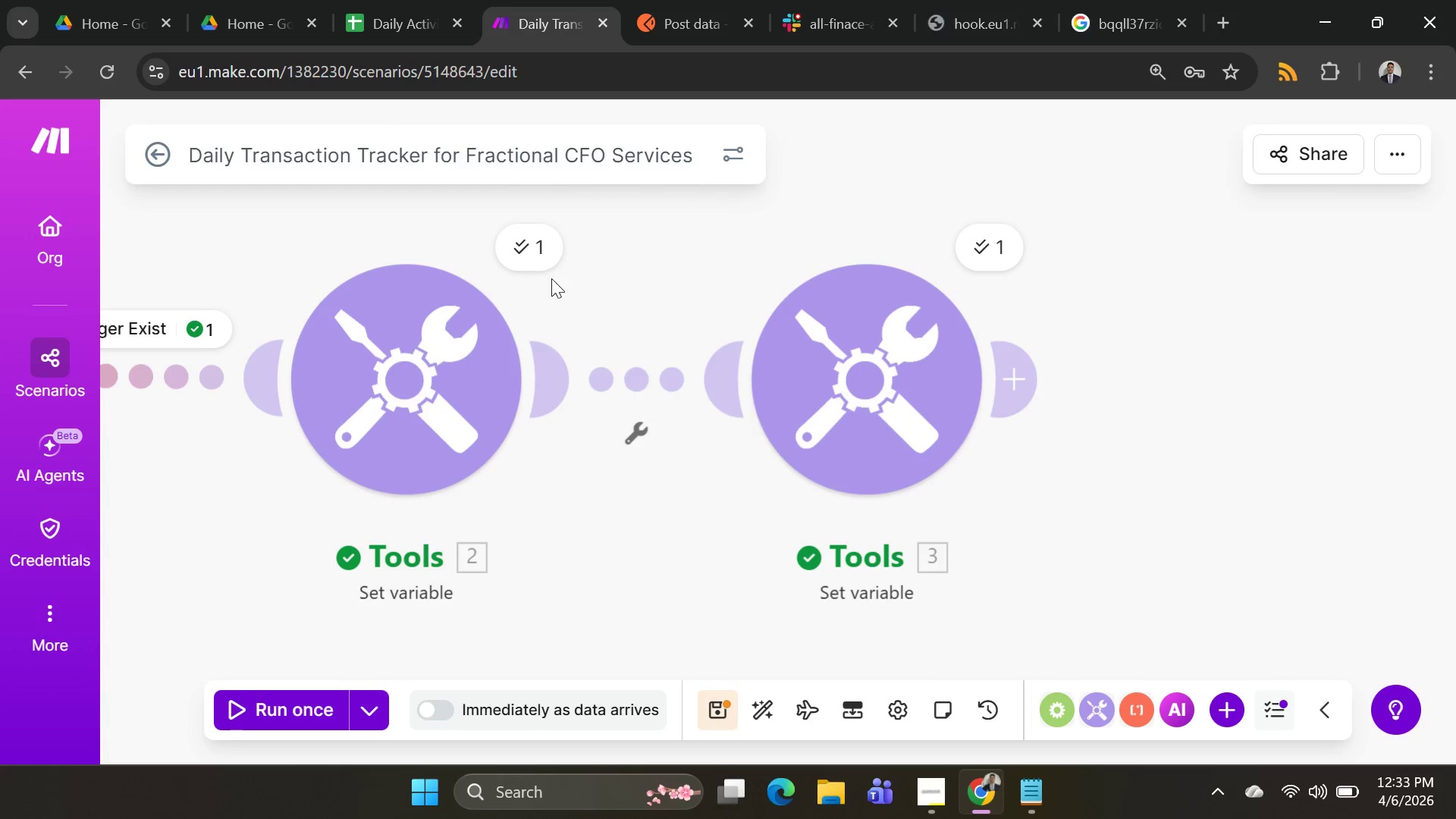 
left_click([530, 258])
 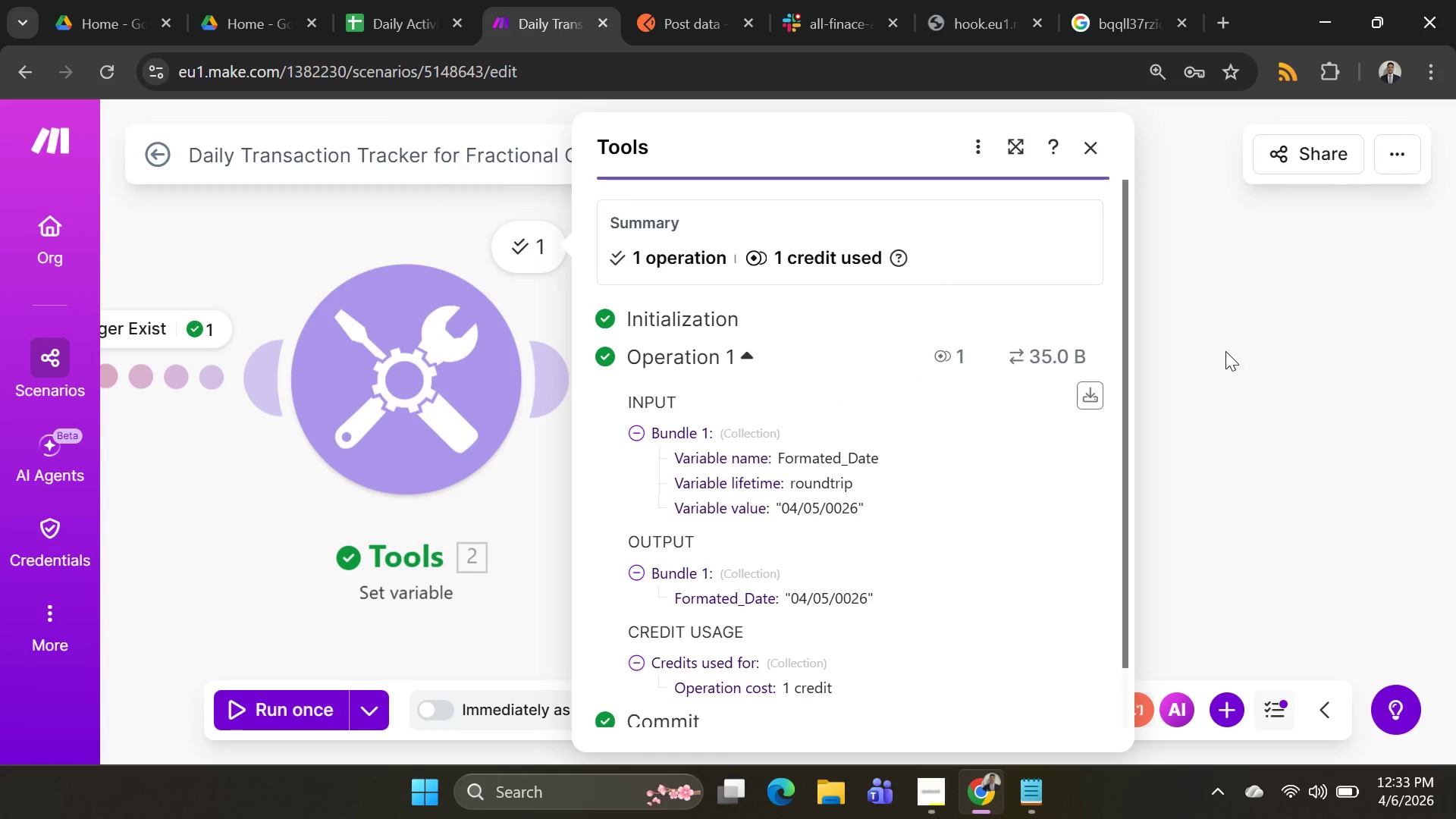 
left_click([1223, 346])
 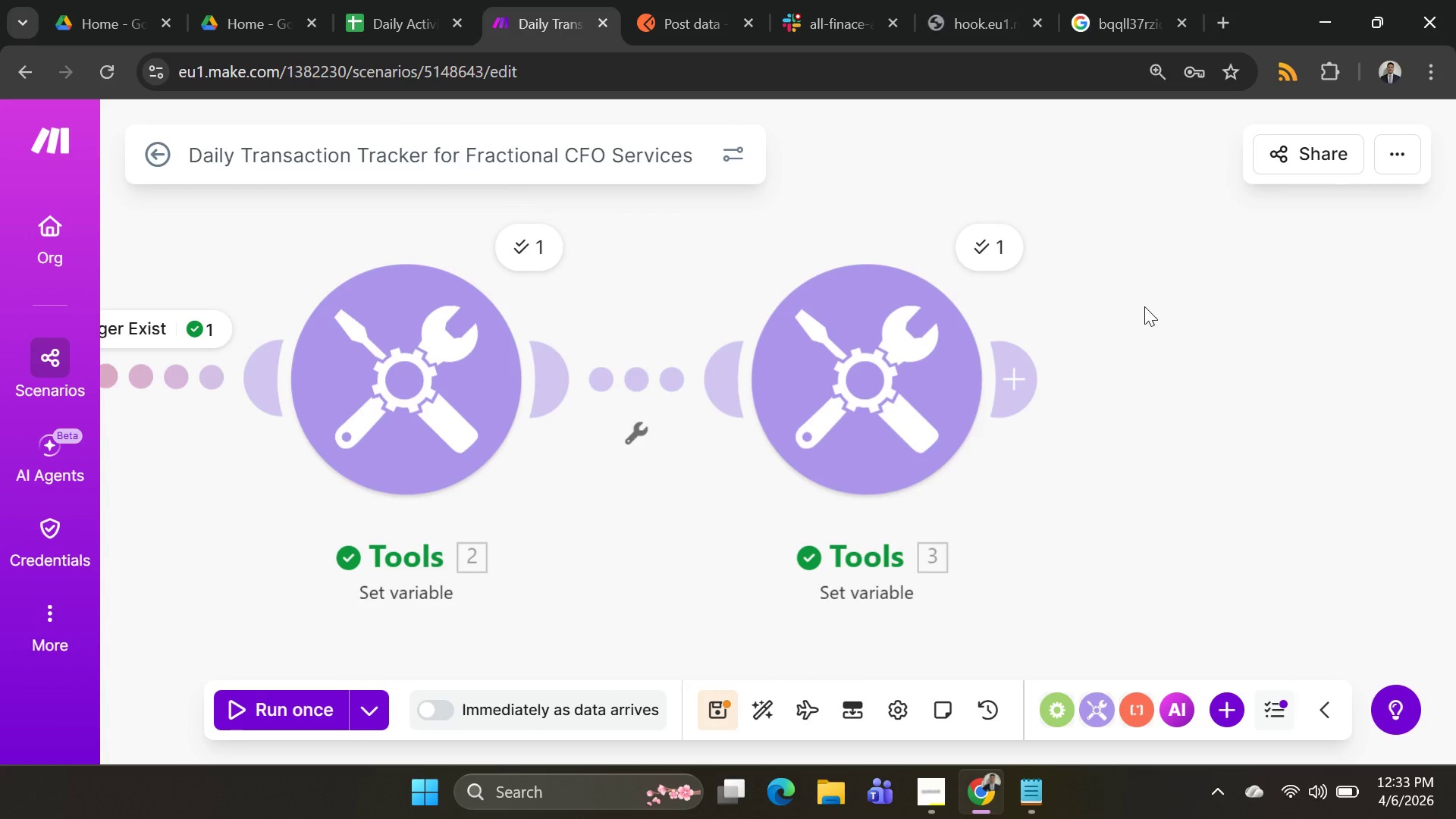 
wait(11.27)
 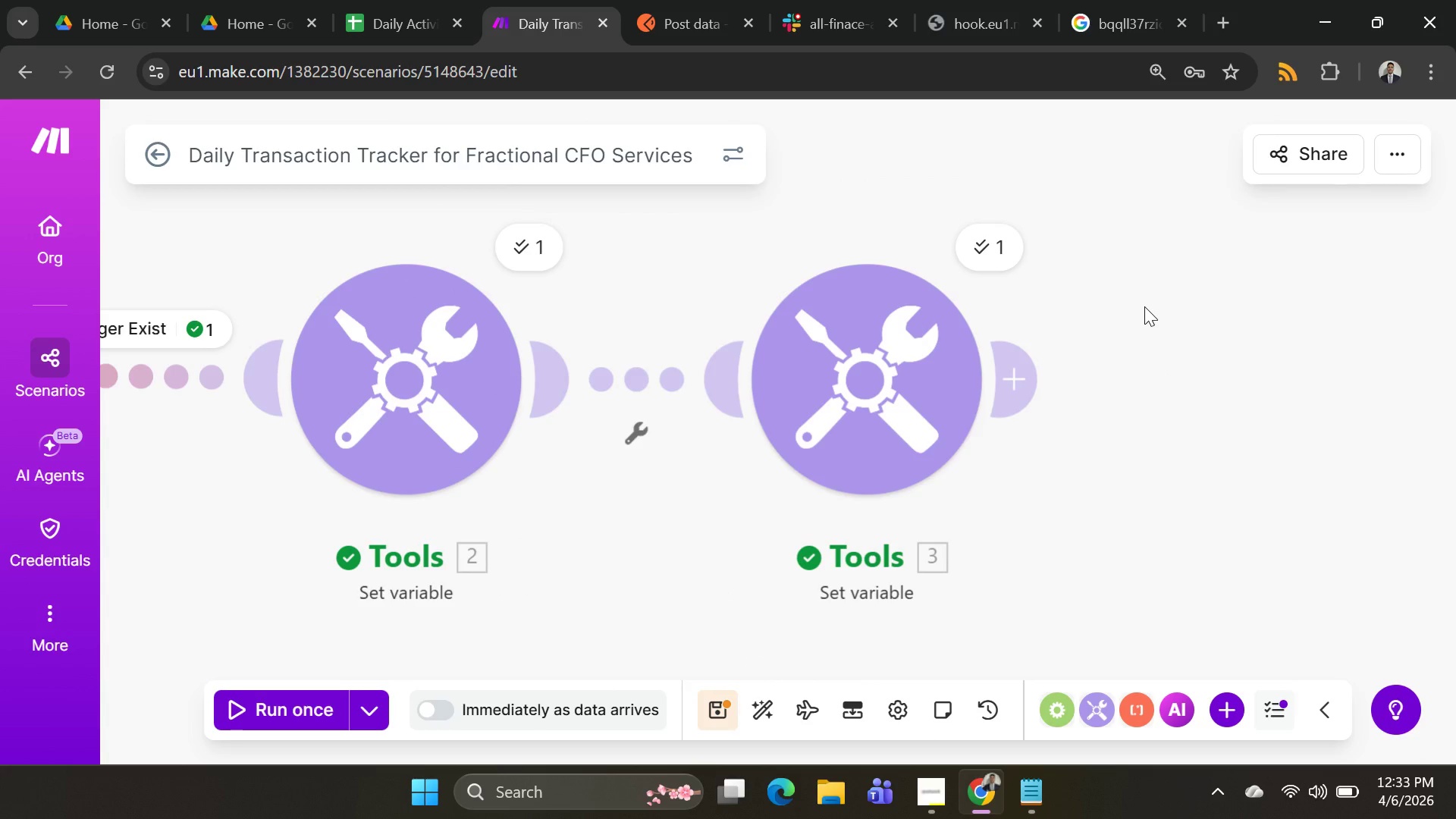 
left_click([1025, 396])
 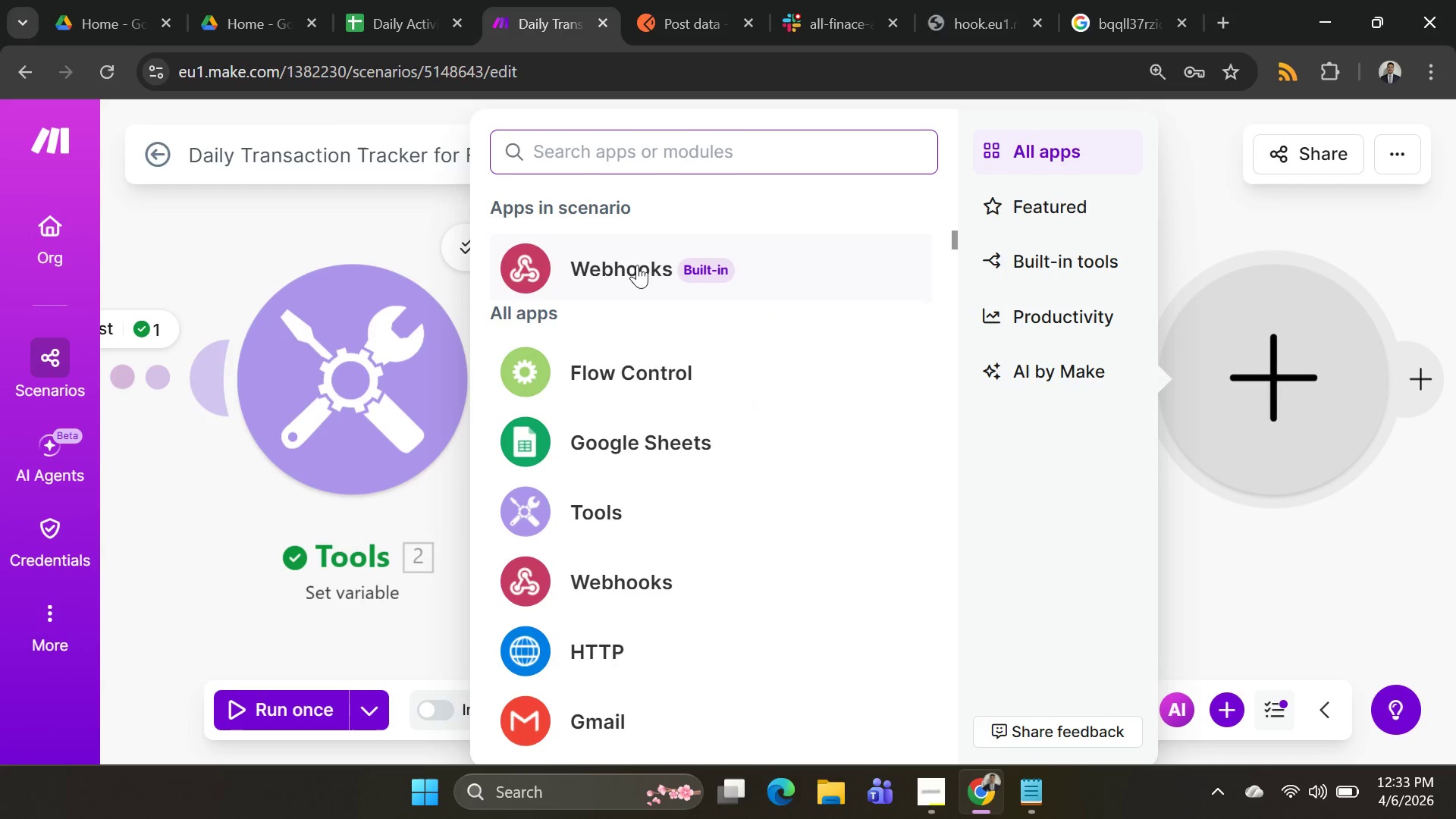 
wait(5.05)
 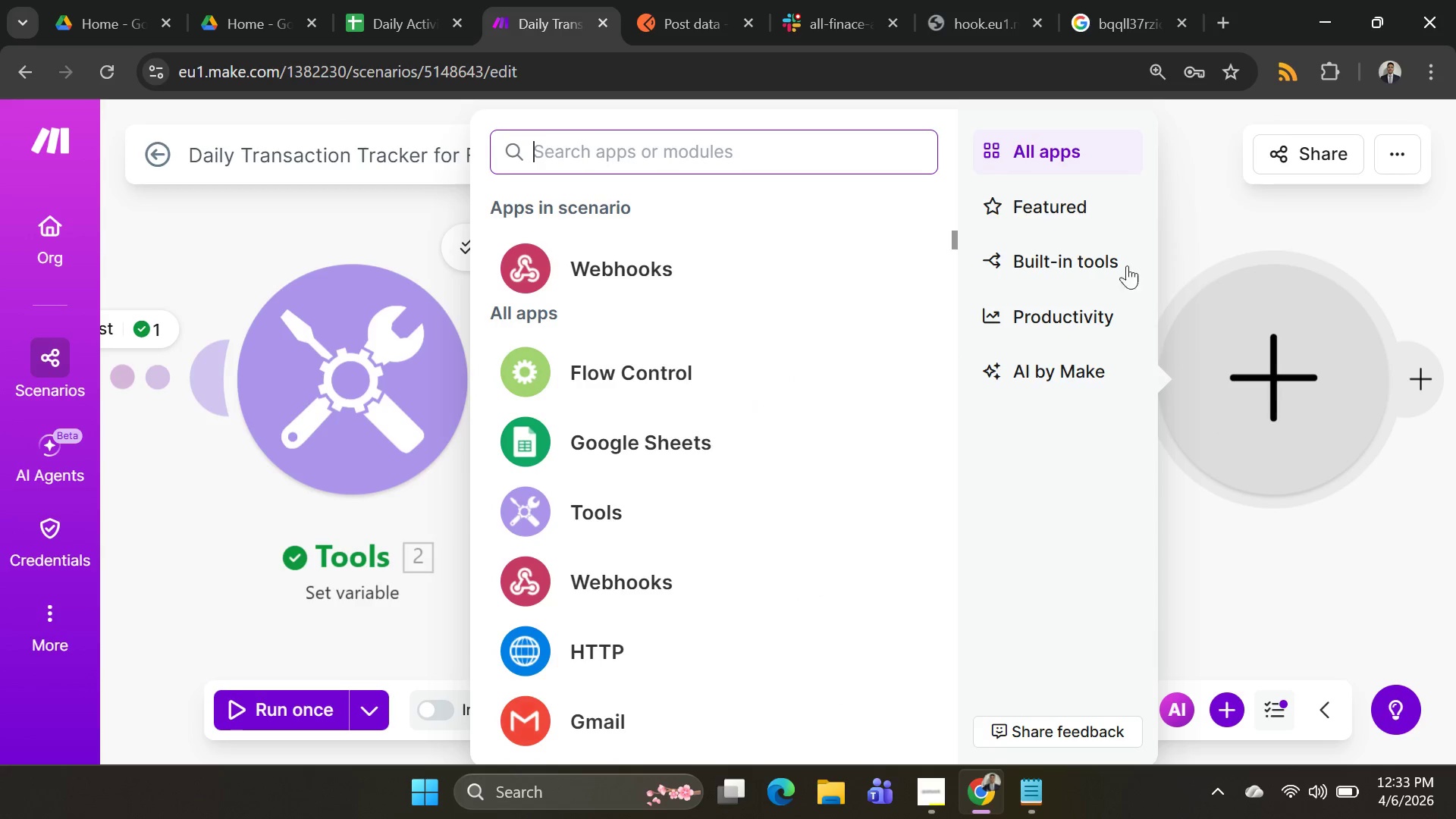 
left_click([638, 454])
 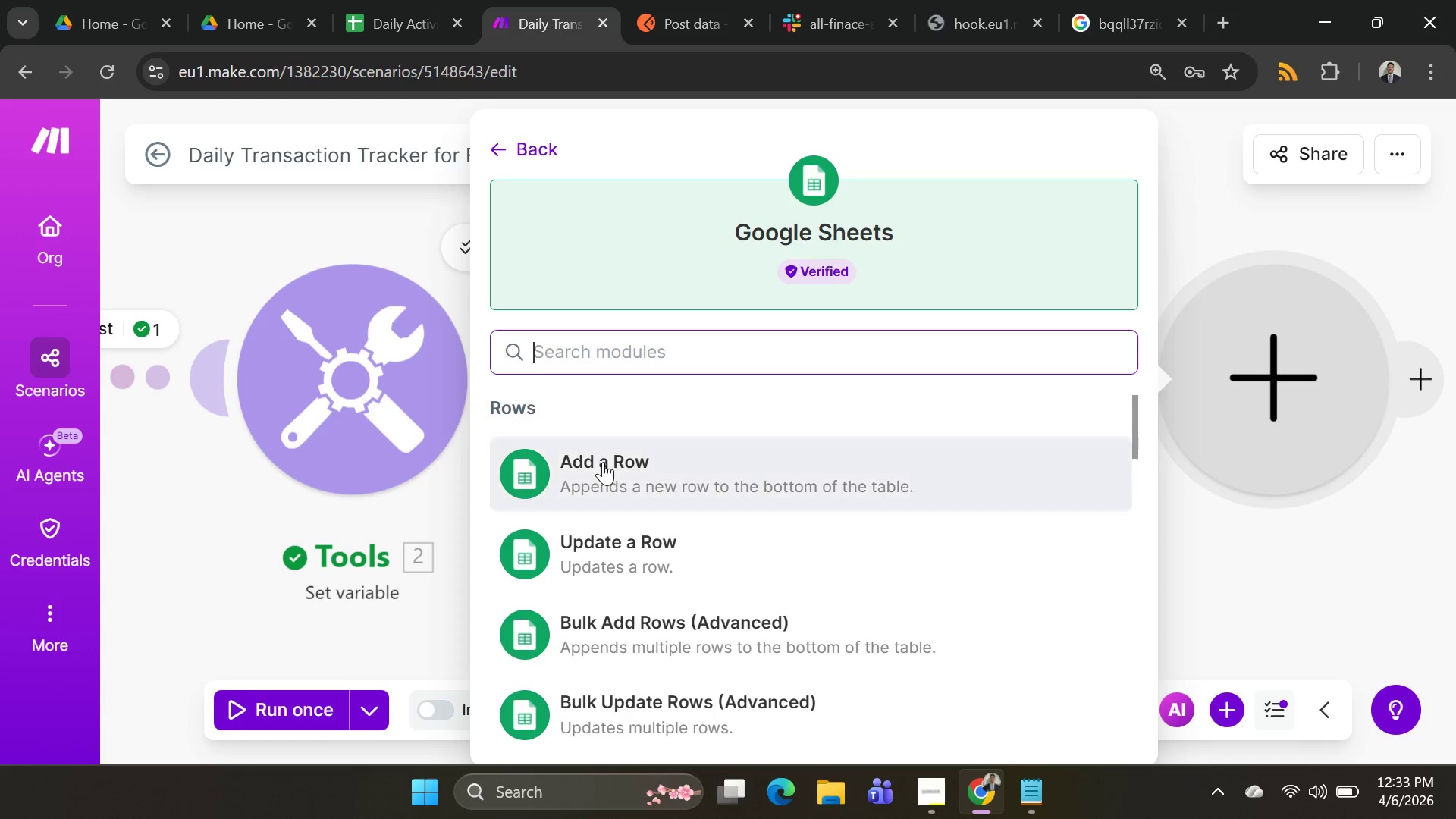 
left_click([602, 464])
 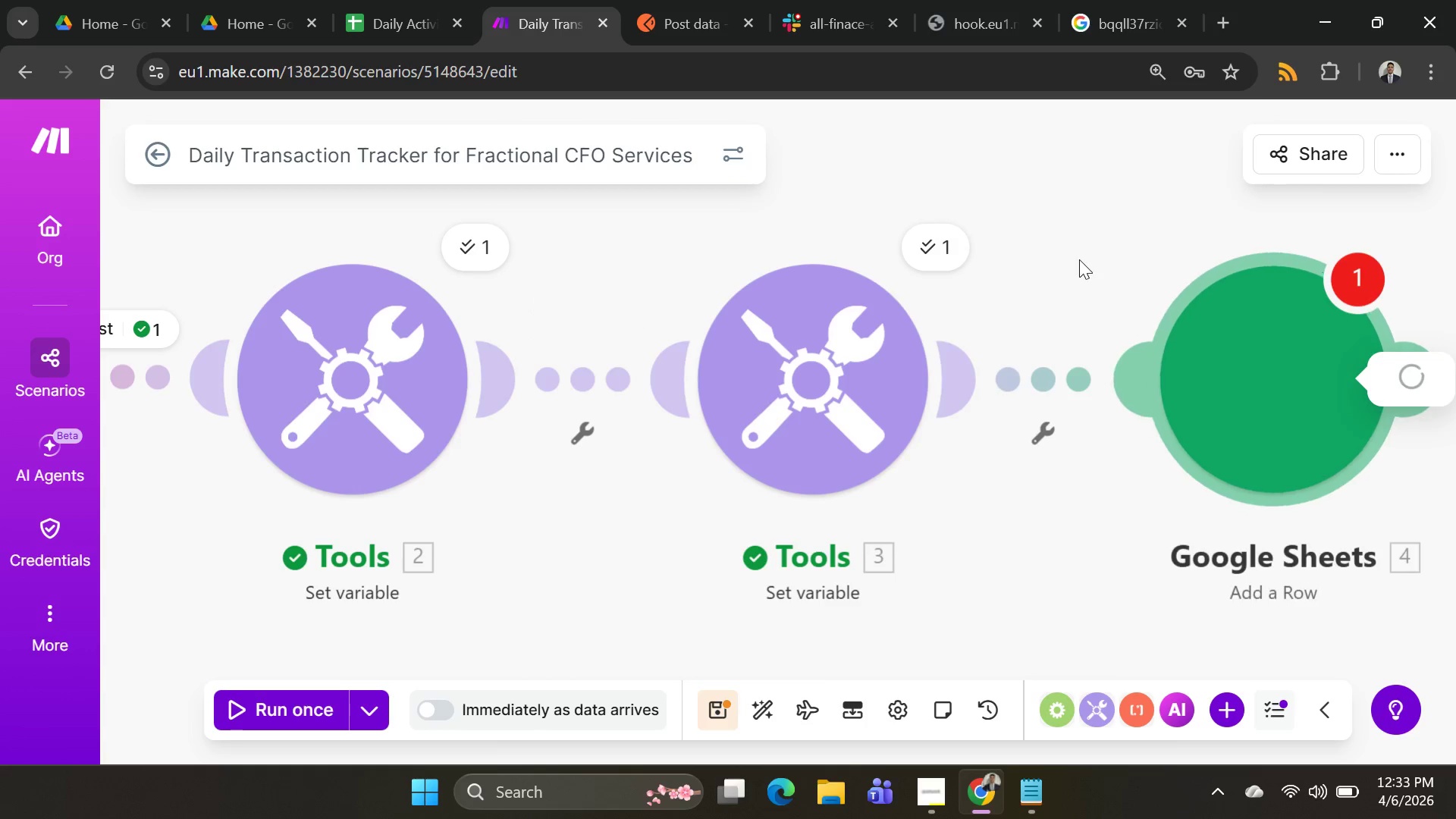 
left_click_drag(start_coordinate=[1133, 228], to_coordinate=[902, 216])
 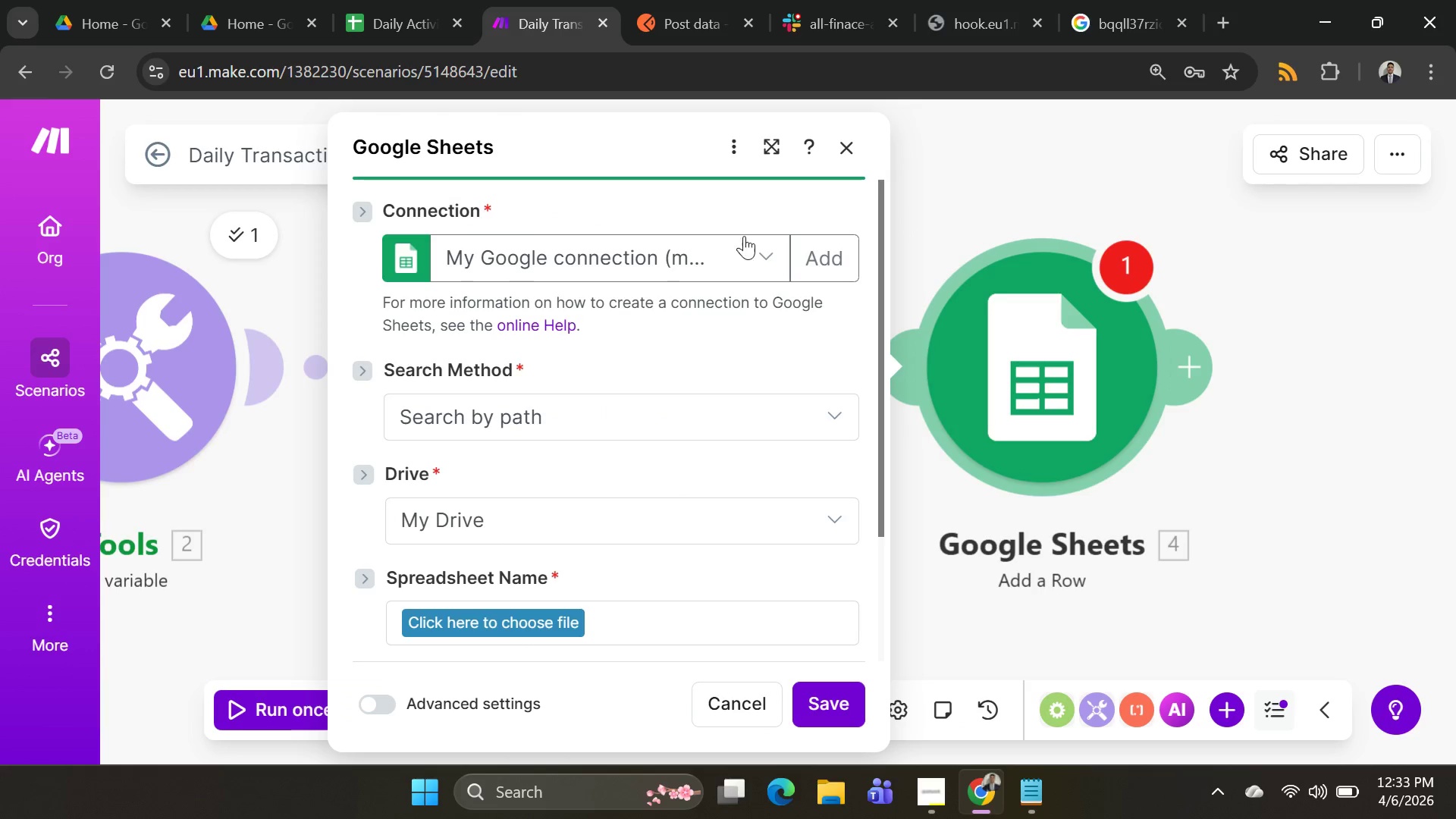 
left_click([805, 247])
 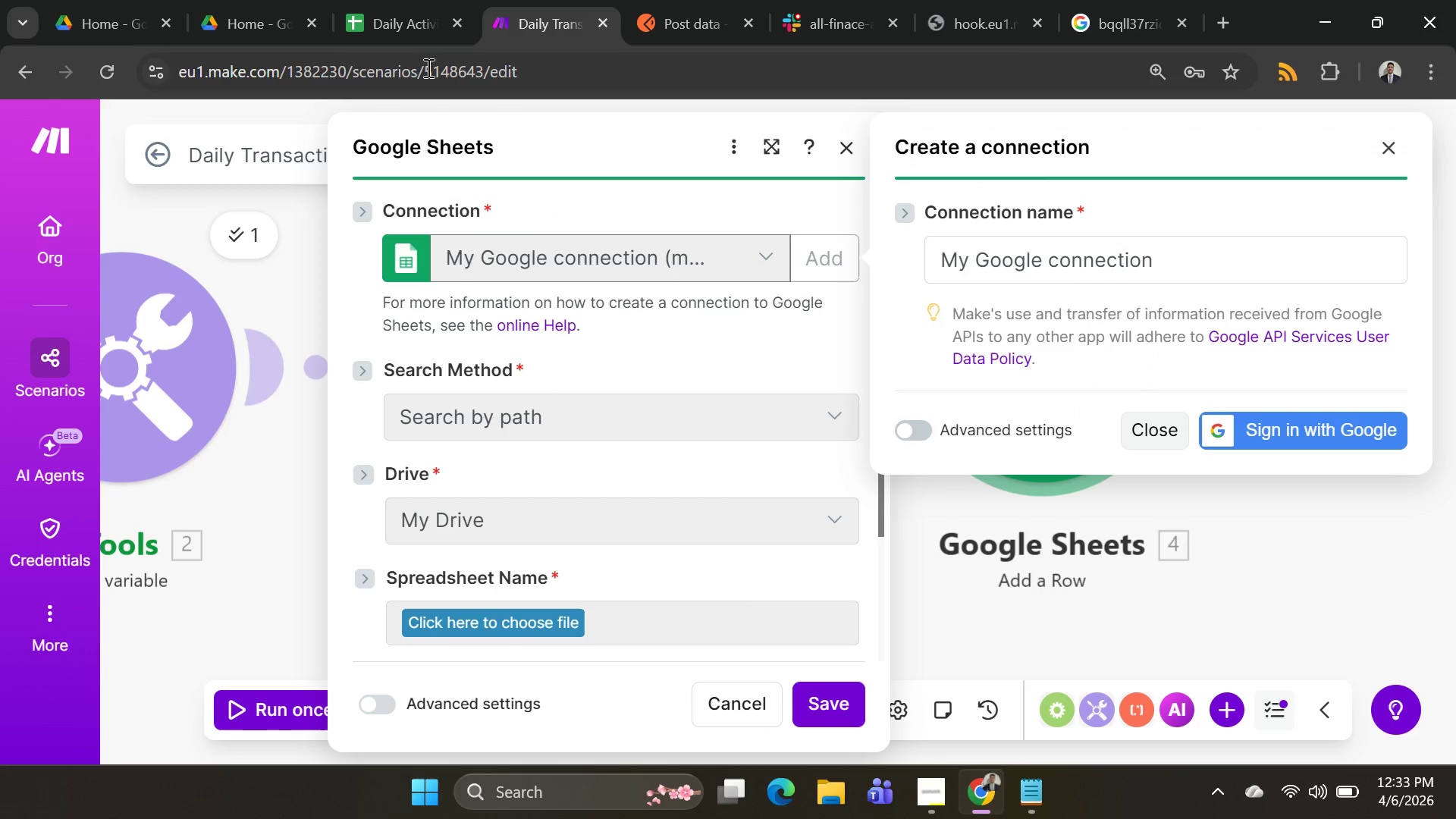 
left_click([394, 26])
 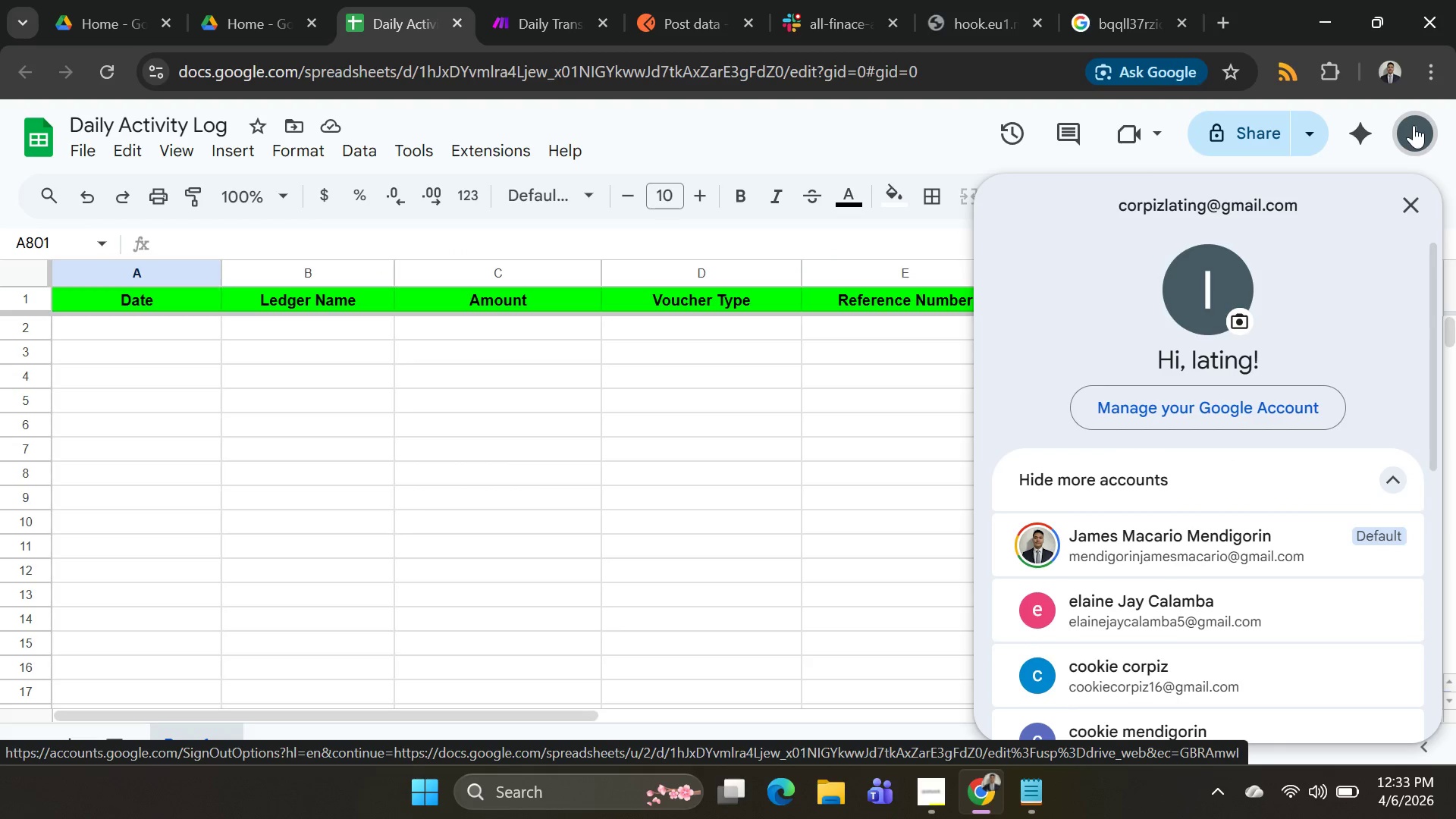 
left_click([1414, 125])
 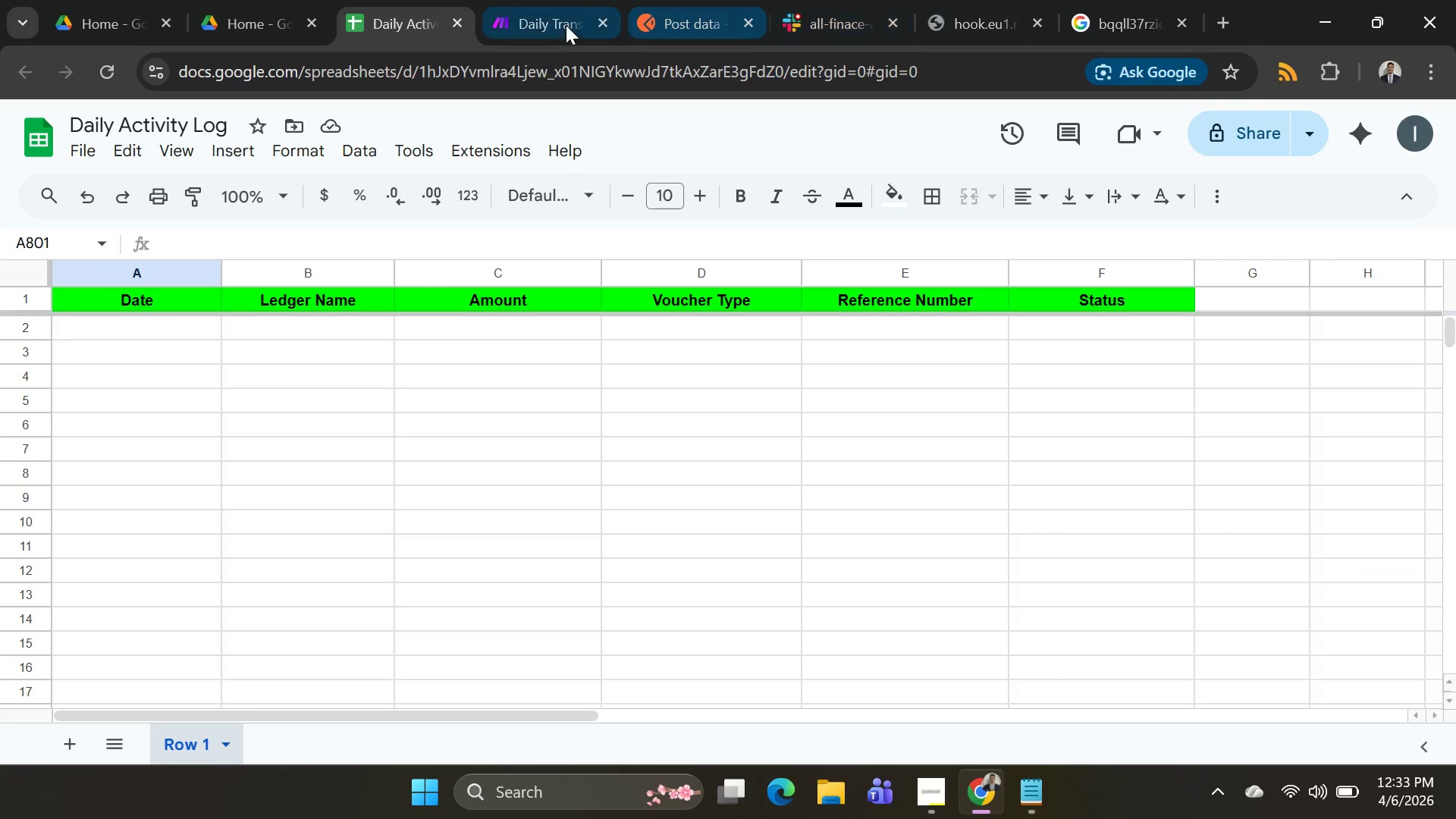 
left_click([546, 24])
 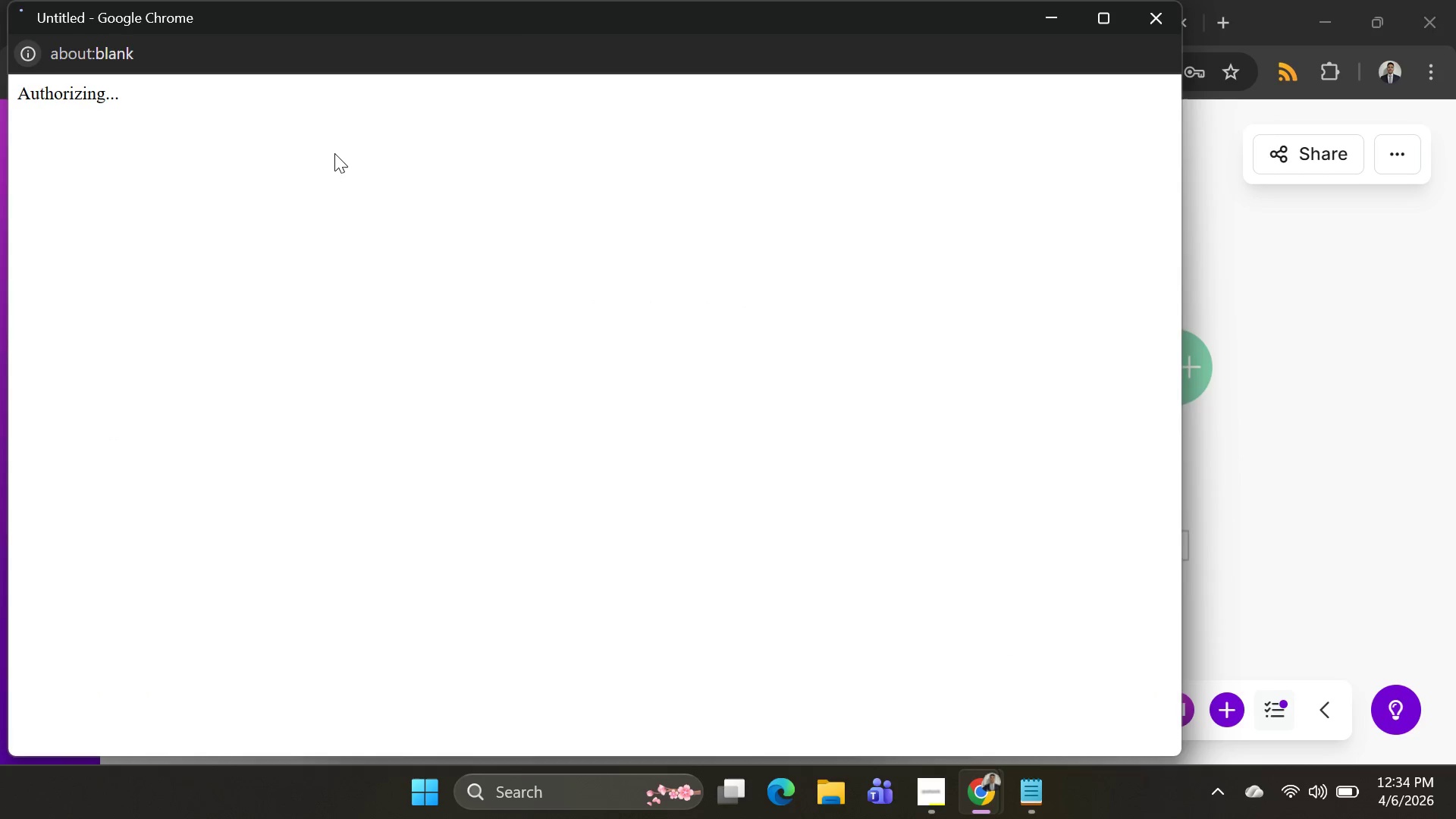 
wait(5.78)
 